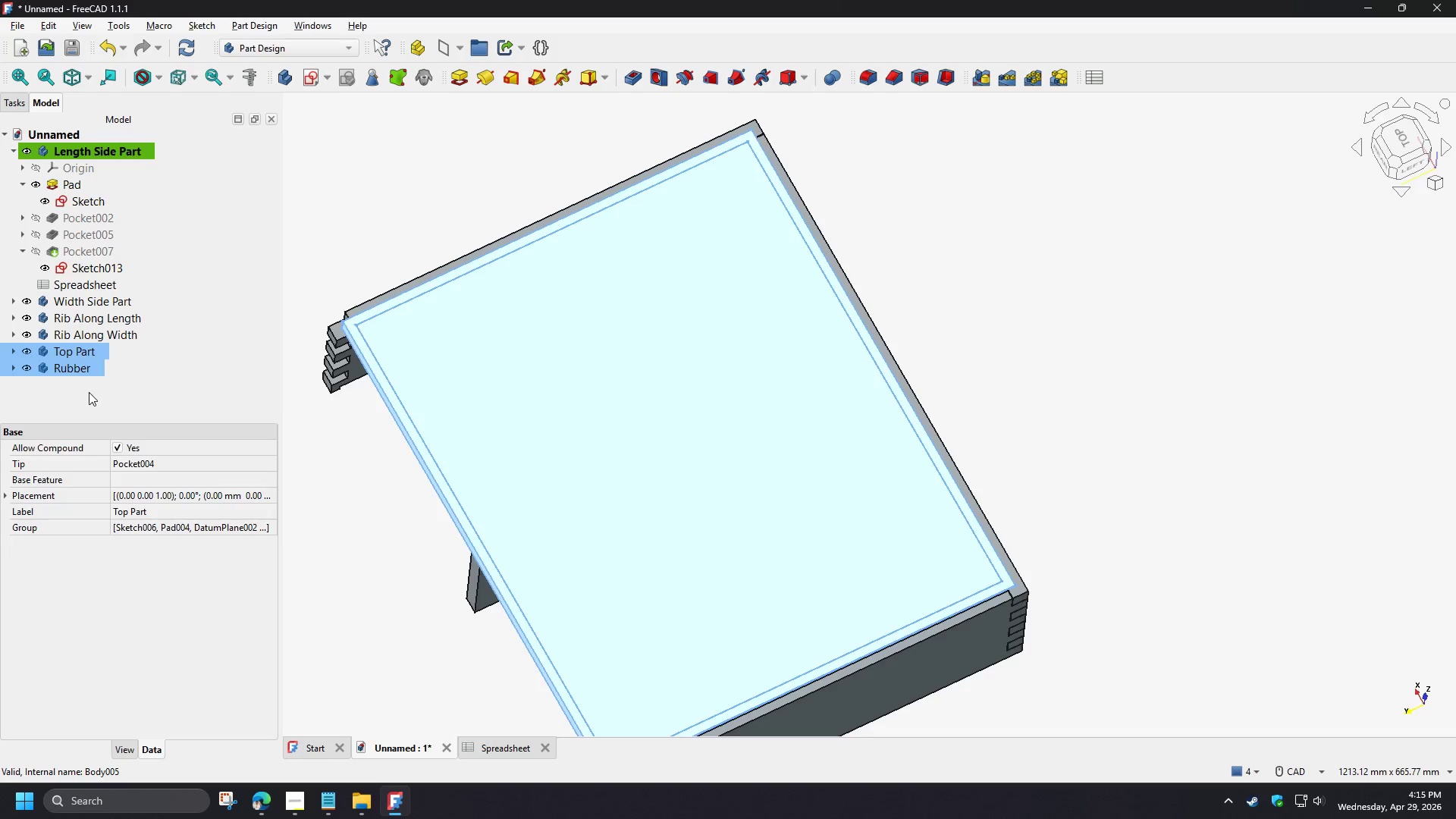 
key(Space)
 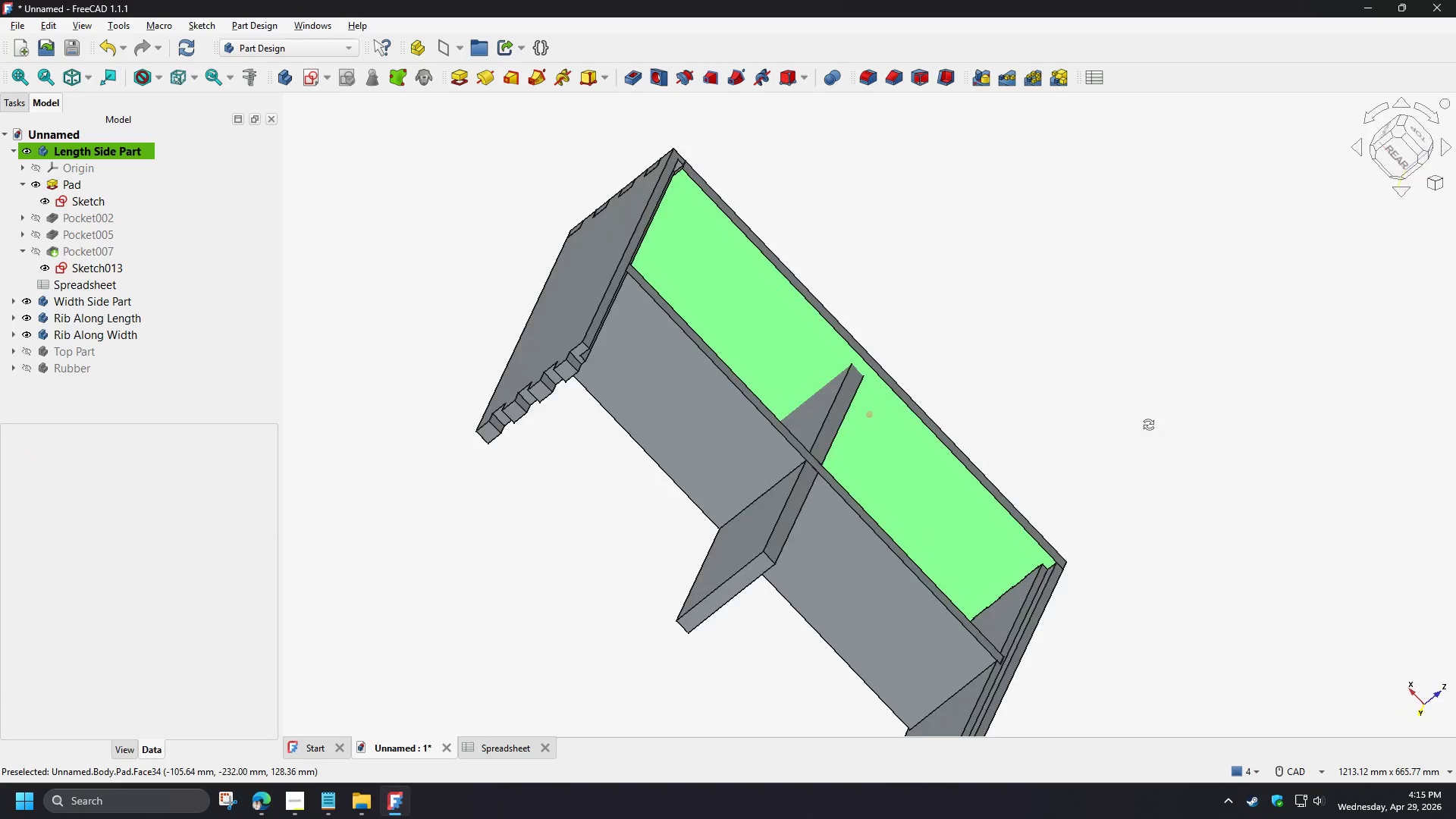 
wait(9.61)
 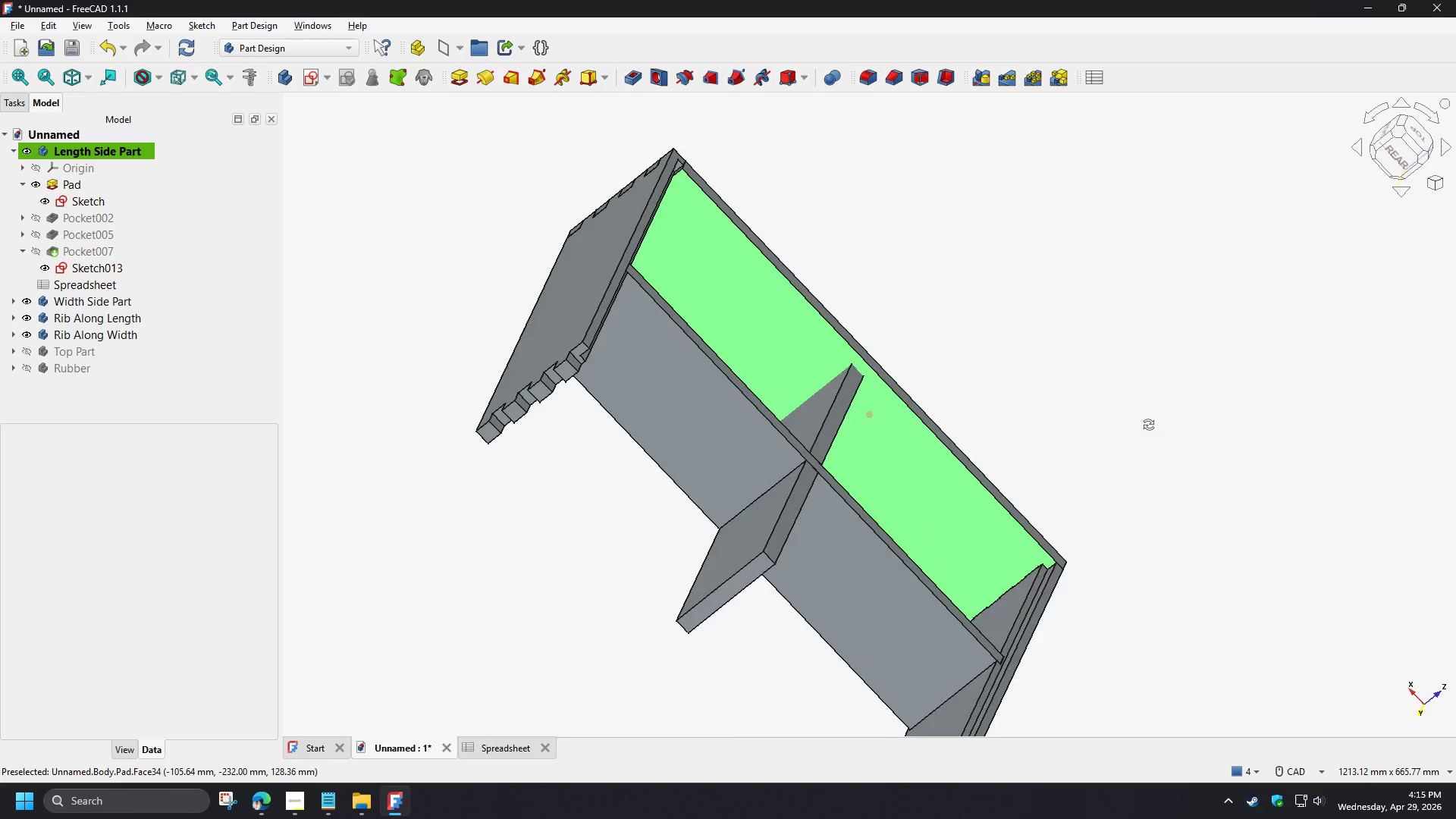 
left_click([21, 235])
 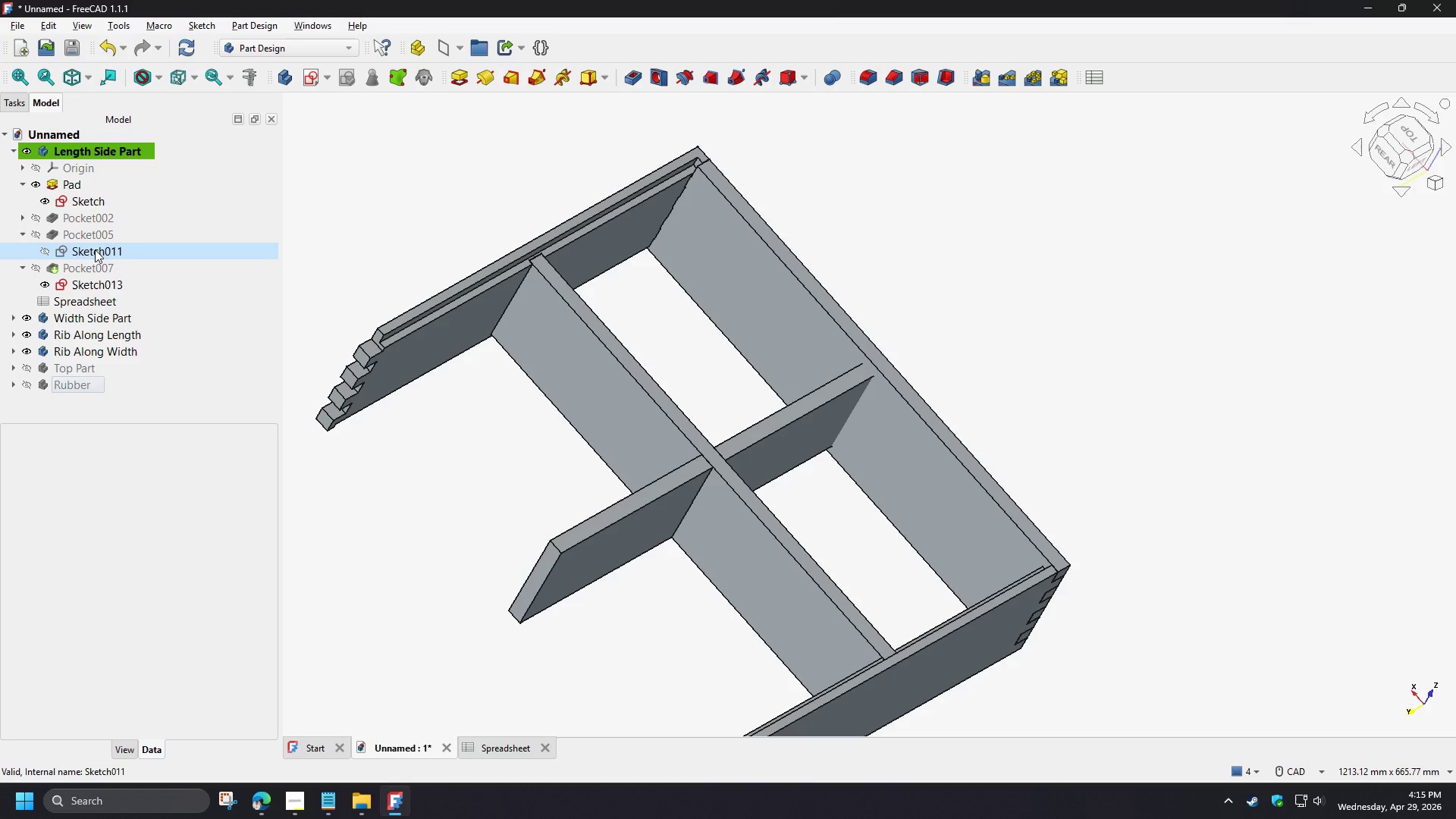 
left_click([96, 253])
 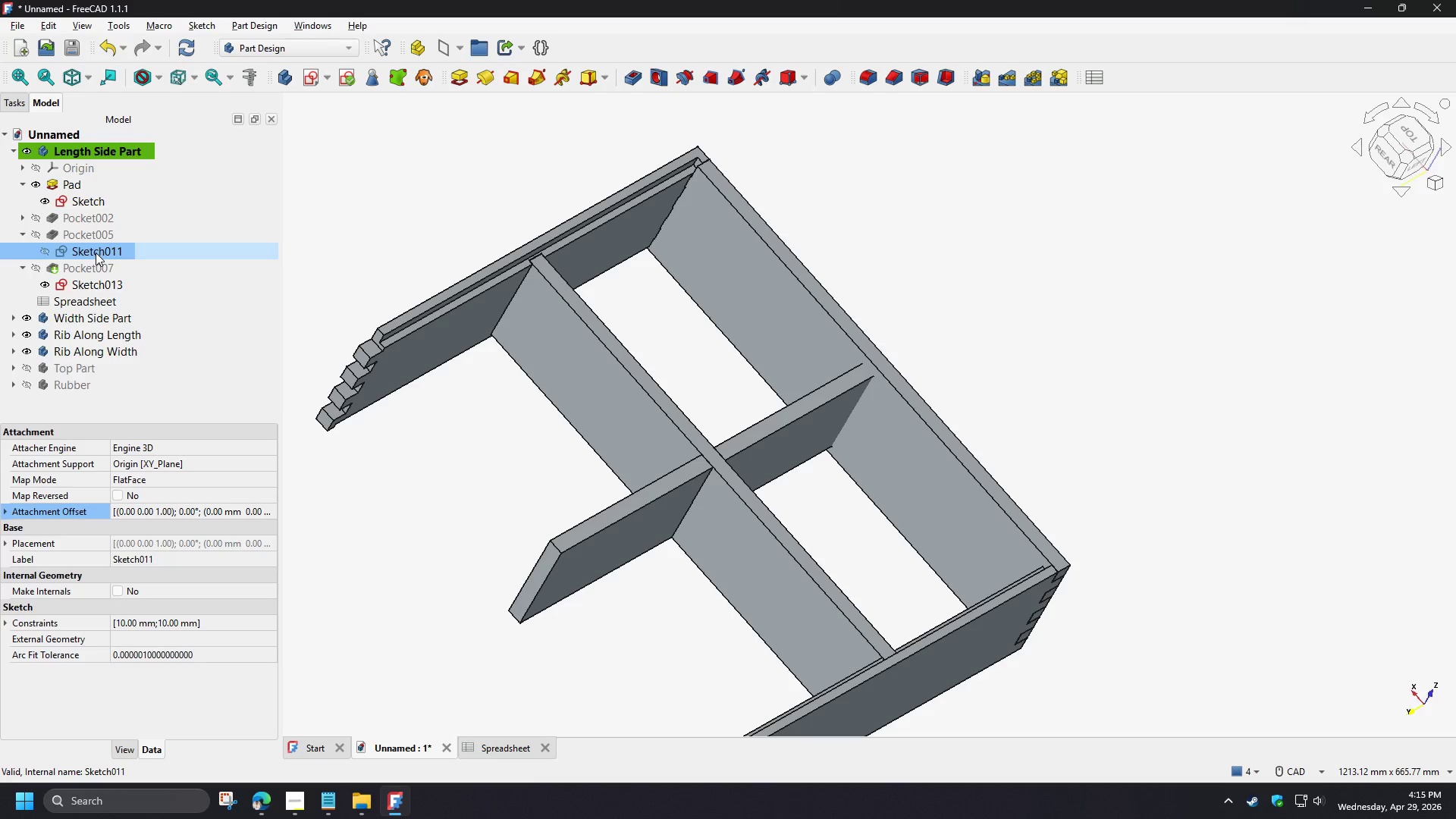 
key(Space)
 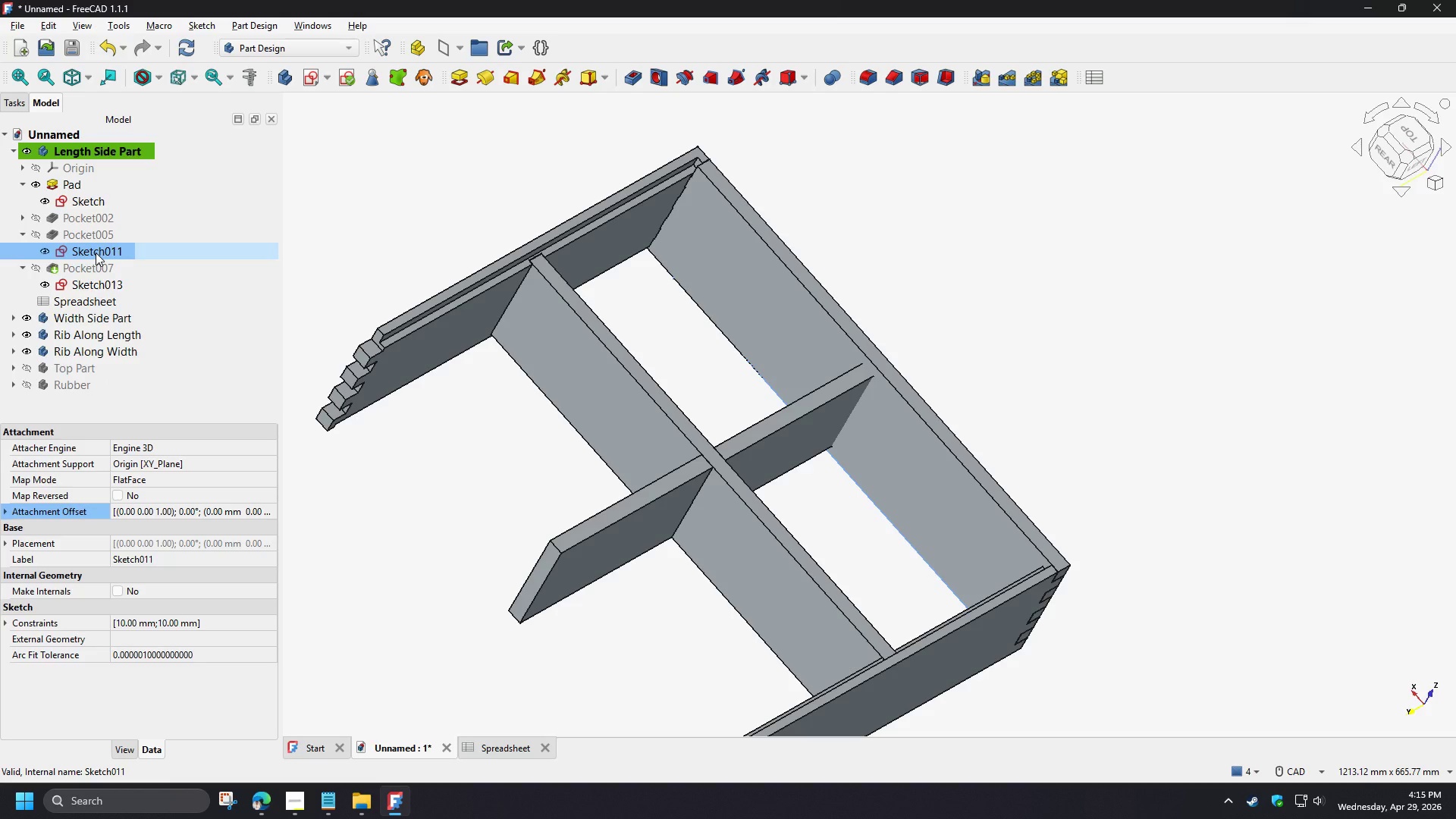 
key(Space)
 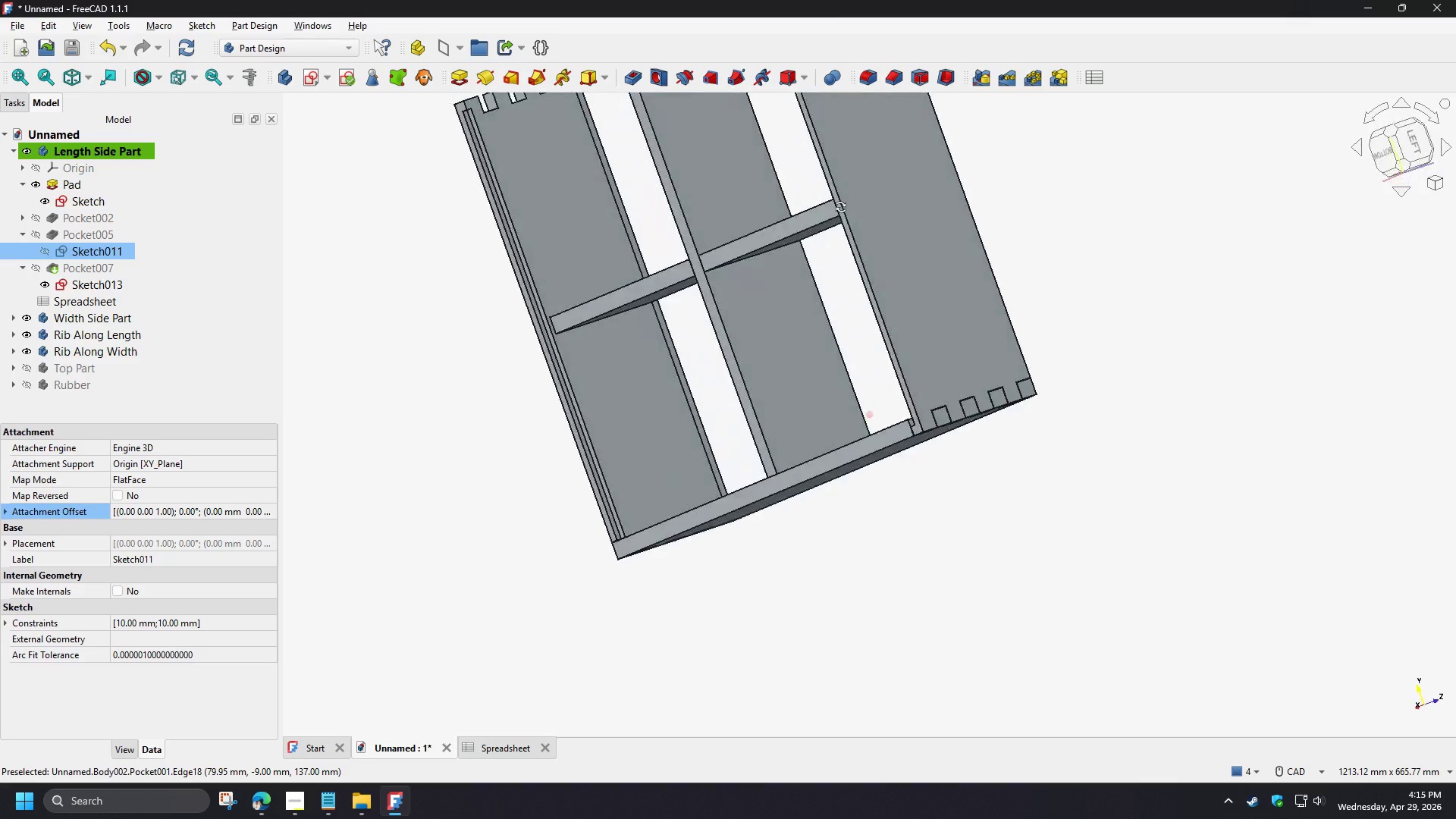 
scroll: coordinate [737, 441], scroll_direction: up, amount: 2.0
 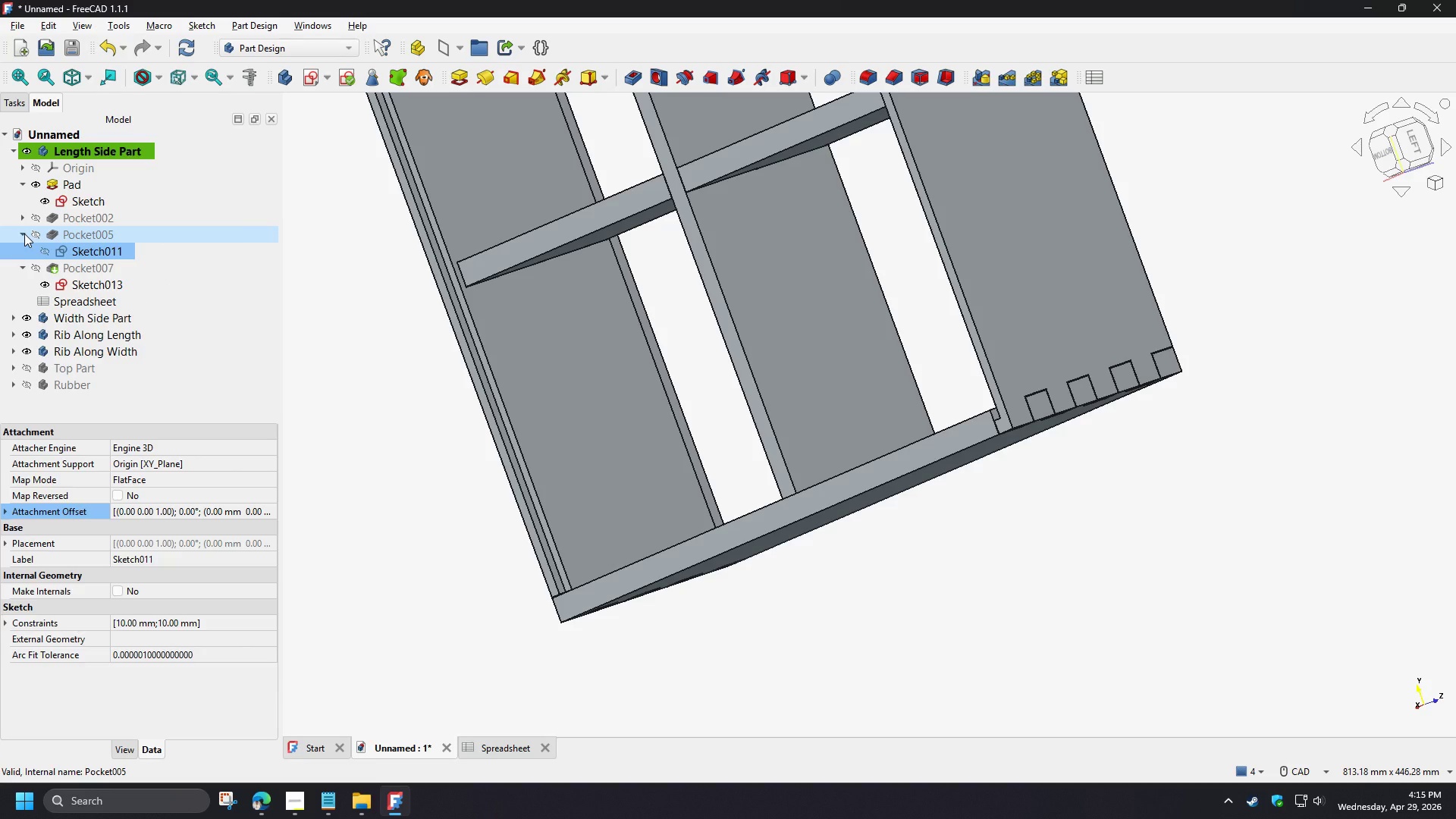 
left_click([83, 237])
 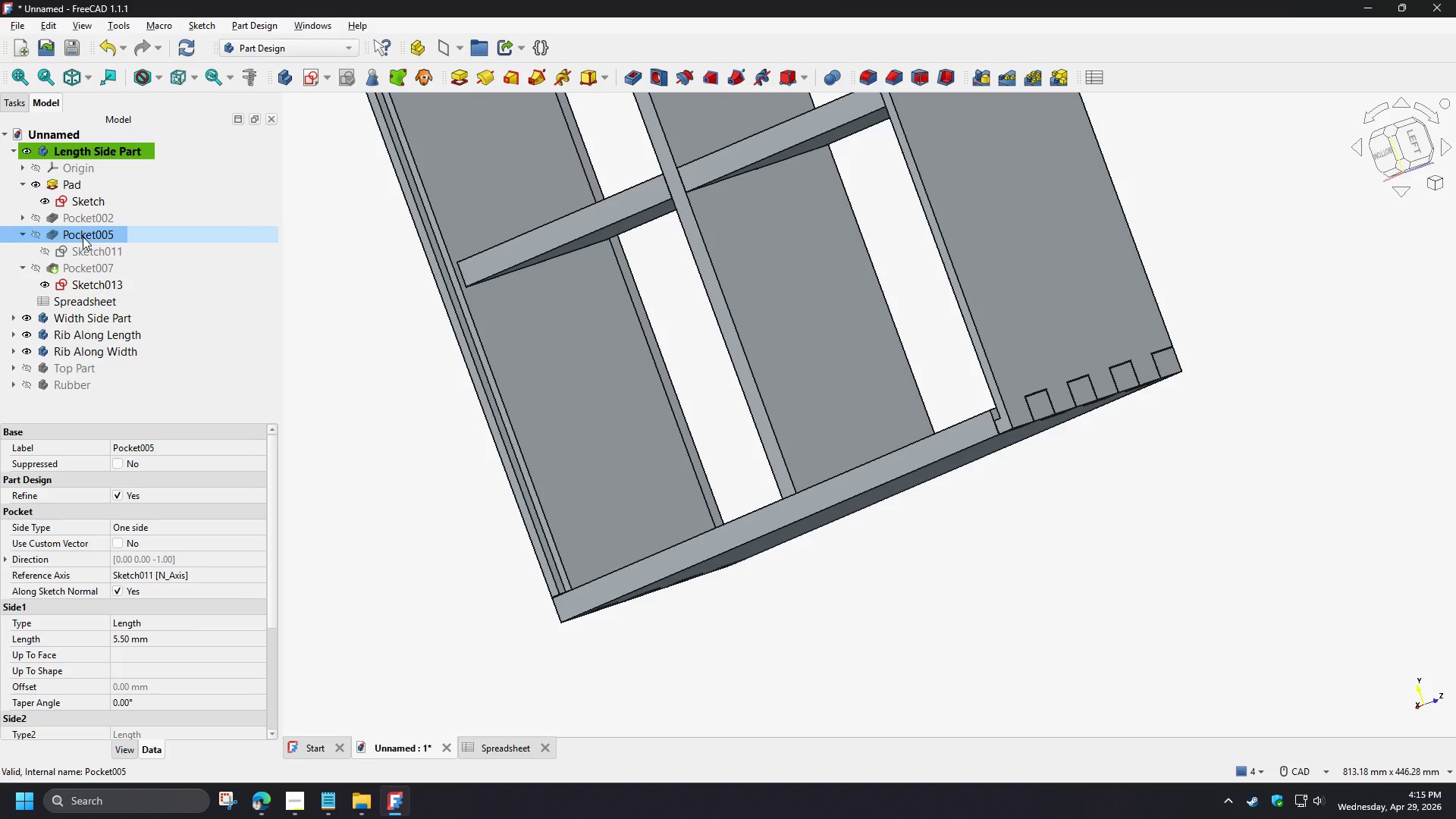 
key(Space)
 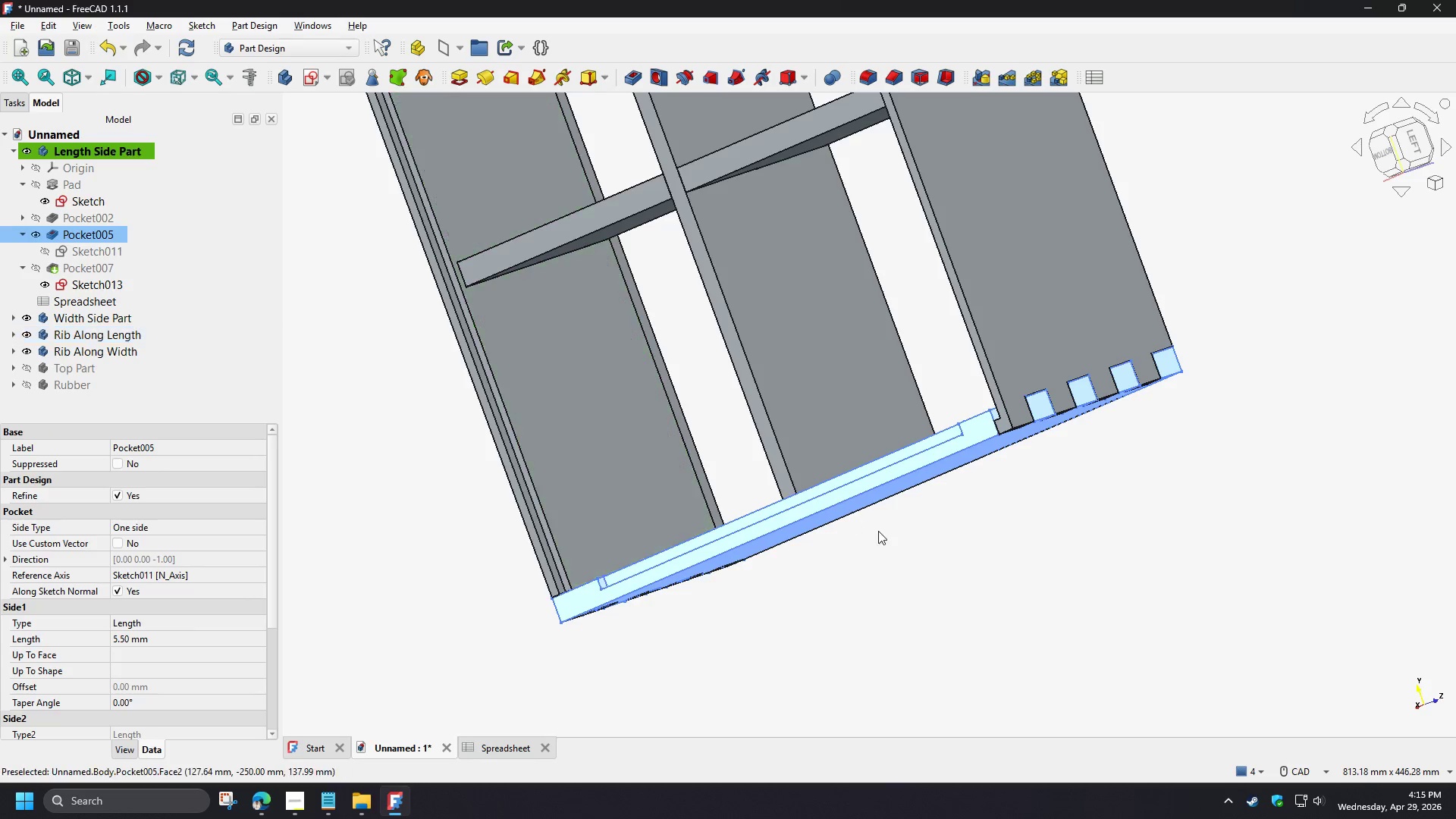 
left_click([941, 609])
 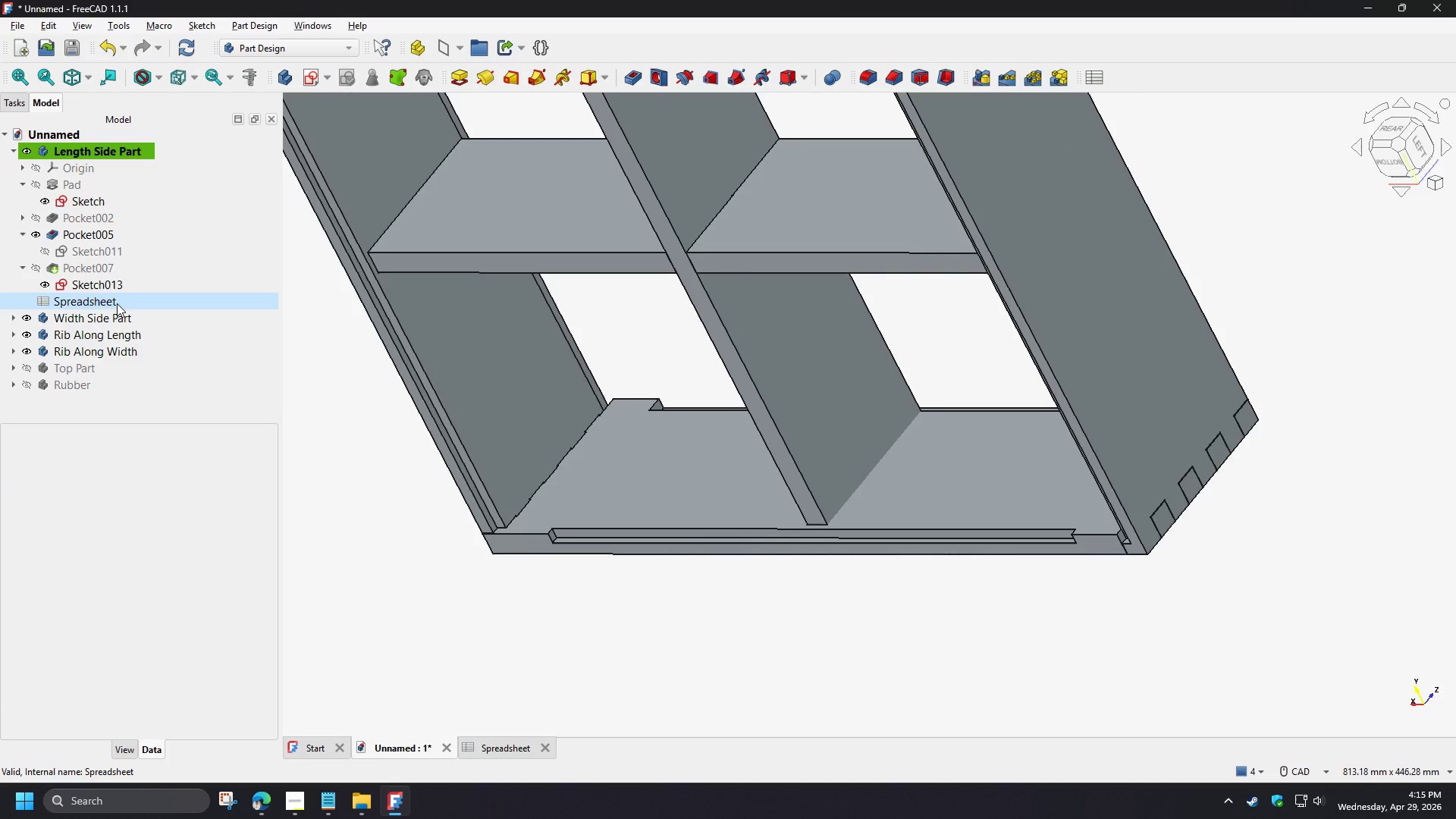 
double_click([93, 285])
 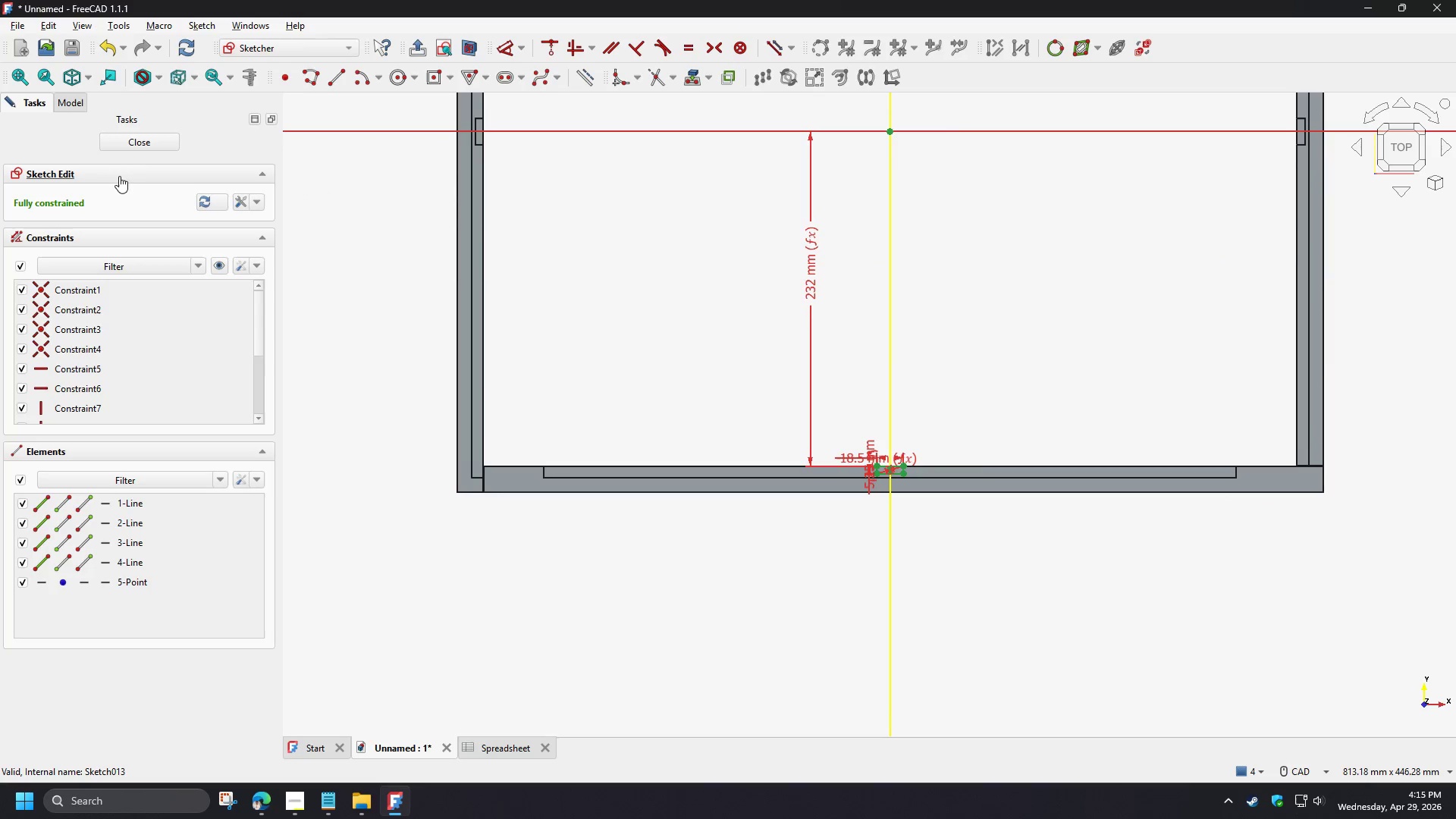 
left_click([144, 140])
 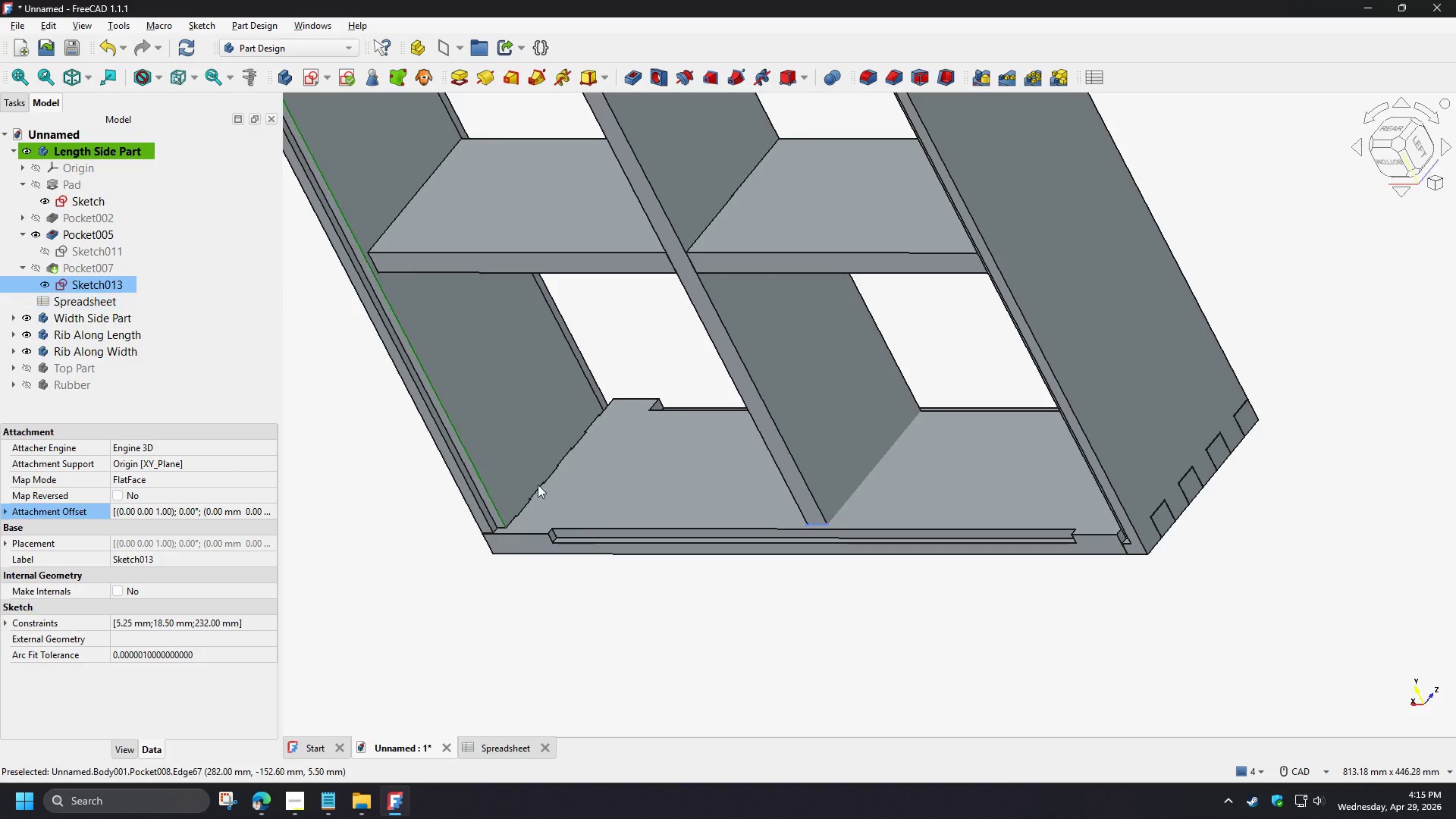 
left_click([682, 617])
 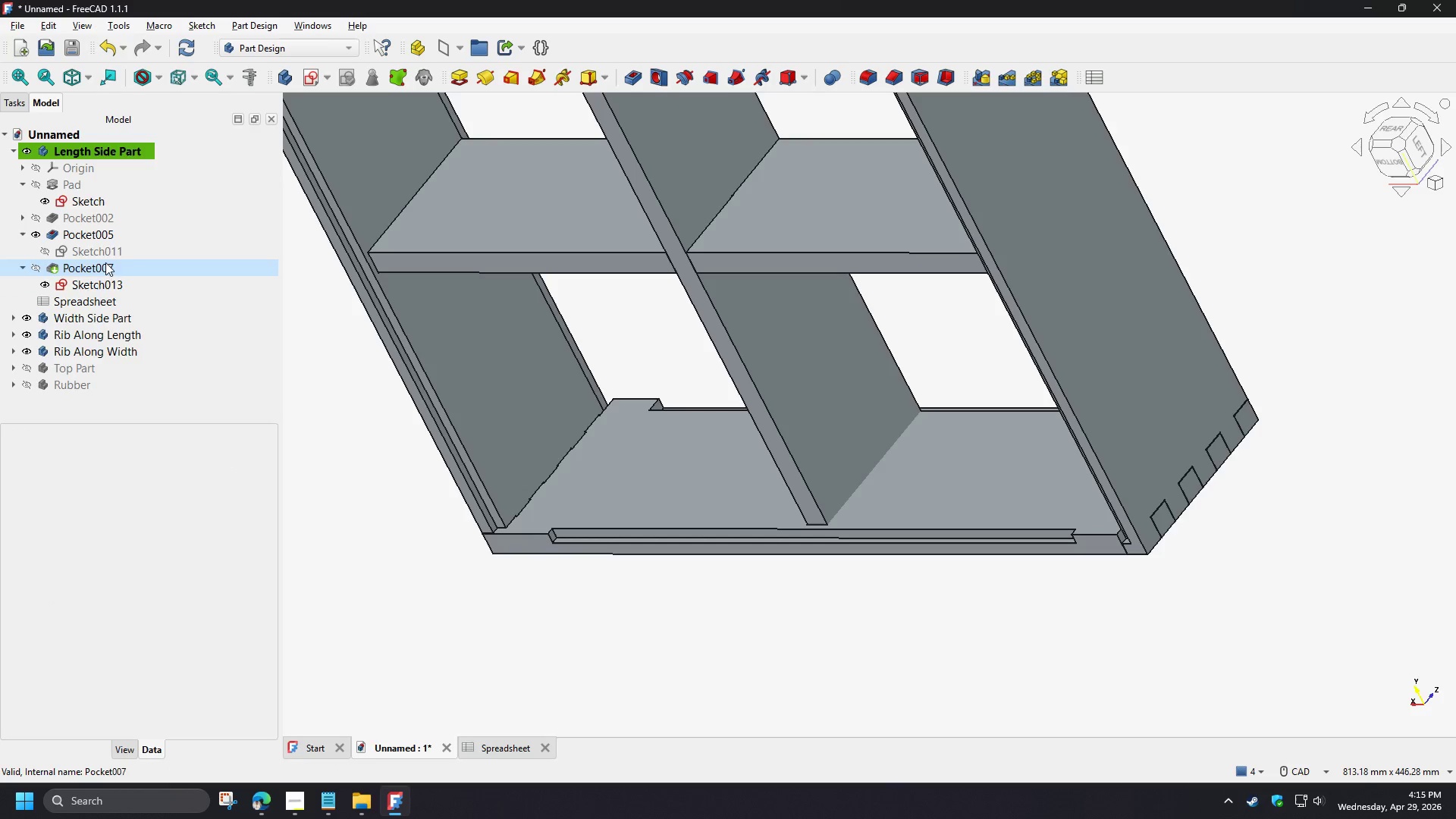 
left_click([103, 255])
 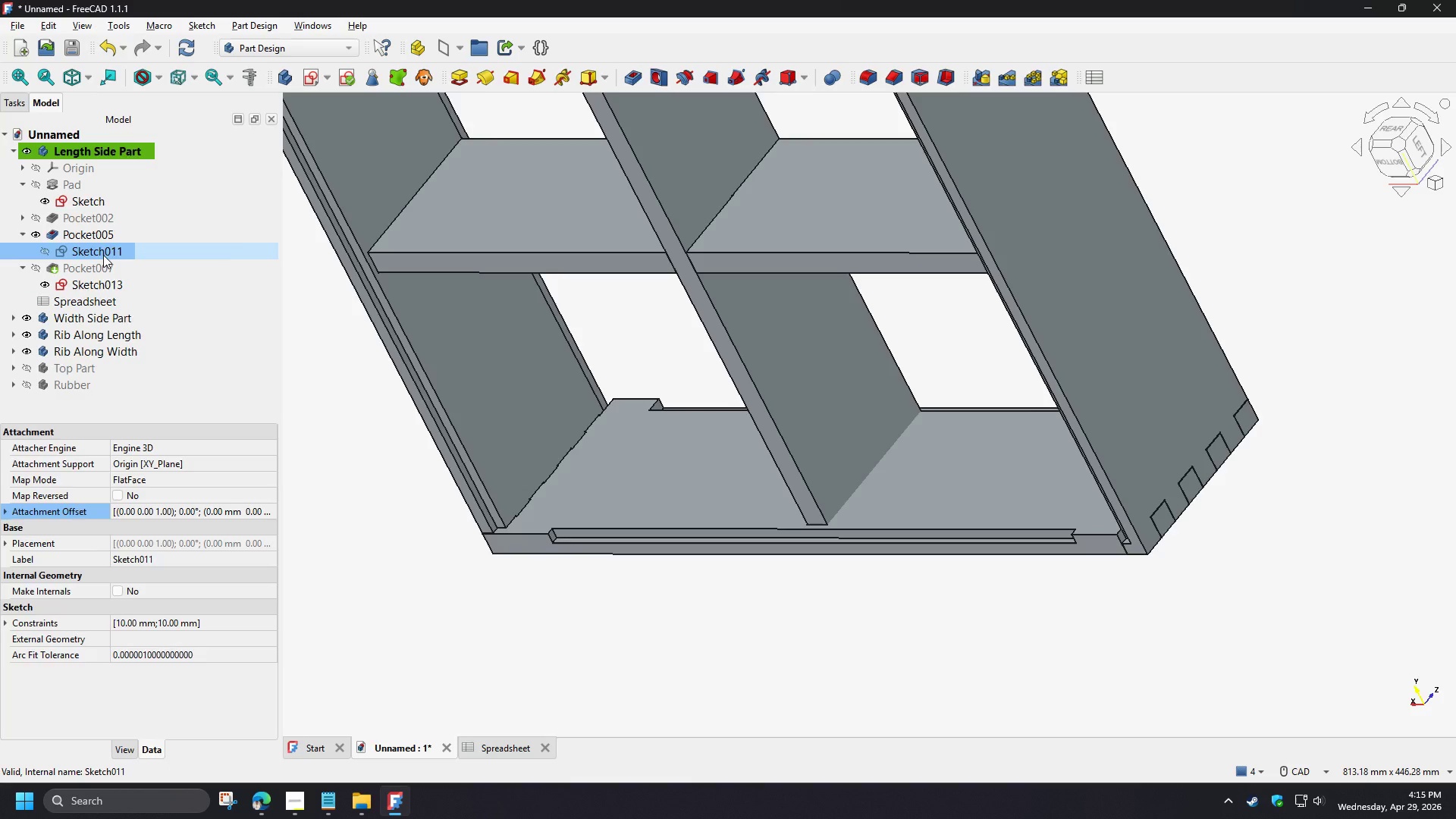 
double_click([103, 255])
 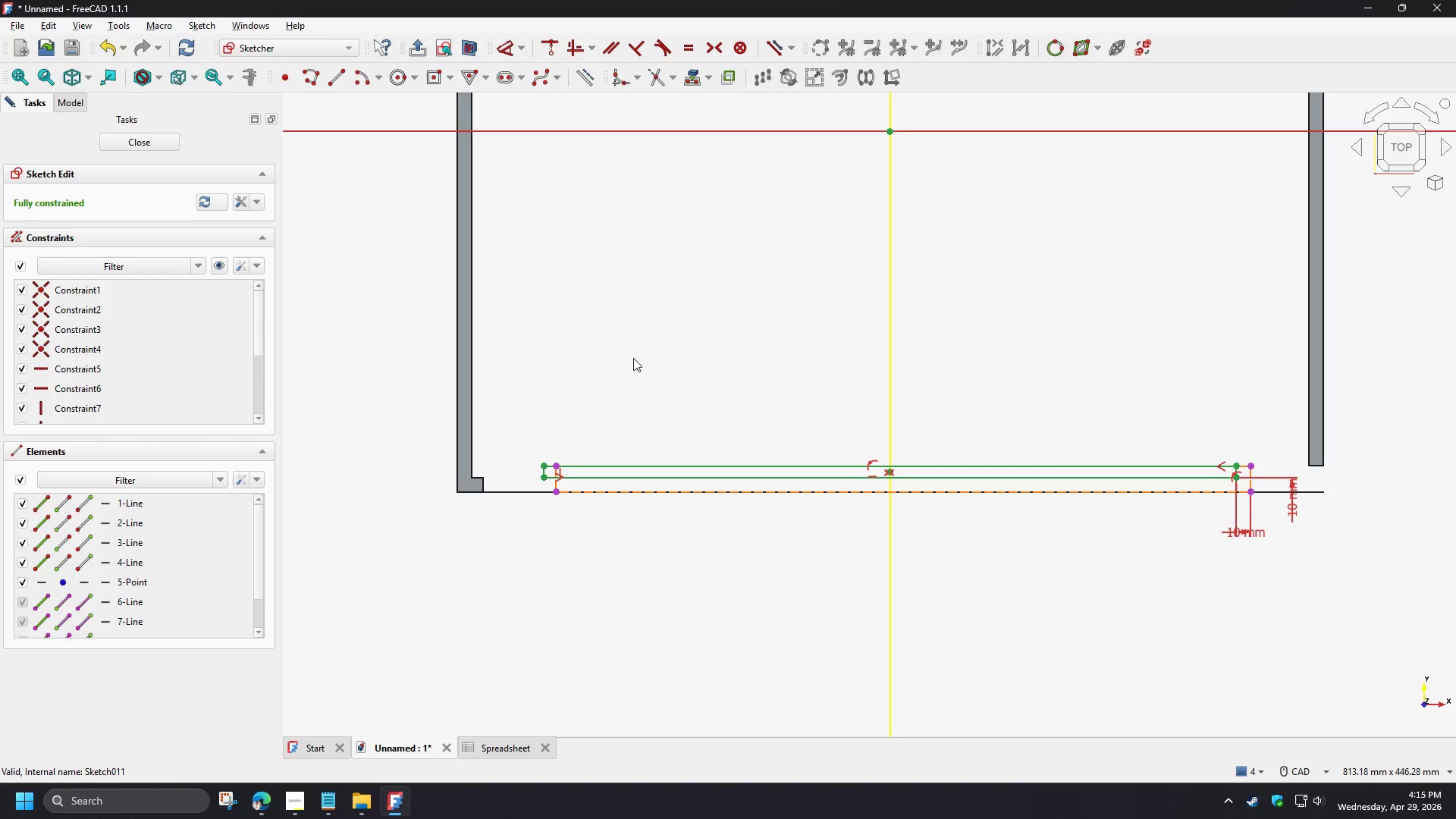 
wait(5.59)
 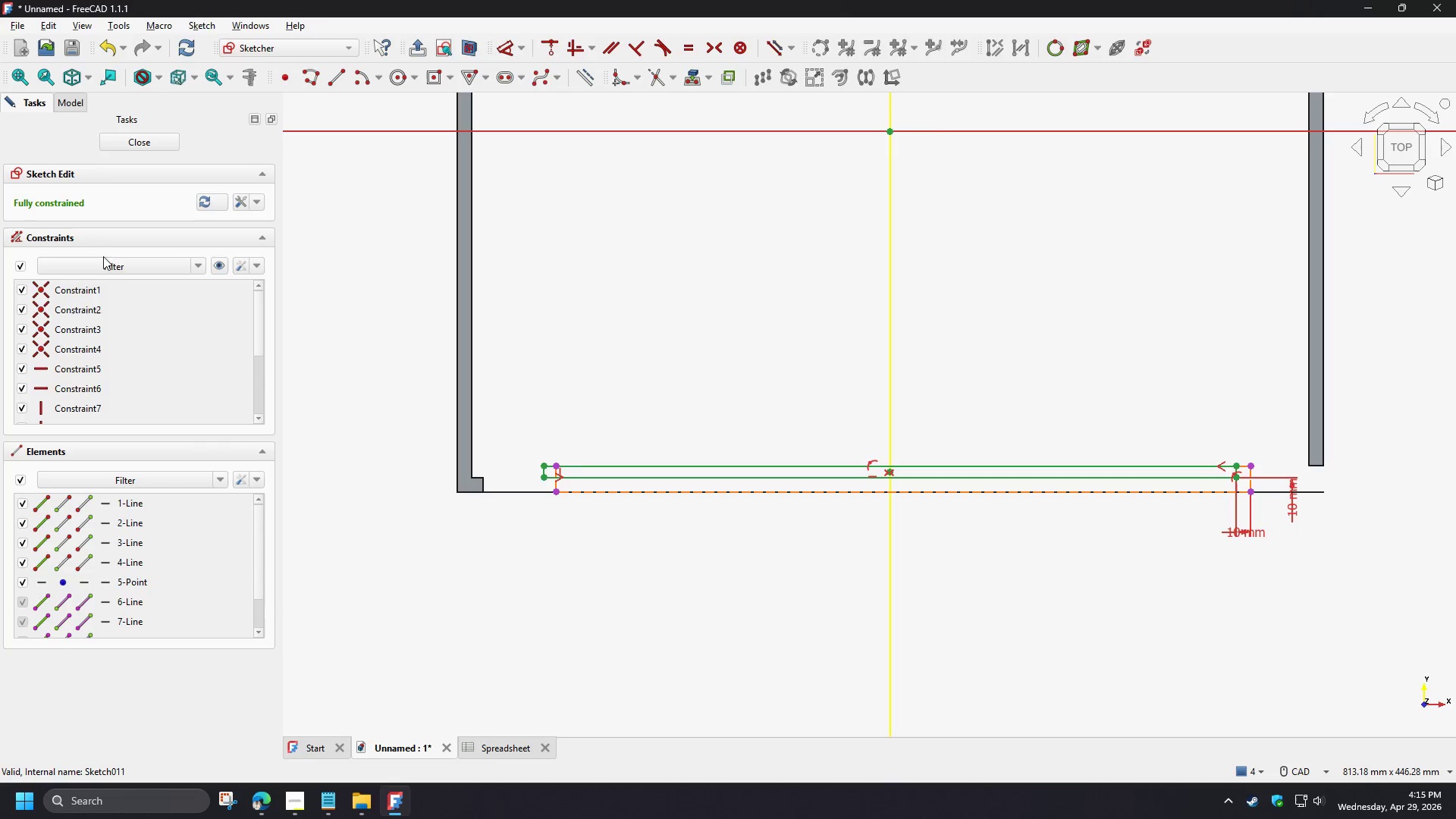 
left_click([649, 373])
 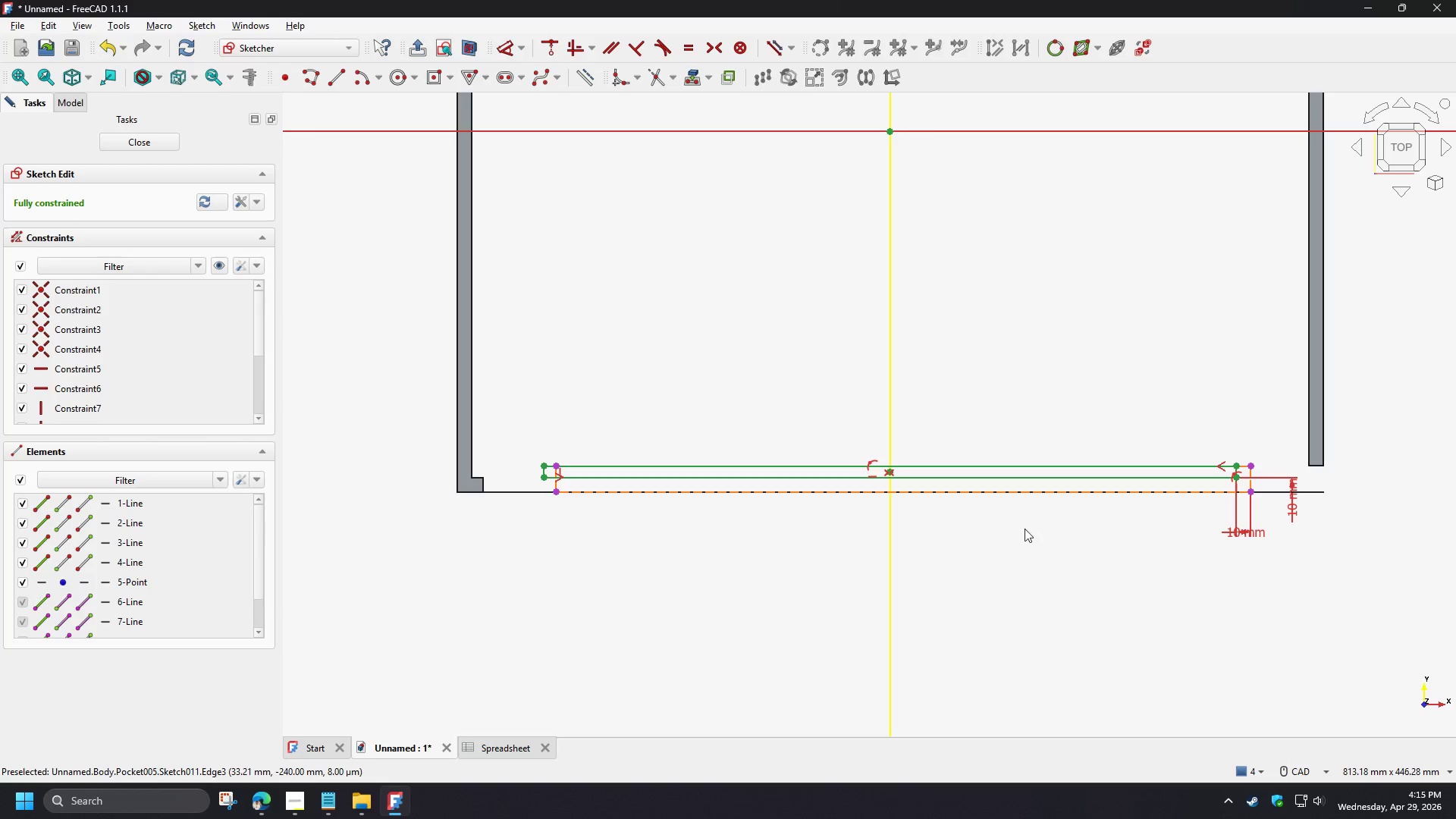 
scroll: coordinate [934, 512], scroll_direction: up, amount: 3.0
 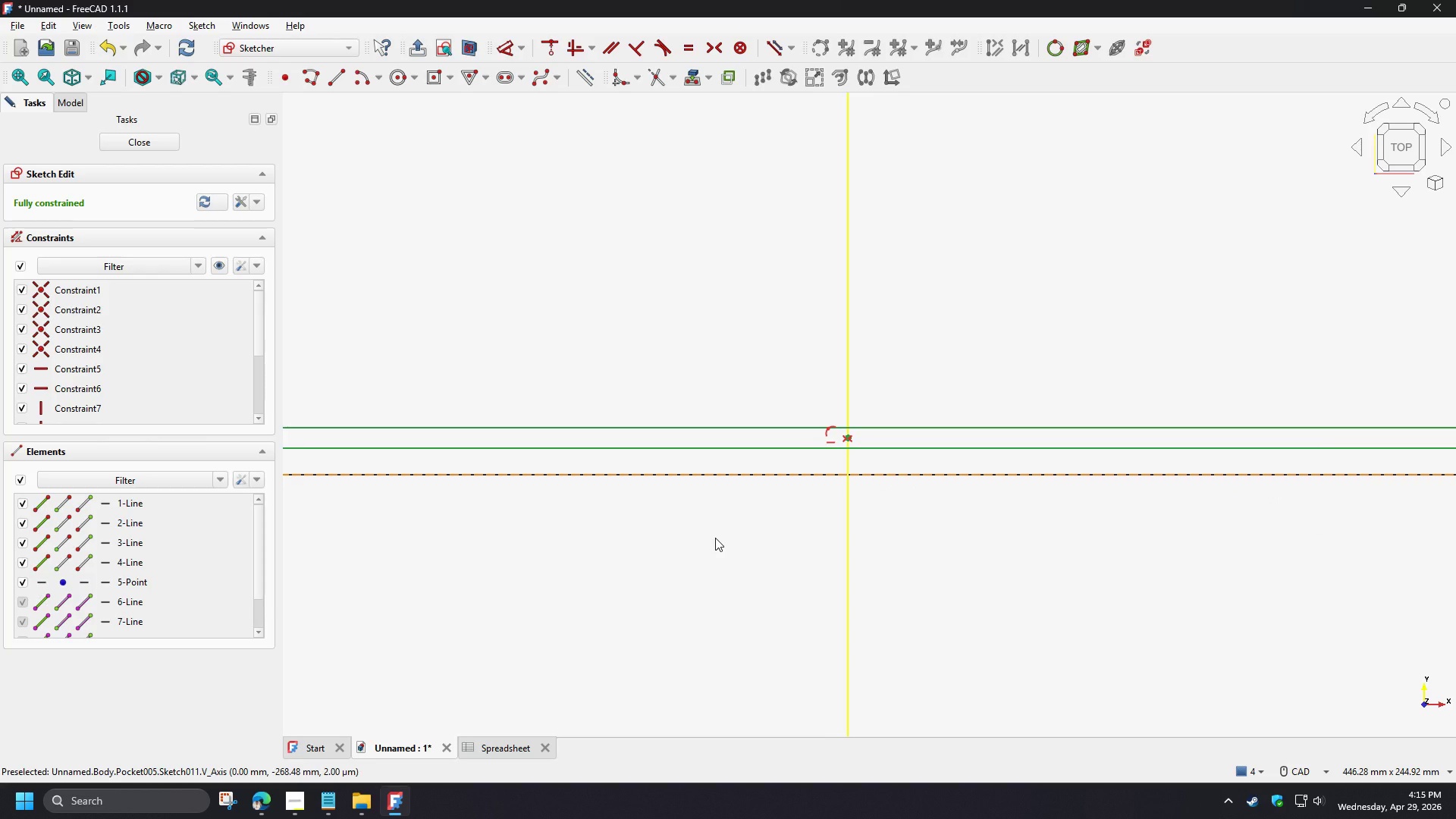 
scroll: coordinate [715, 538], scroll_direction: down, amount: 3.0
 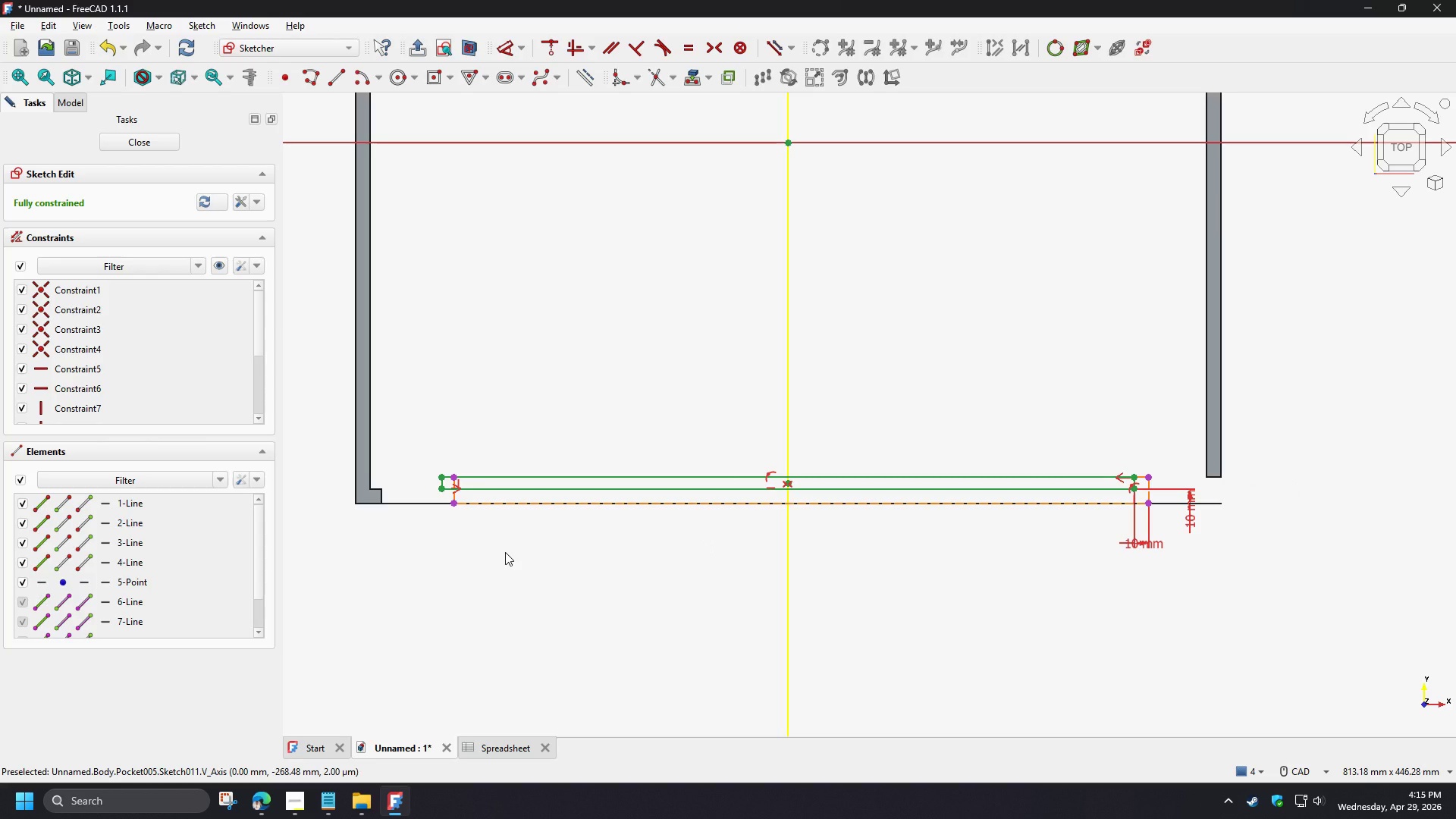 
left_click([505, 552])
 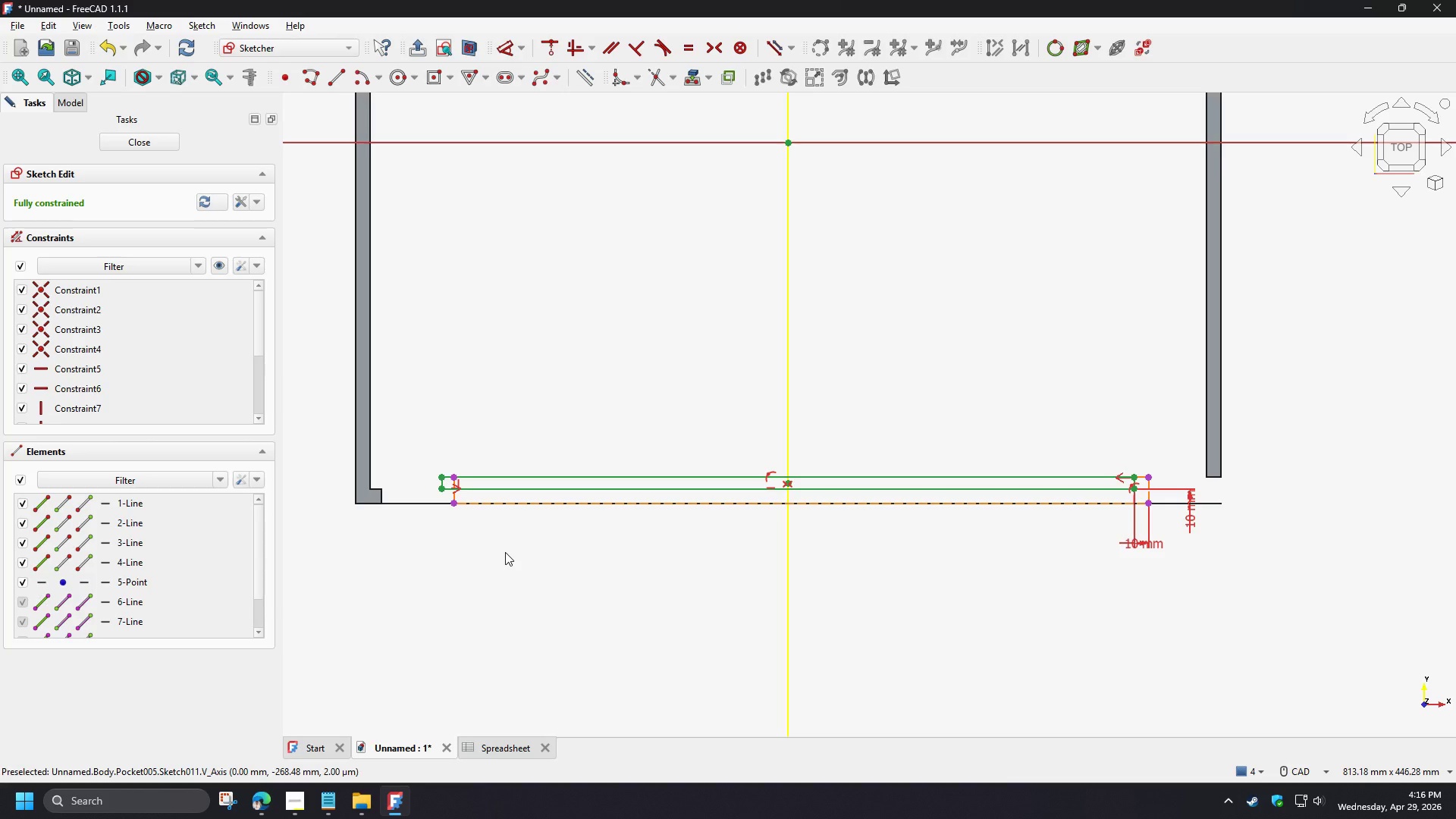 
wait(5.45)
 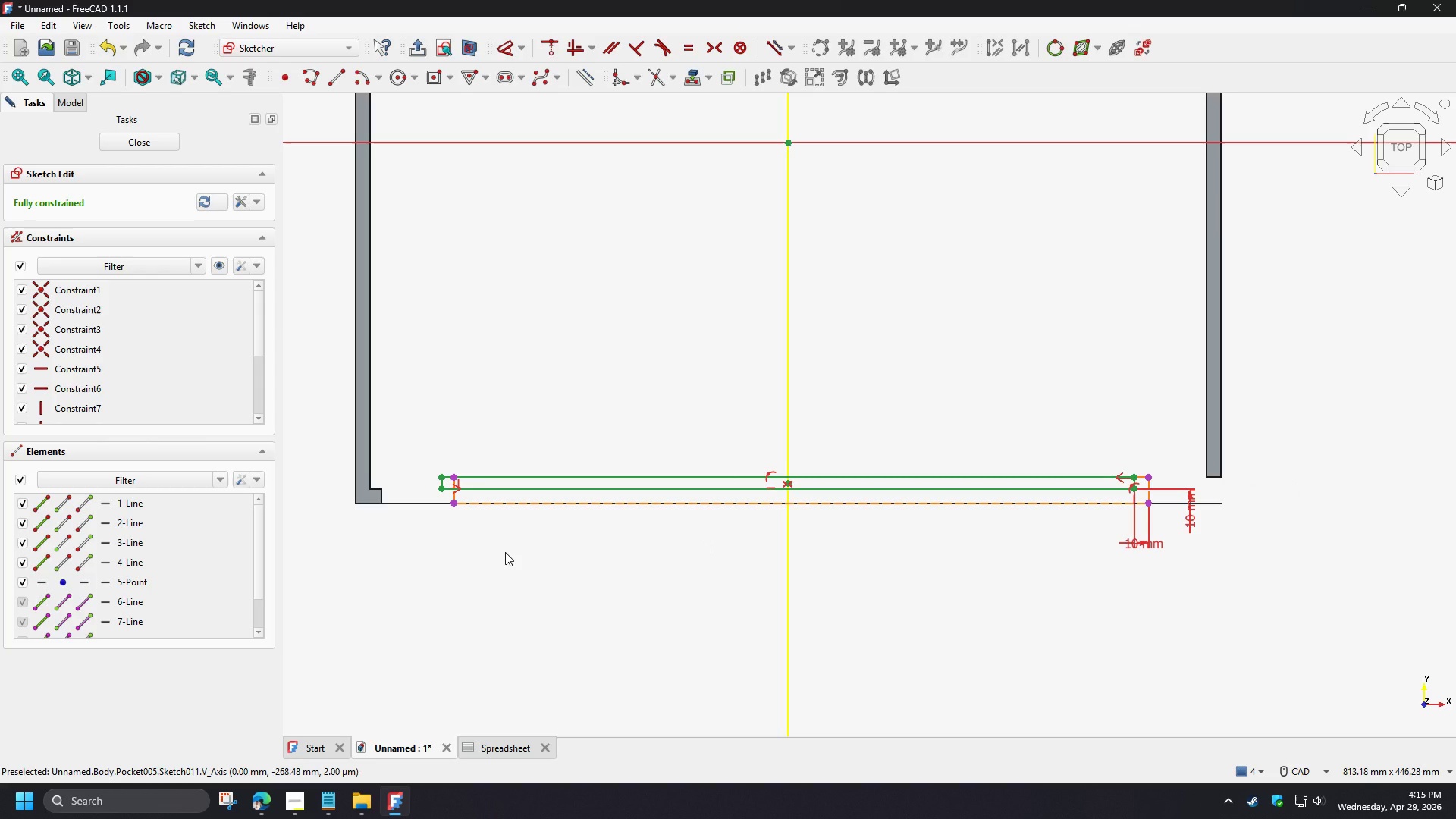 
left_click([505, 552])
 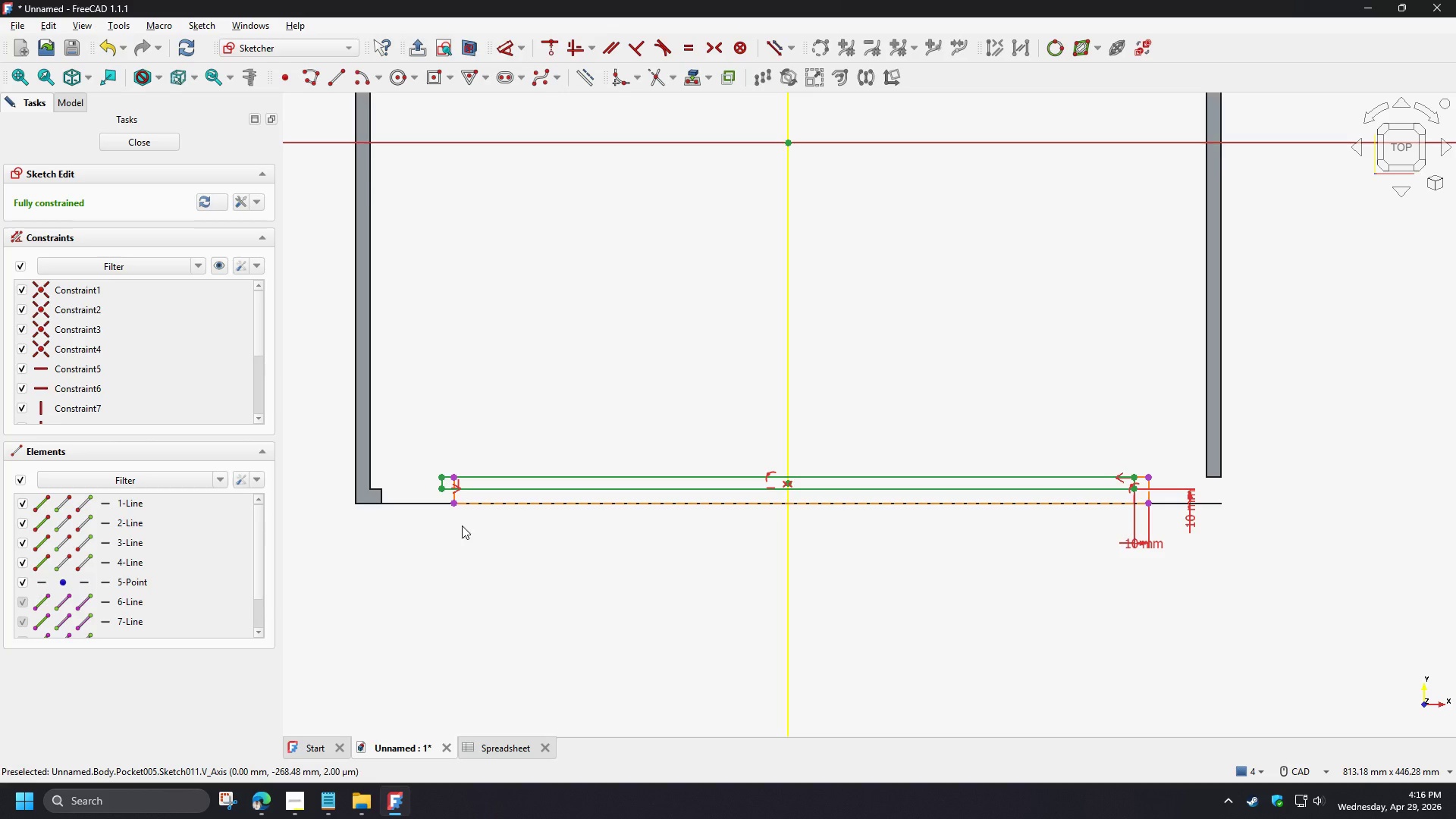 
scroll: coordinate [447, 513], scroll_direction: up, amount: 4.0
 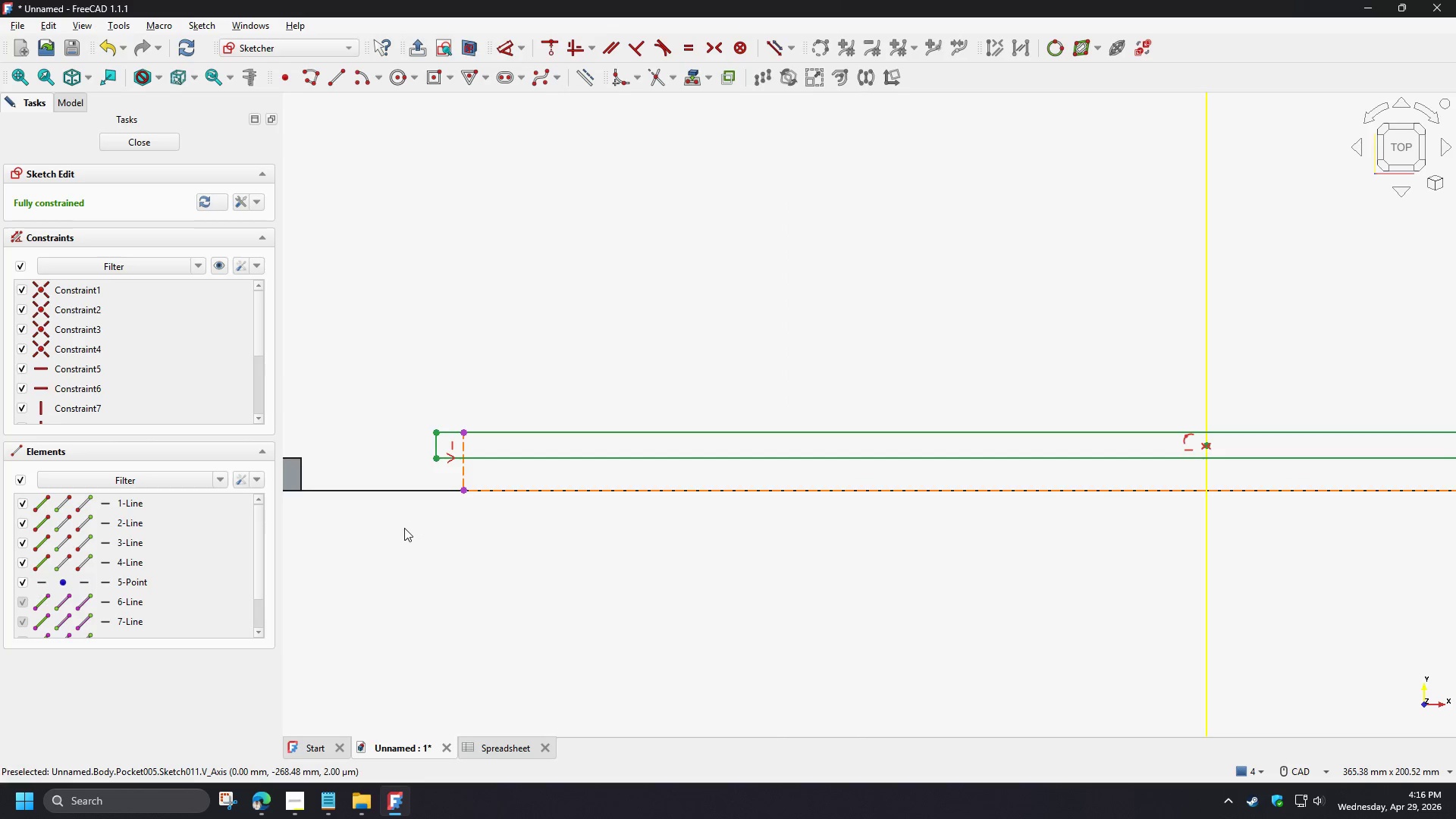 
wait(5.74)
 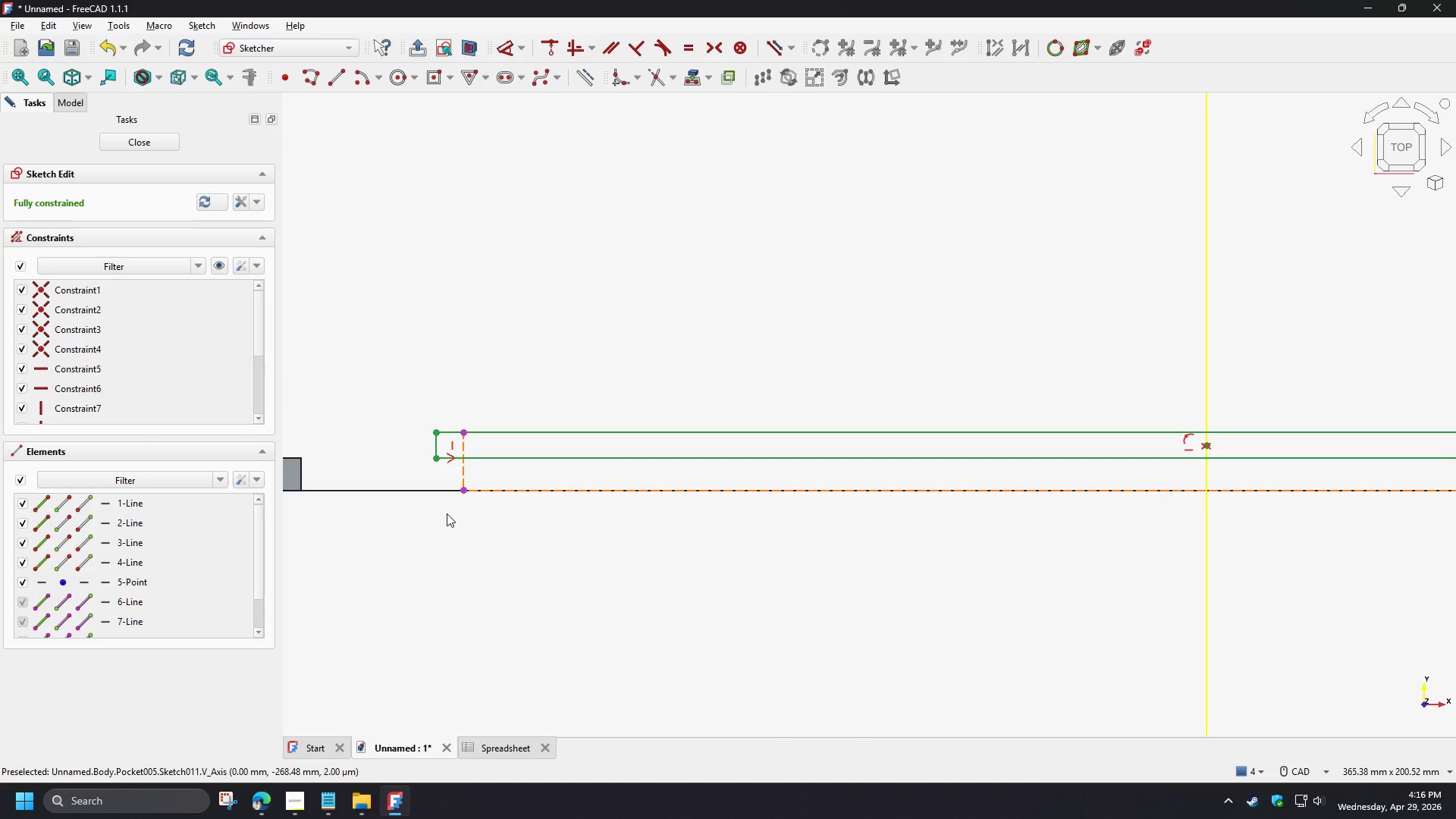 
scroll: coordinate [314, 551], scroll_direction: down, amount: 3.0
 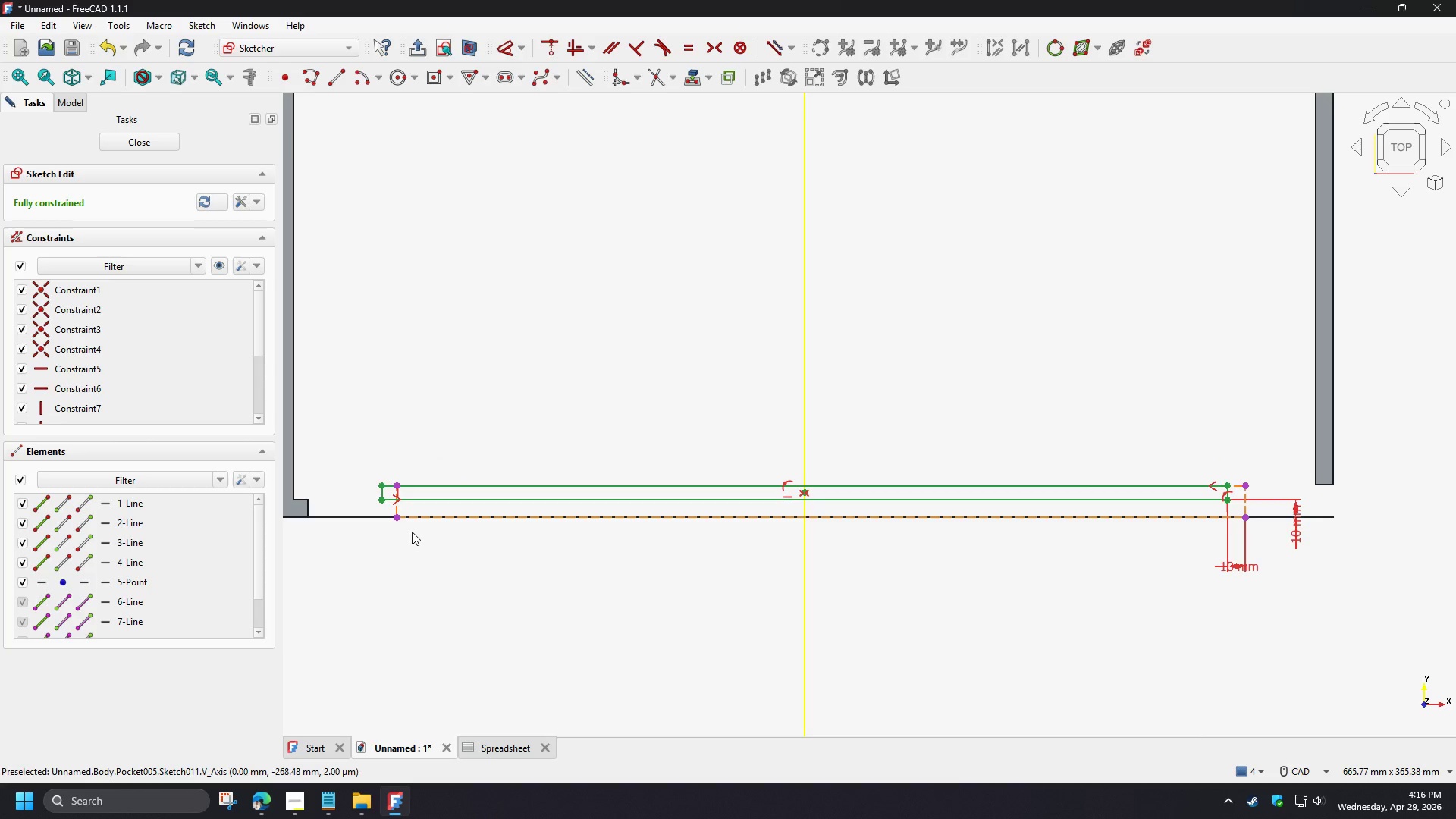 
left_click_drag(start_coordinate=[413, 532], to_coordinate=[368, 499])
 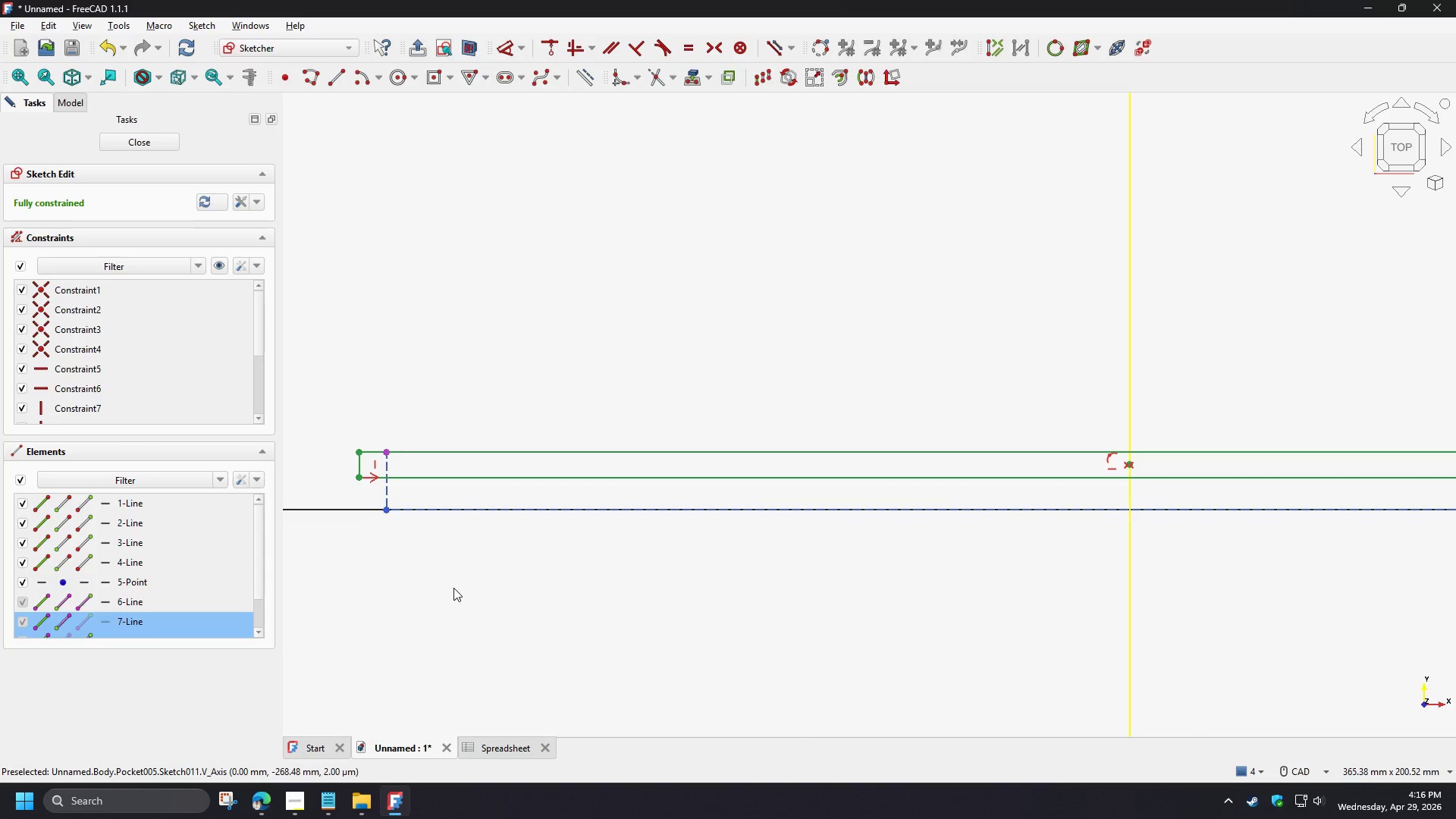 
scroll: coordinate [410, 526], scroll_direction: up, amount: 3.0
 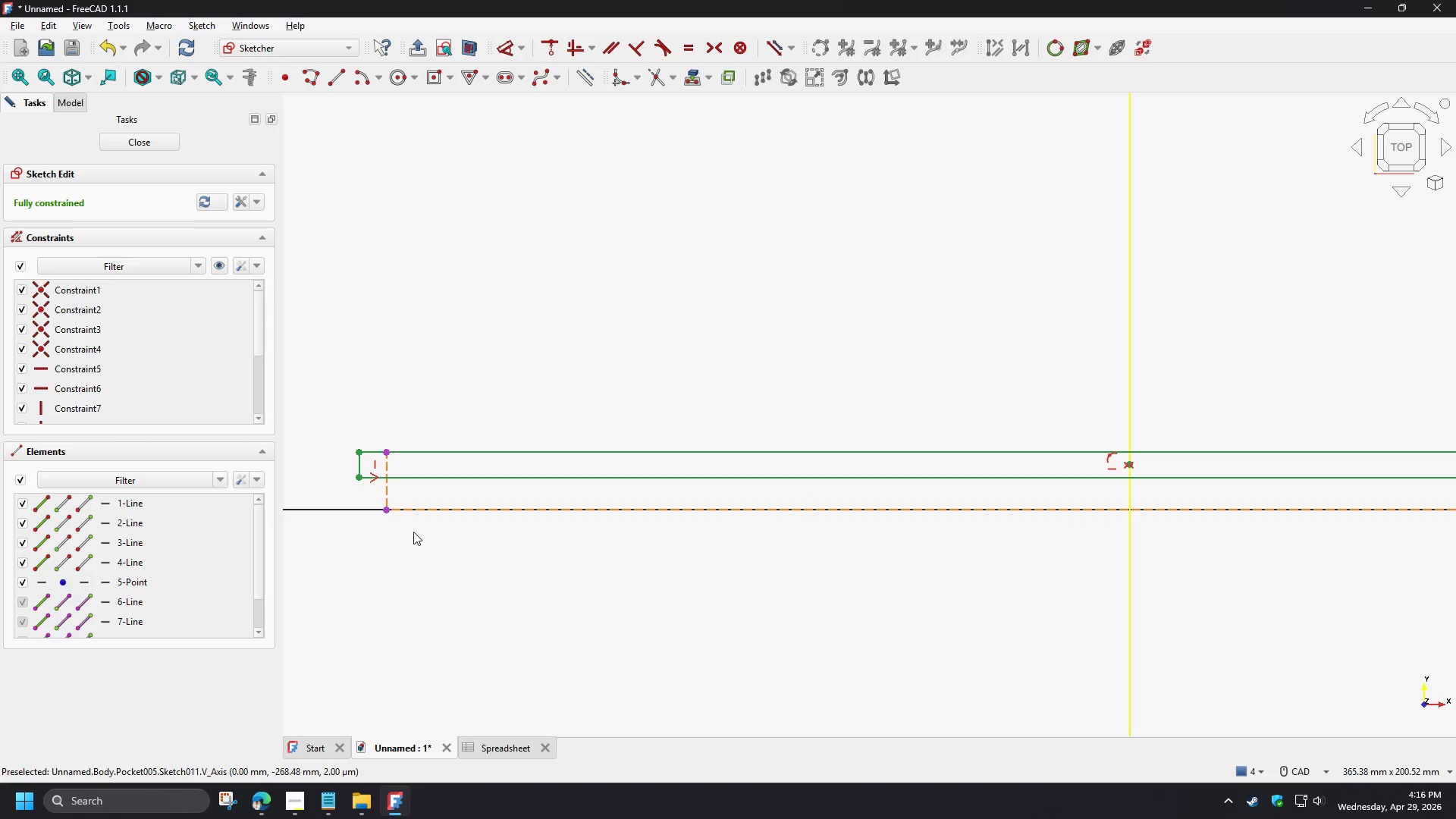 
key(Delete)
 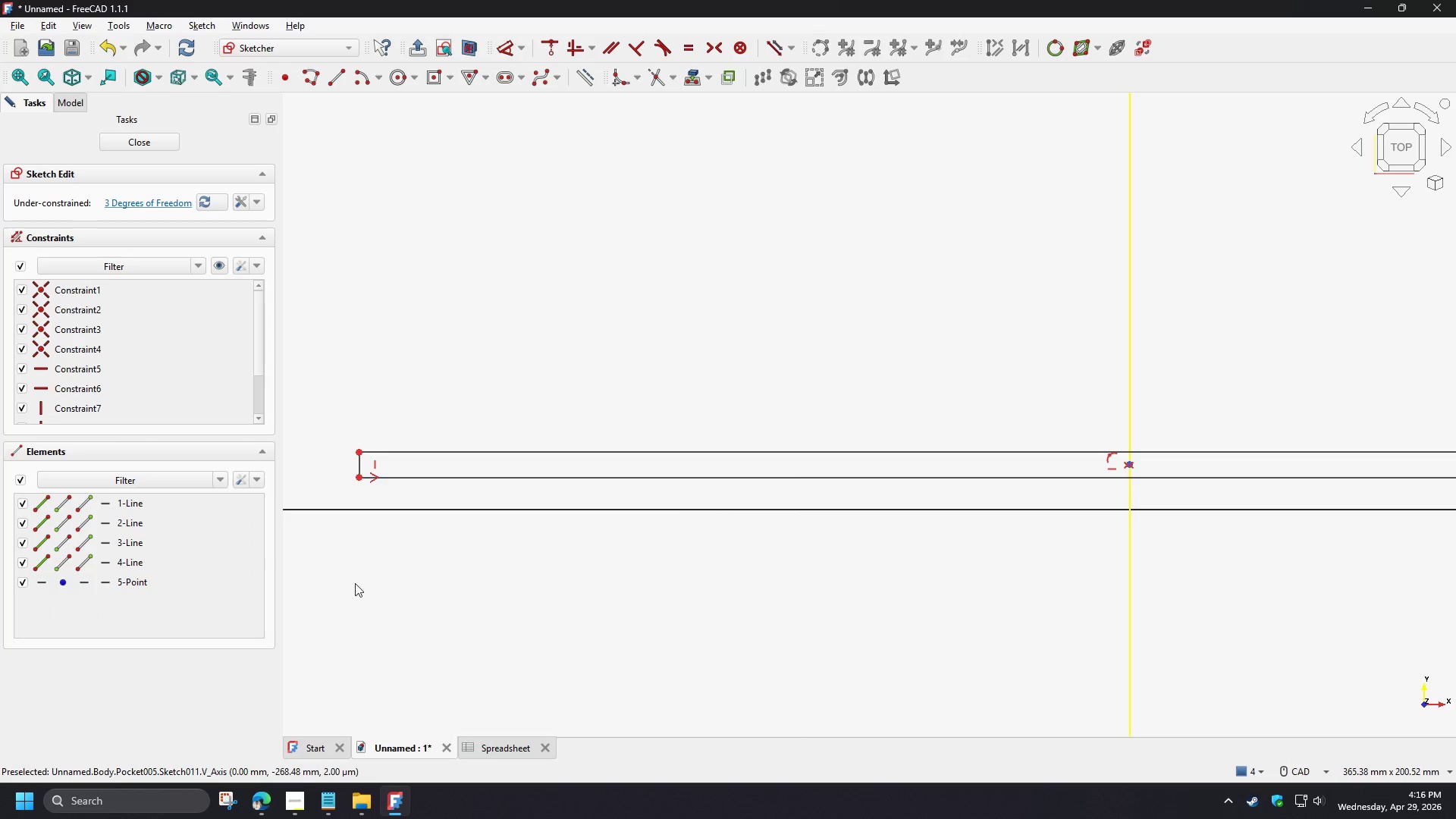 
scroll: coordinate [349, 581], scroll_direction: down, amount: 3.0
 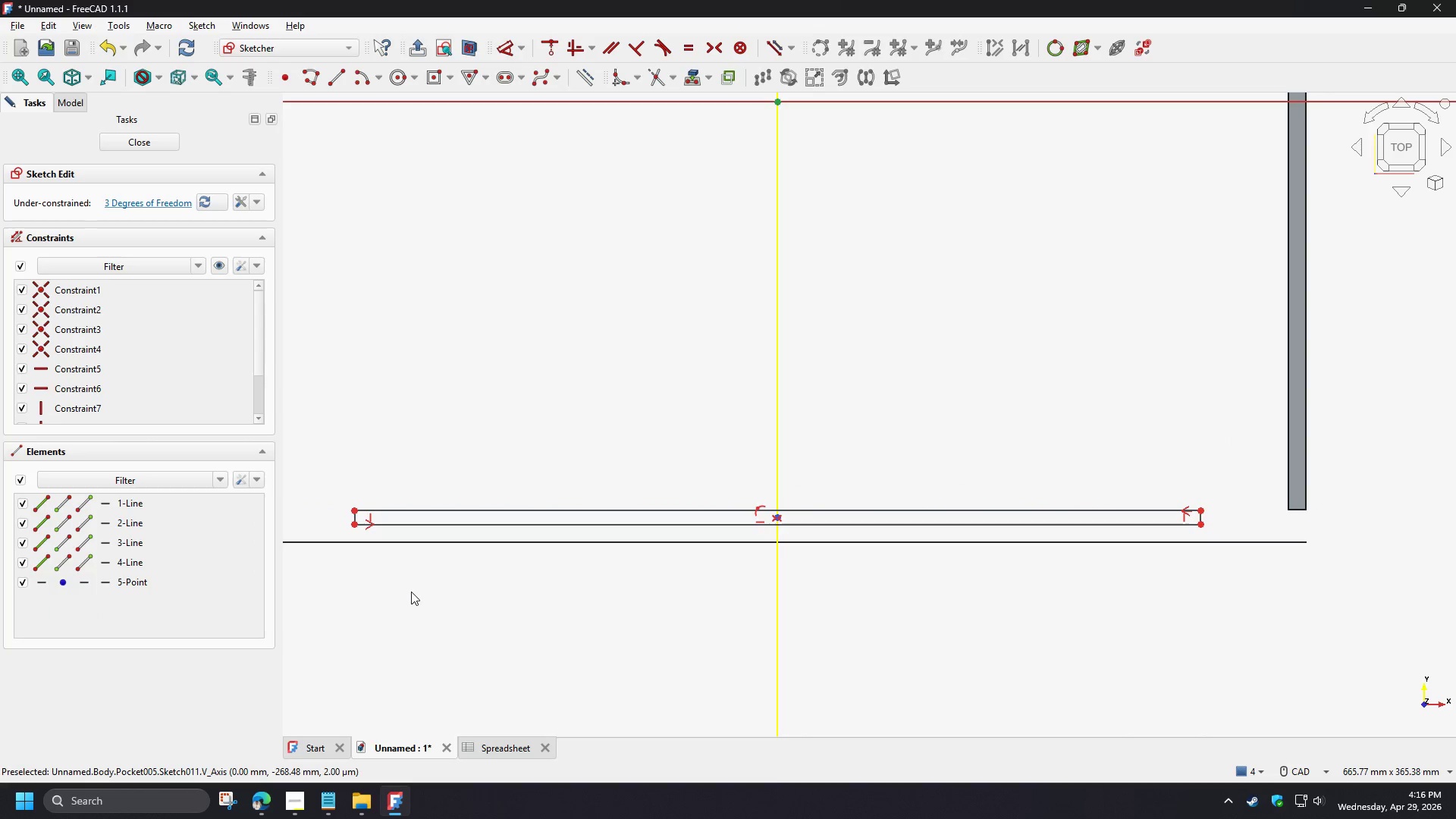 
scroll: coordinate [354, 553], scroll_direction: up, amount: 3.0
 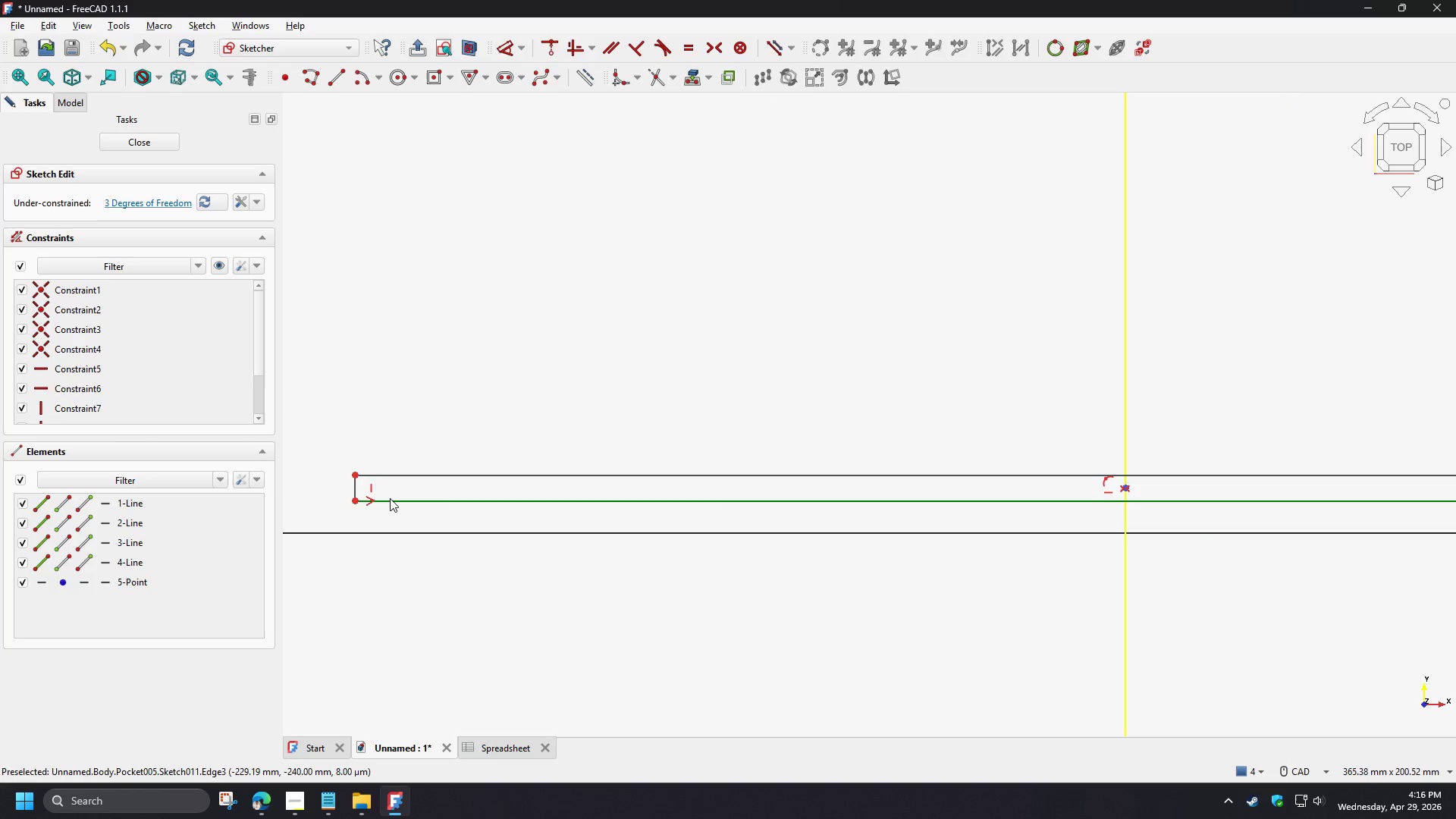 
left_click_drag(start_coordinate=[390, 502], to_coordinate=[403, 629])
 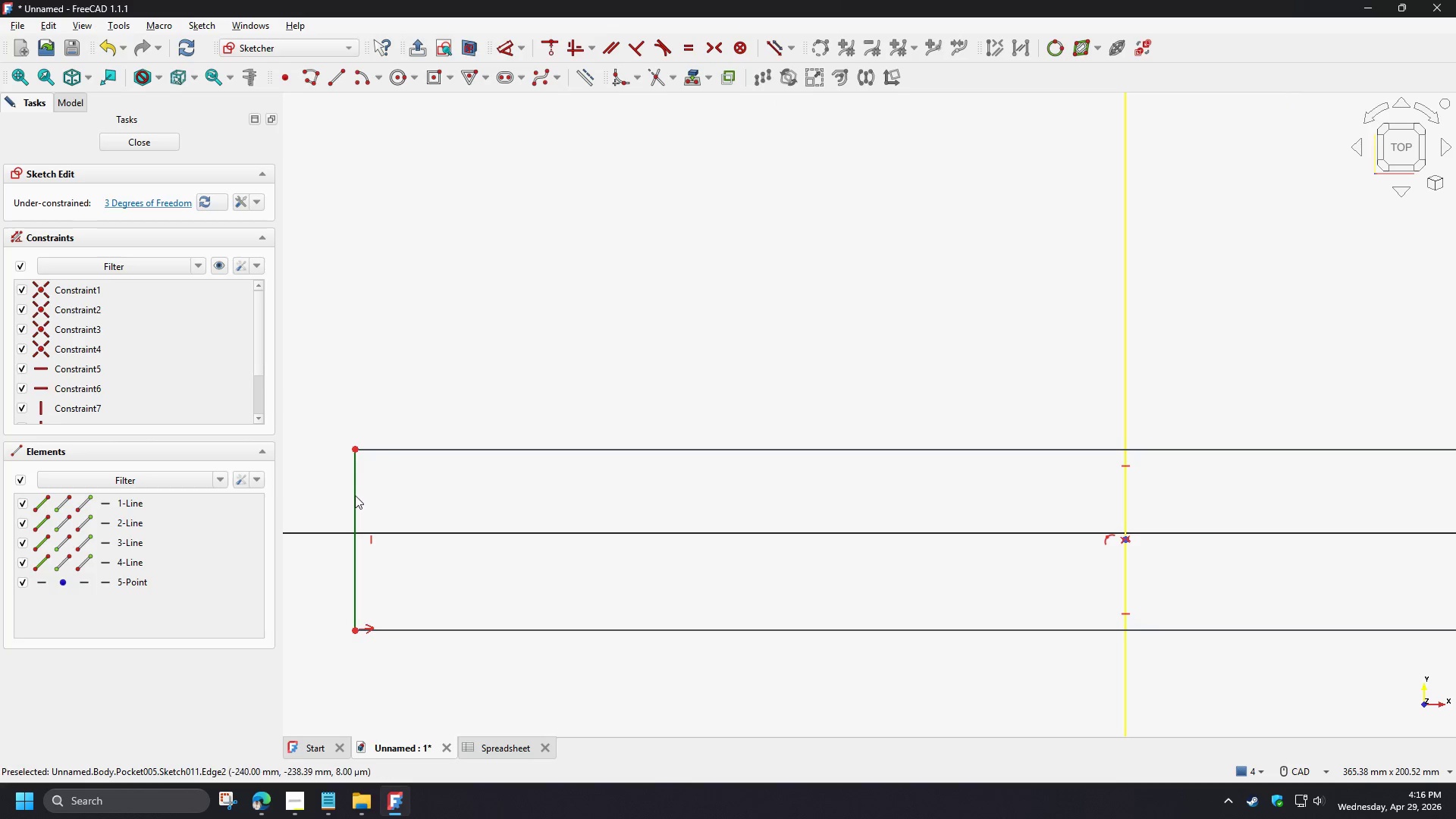 
left_click_drag(start_coordinate=[355, 495], to_coordinate=[323, 493])
 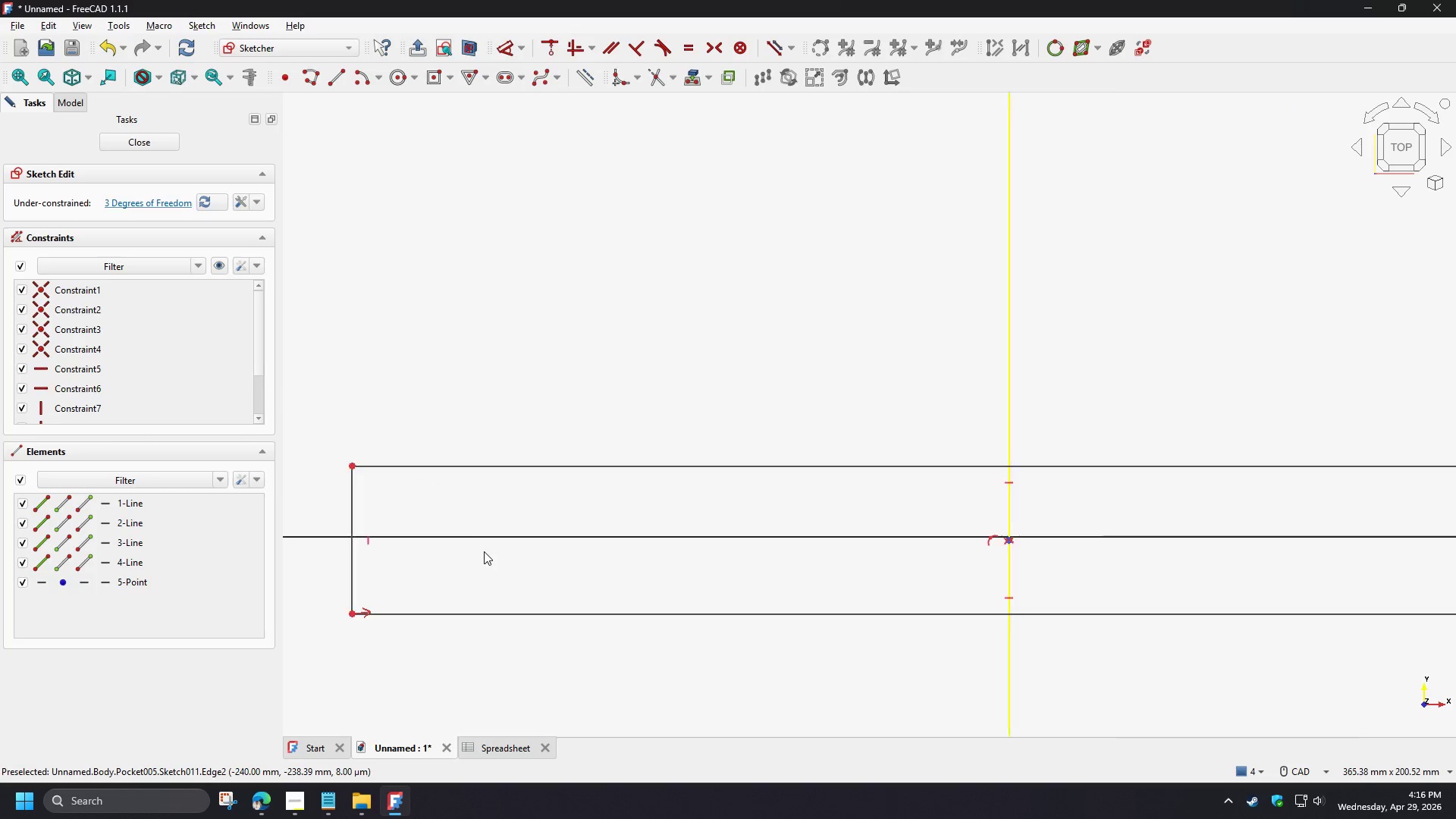 
scroll: coordinate [496, 522], scroll_direction: down, amount: 6.0
 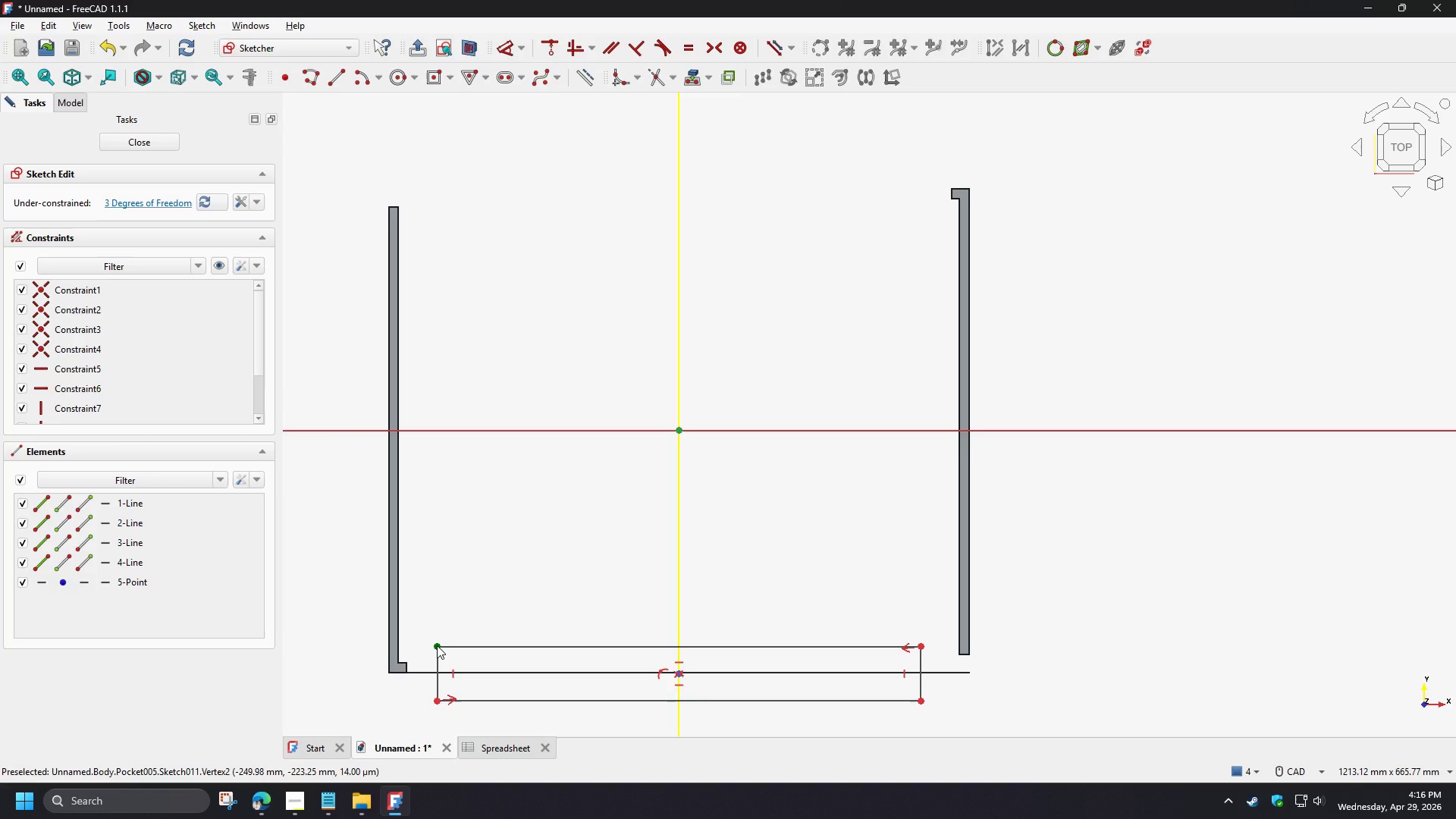 
wait(5.09)
 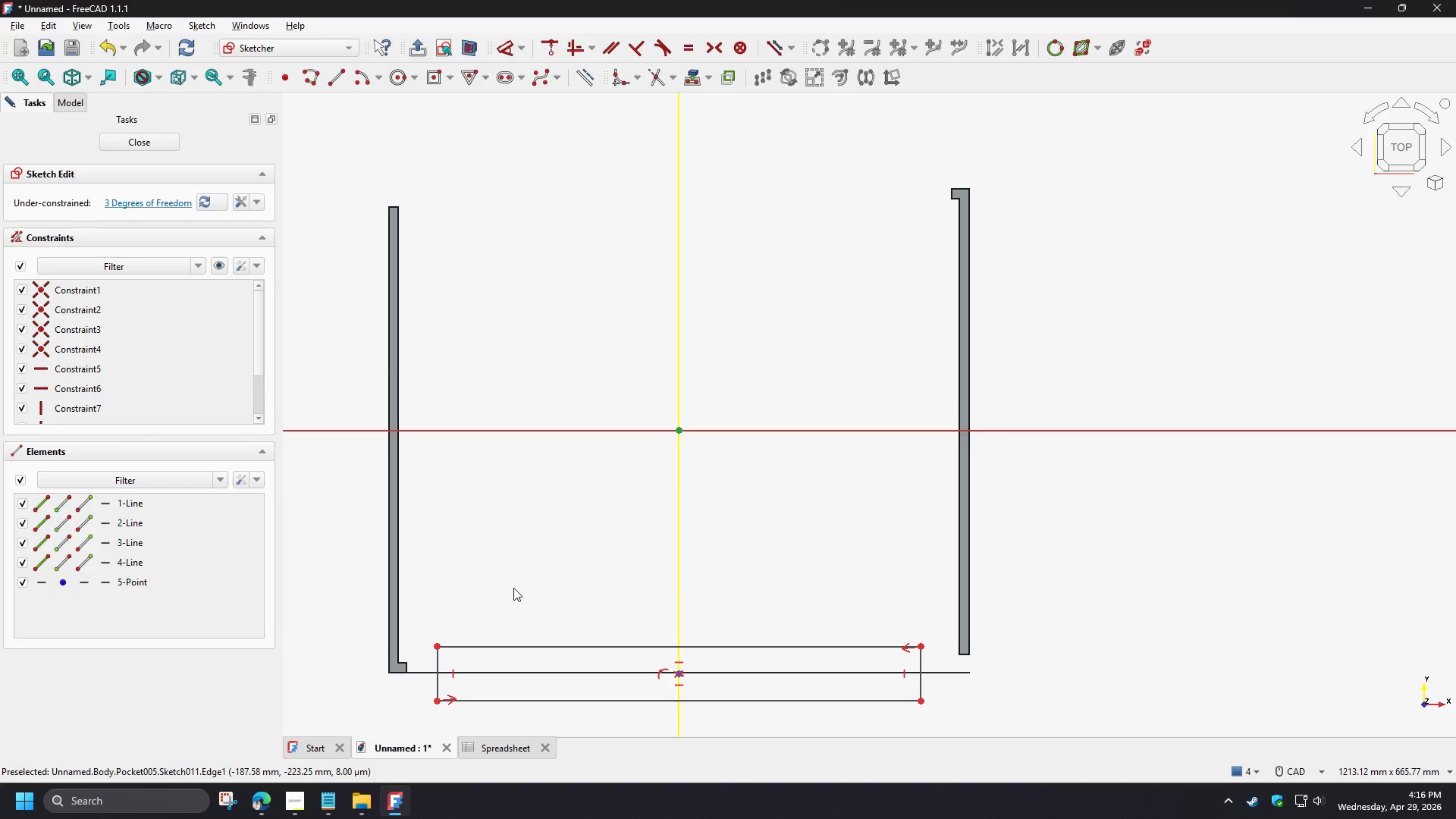 
left_click_drag(start_coordinate=[469, 645], to_coordinate=[471, 598])
 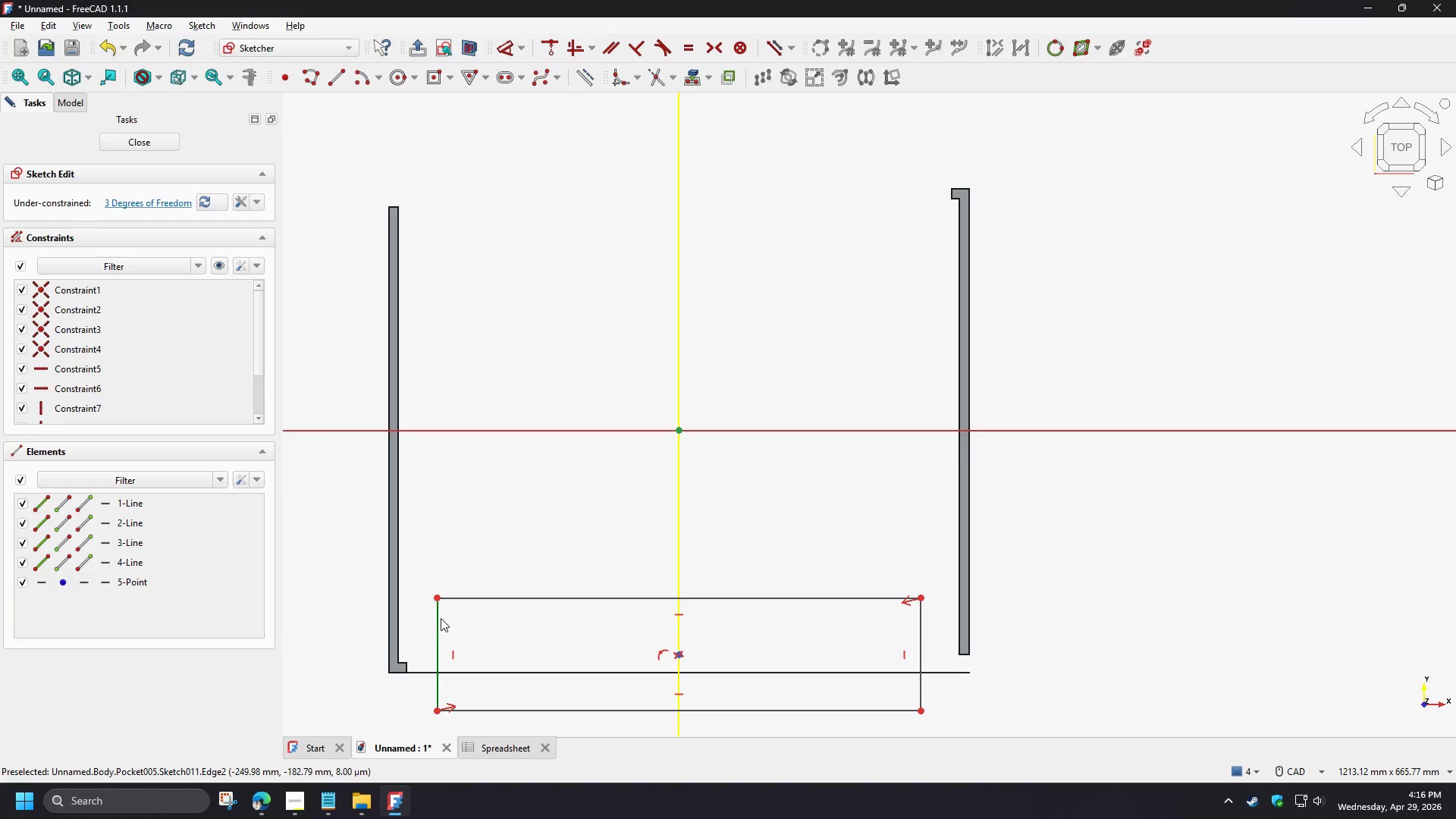 
left_click([438, 618])
 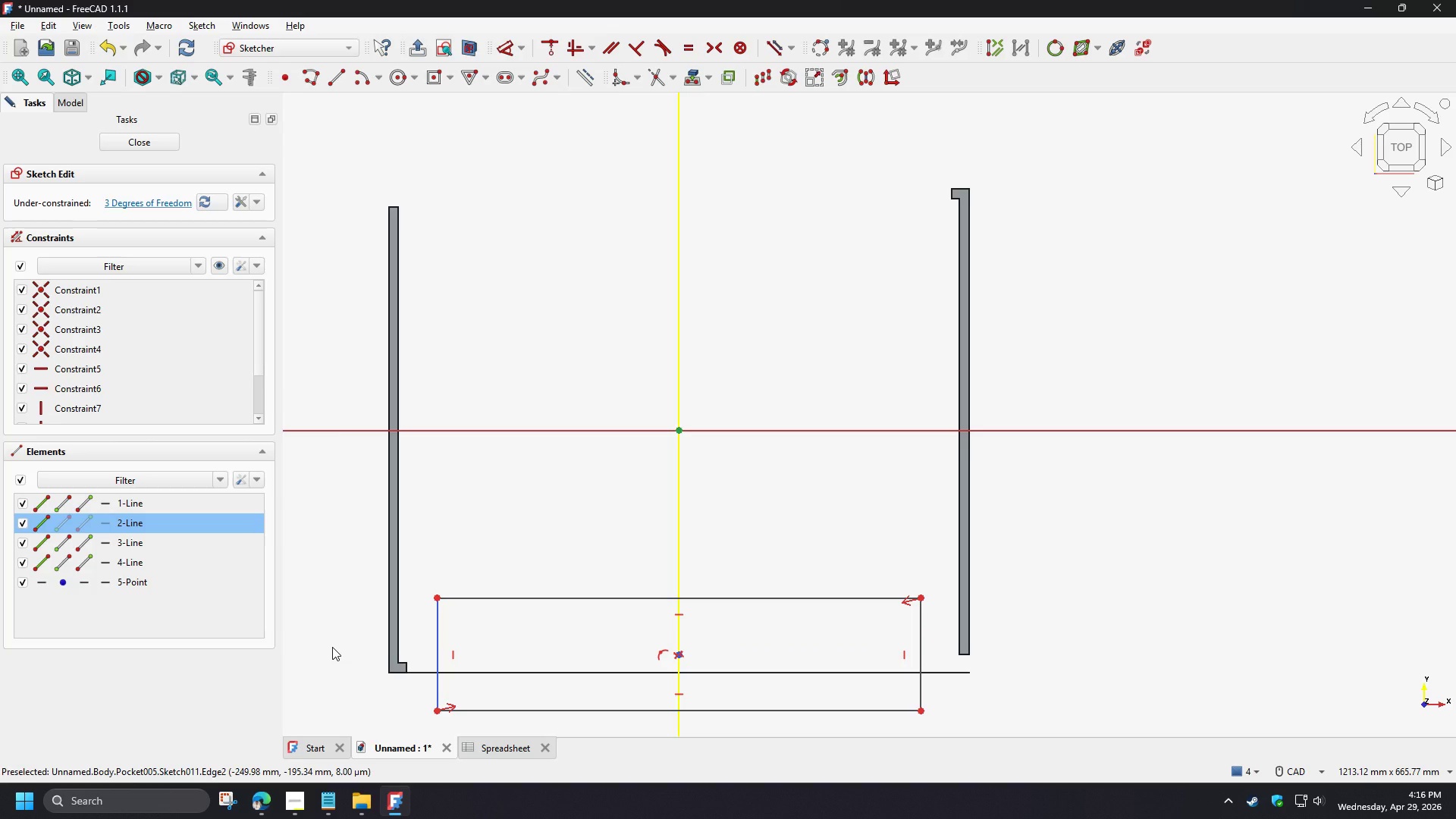 
wait(11.19)
 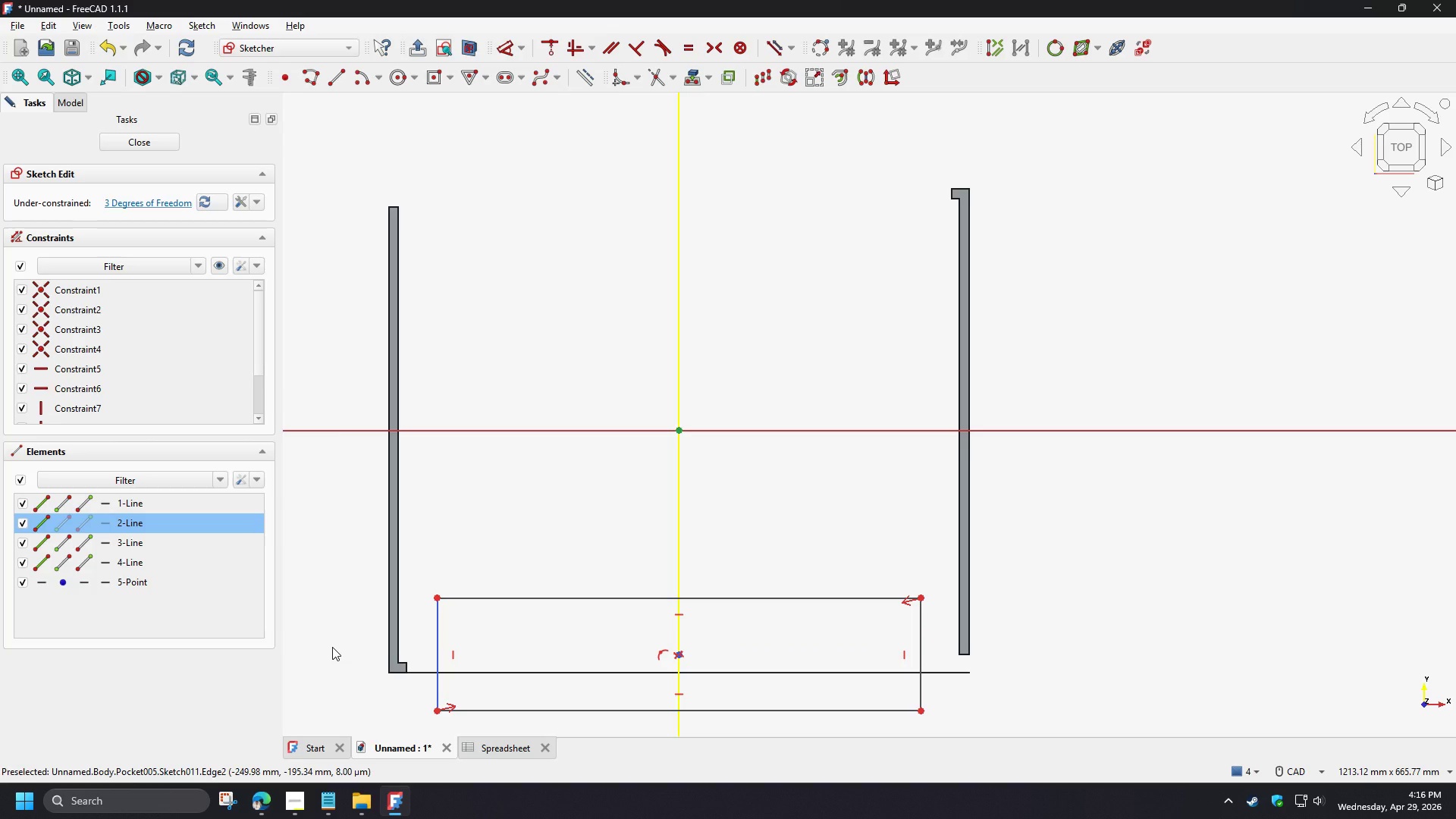 
left_click([499, 542])
 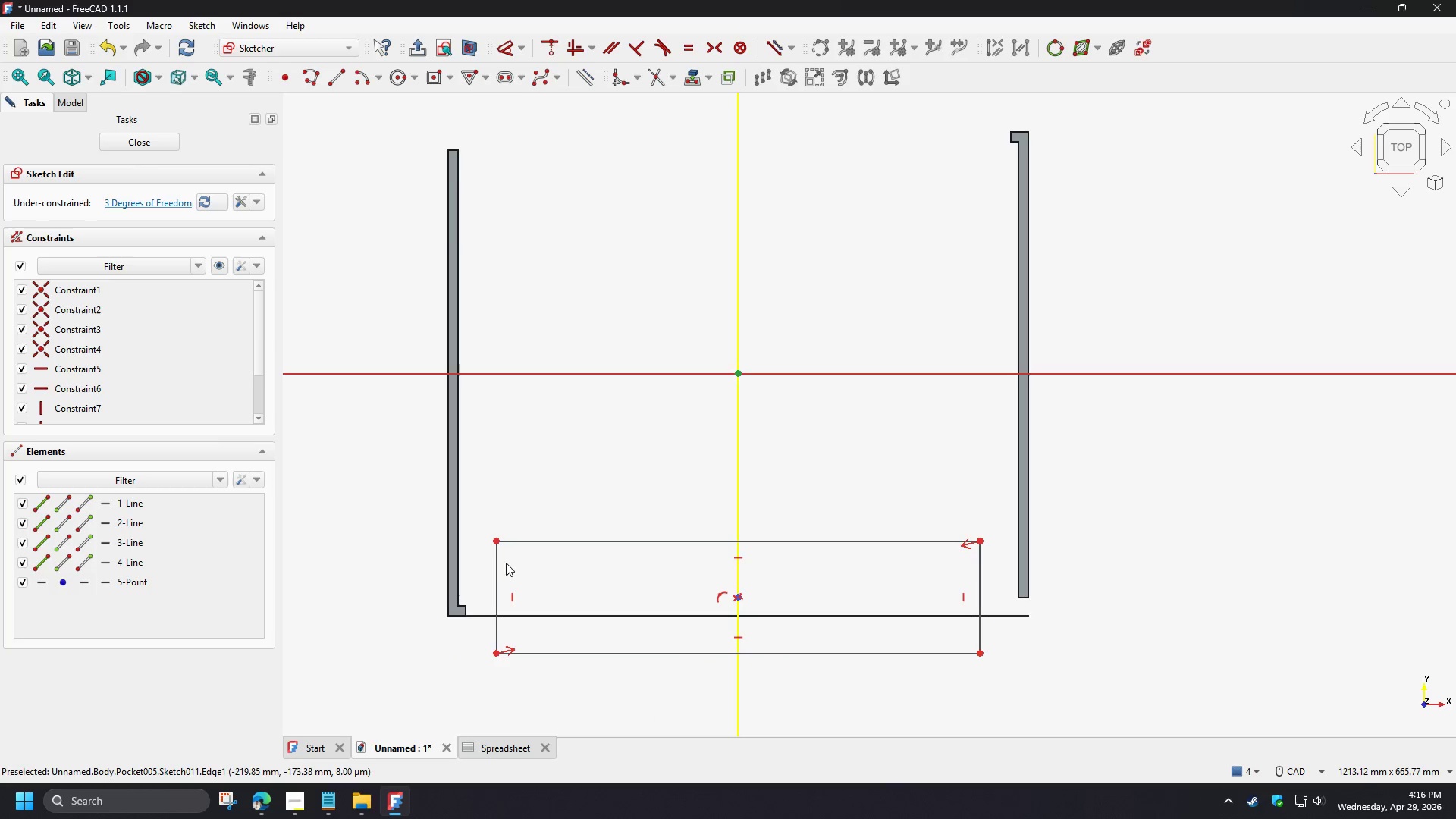 
left_click([497, 568])
 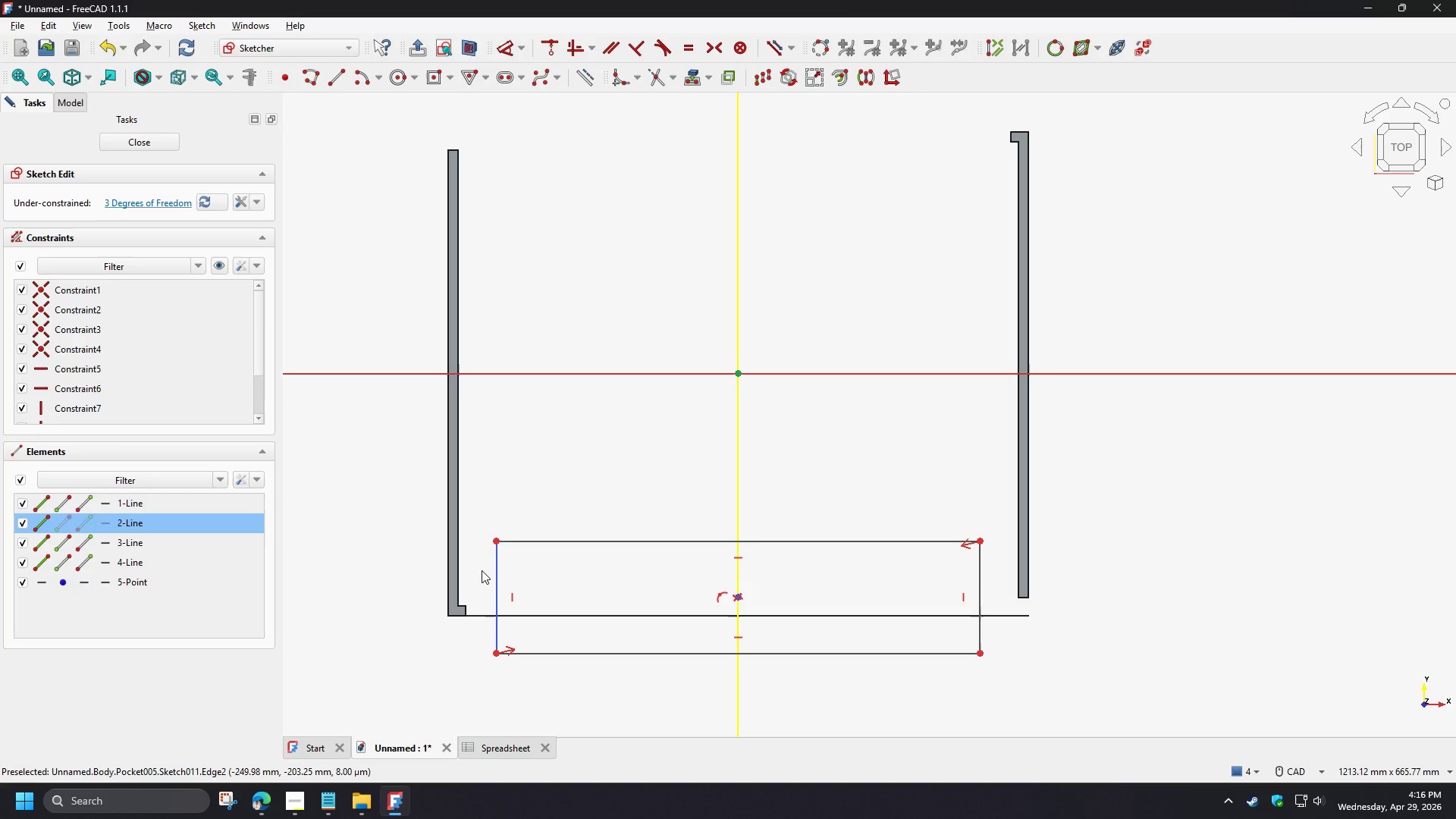 
key(D)
 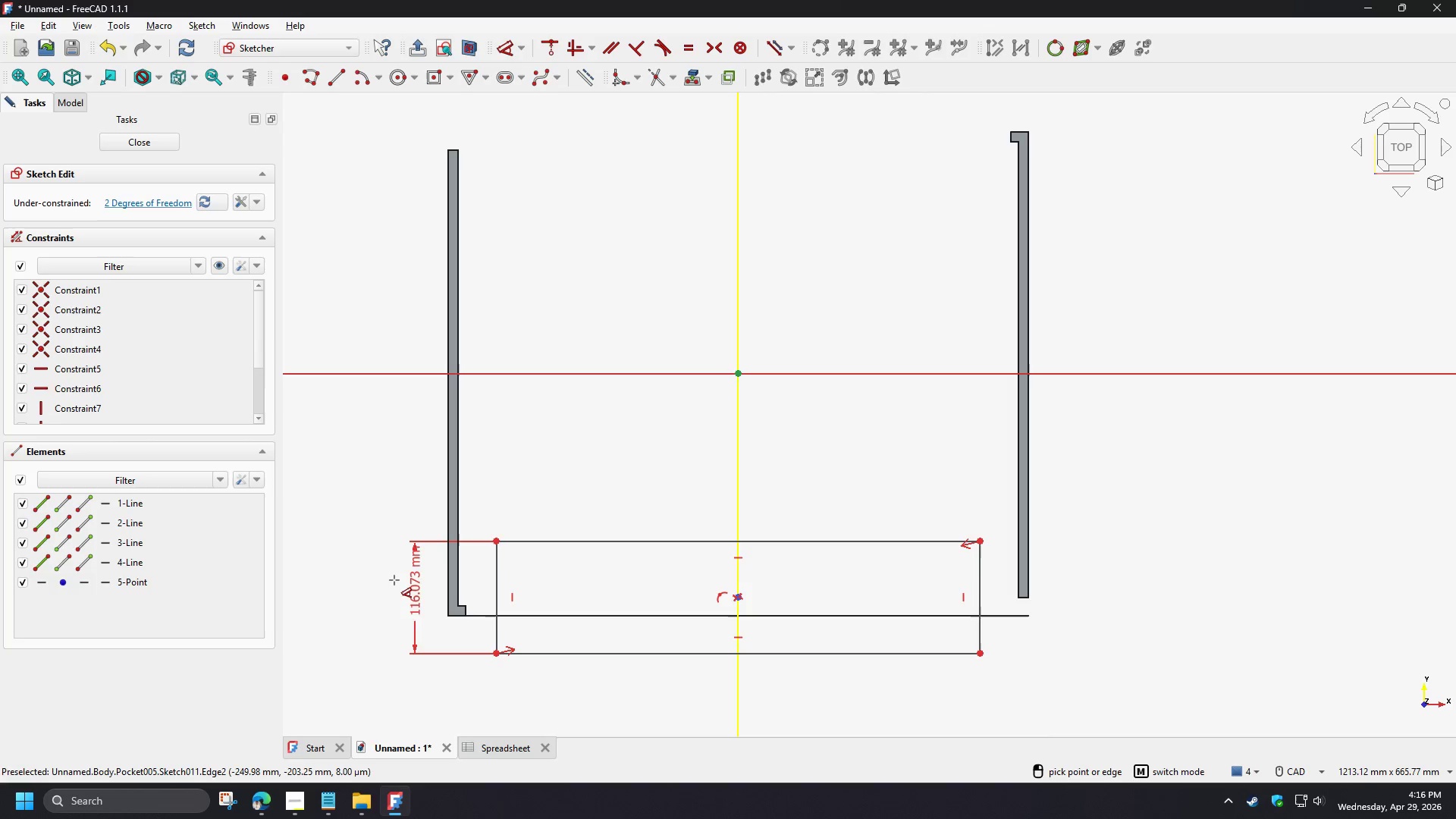 
left_click([394, 580])
 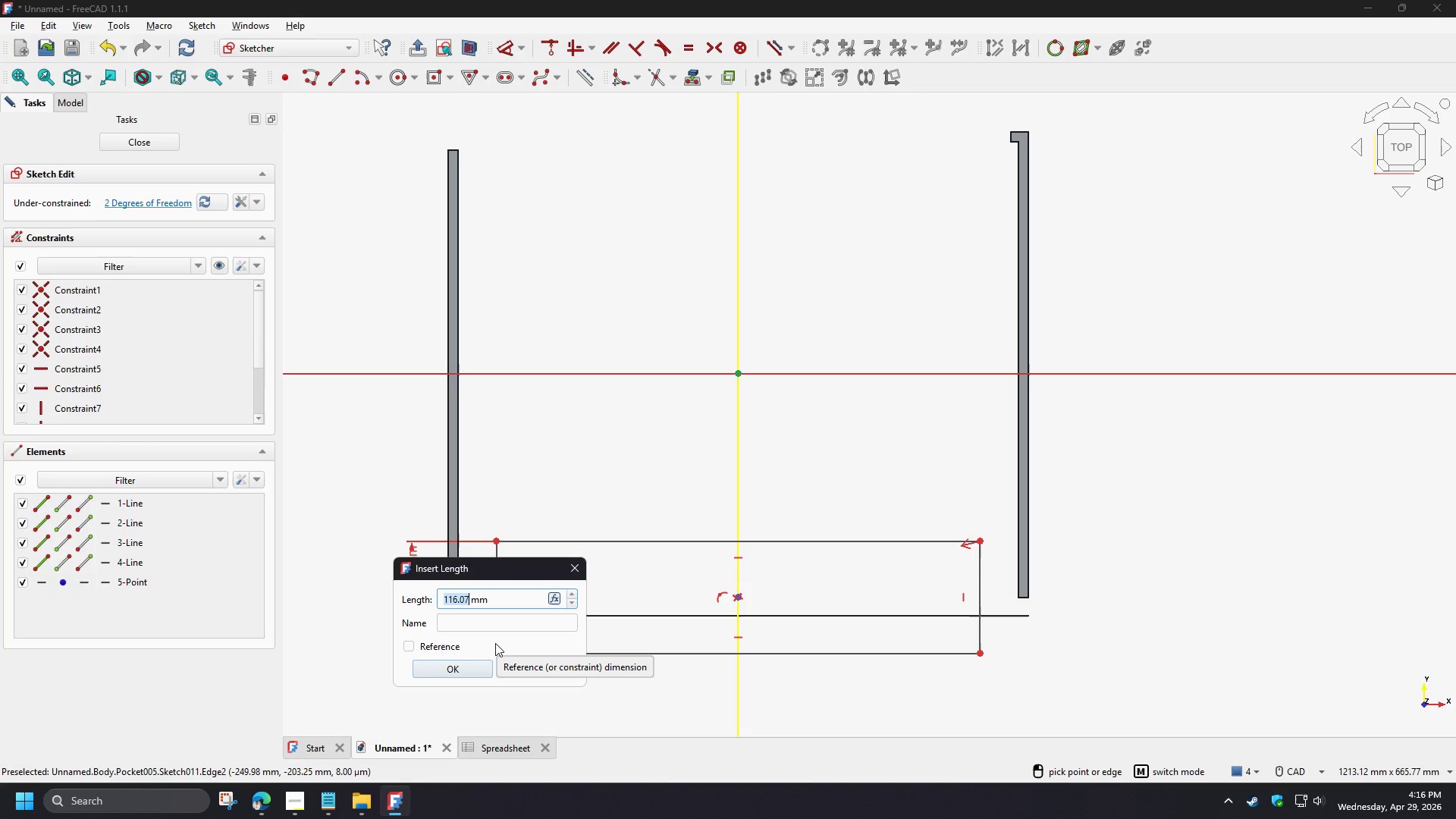 
key(Numpad1)
 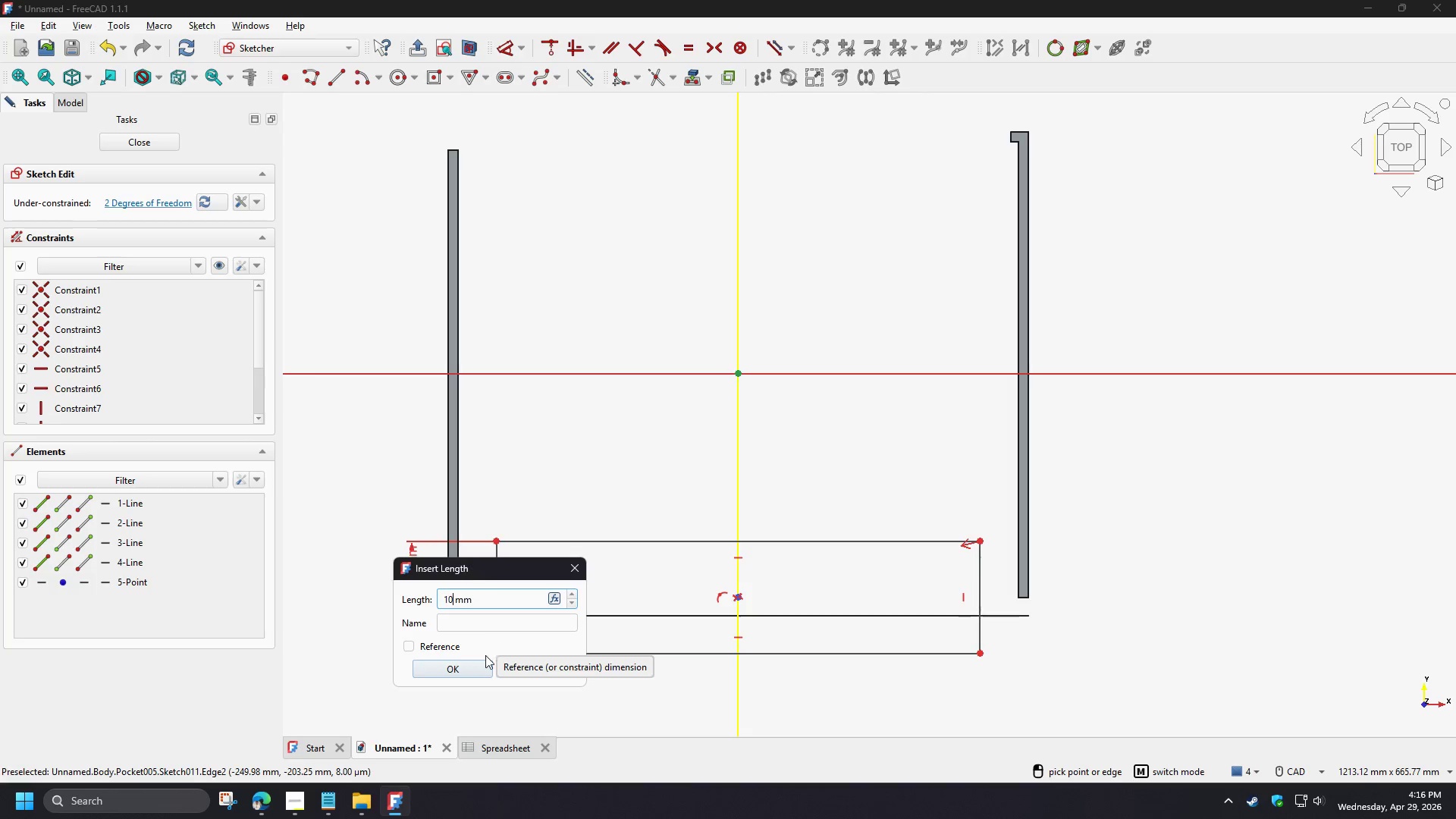 
key(Numpad0)
 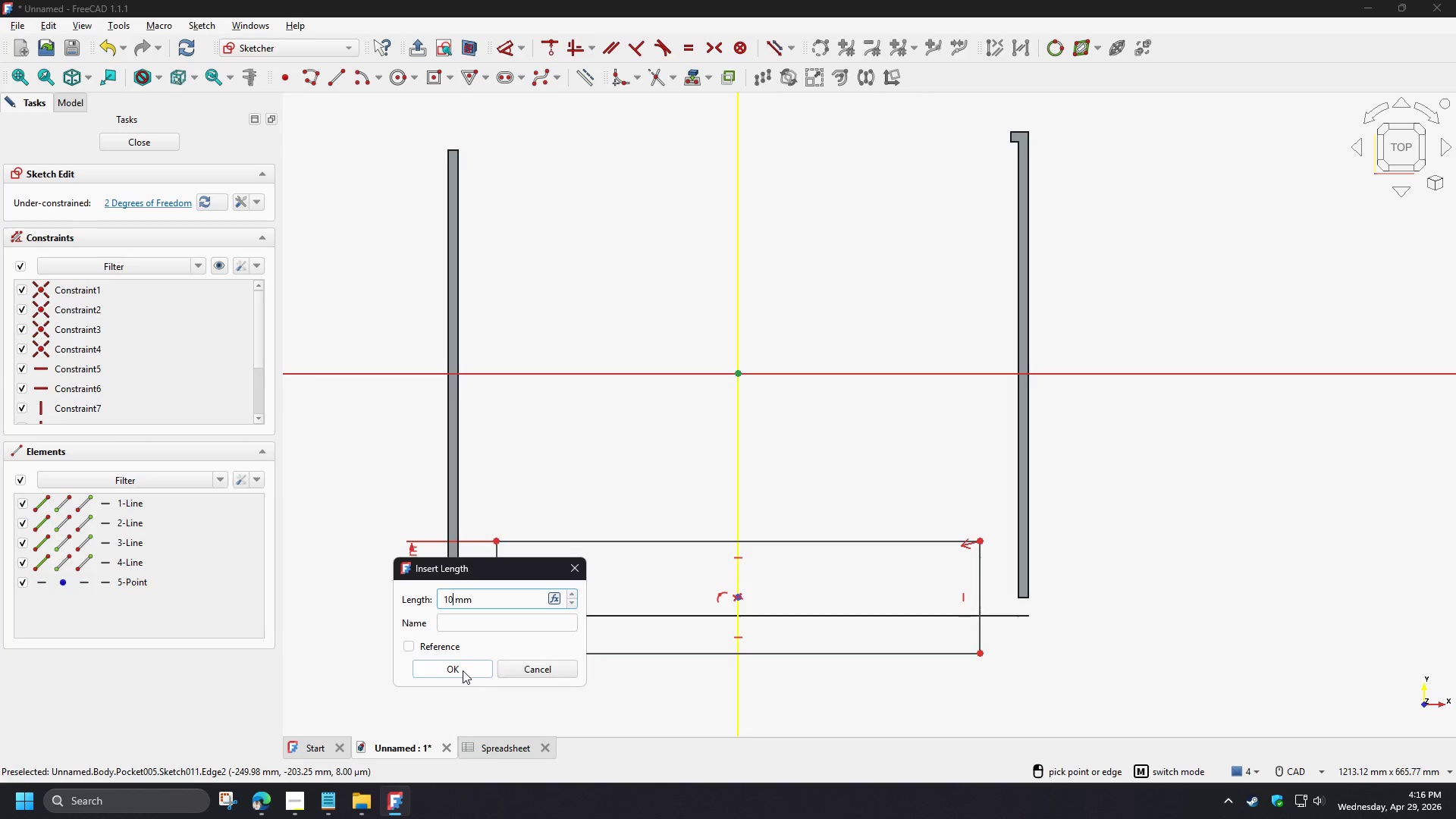 
left_click([463, 670])
 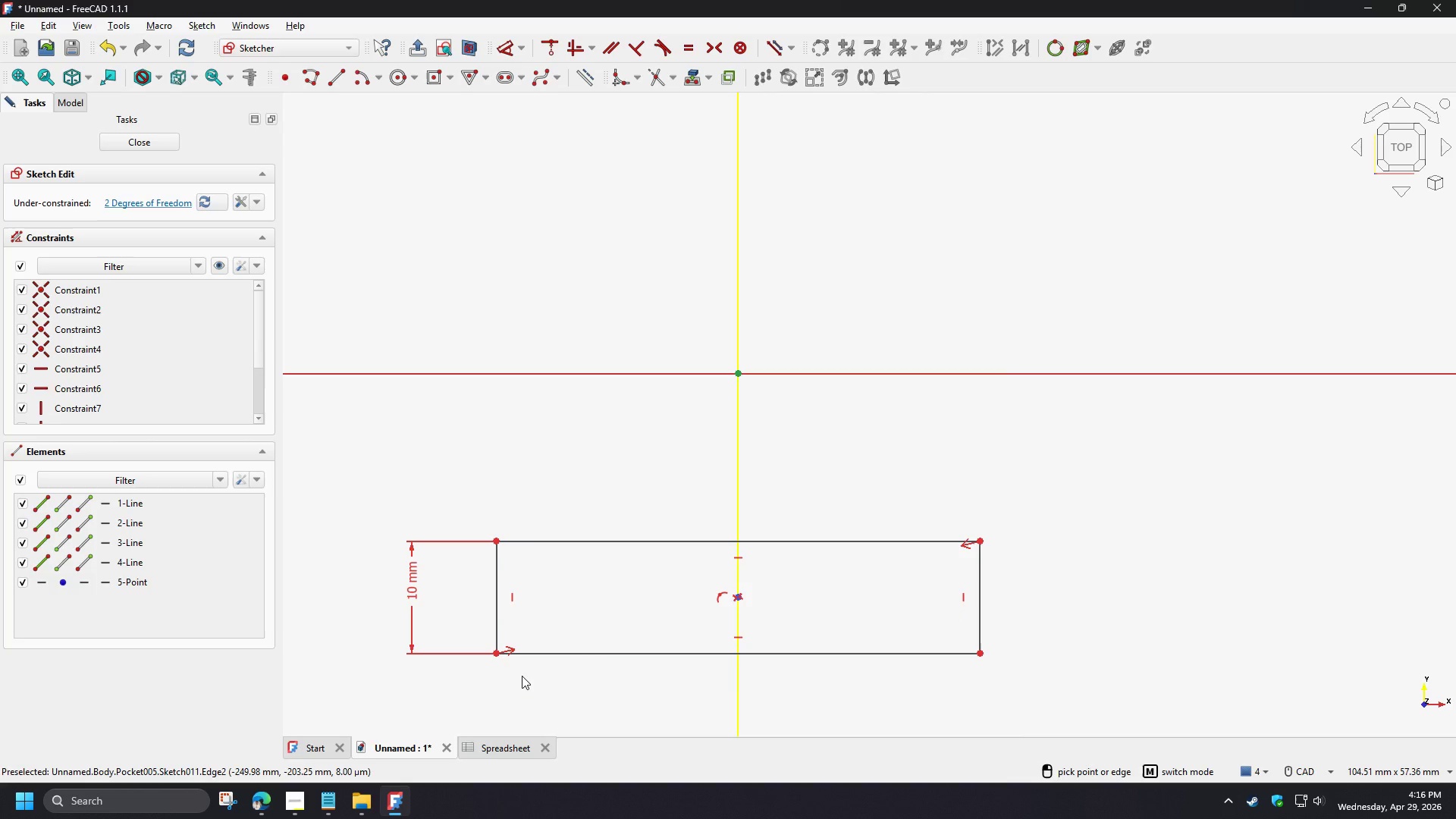 
scroll: coordinate [539, 680], scroll_direction: down, amount: 4.0
 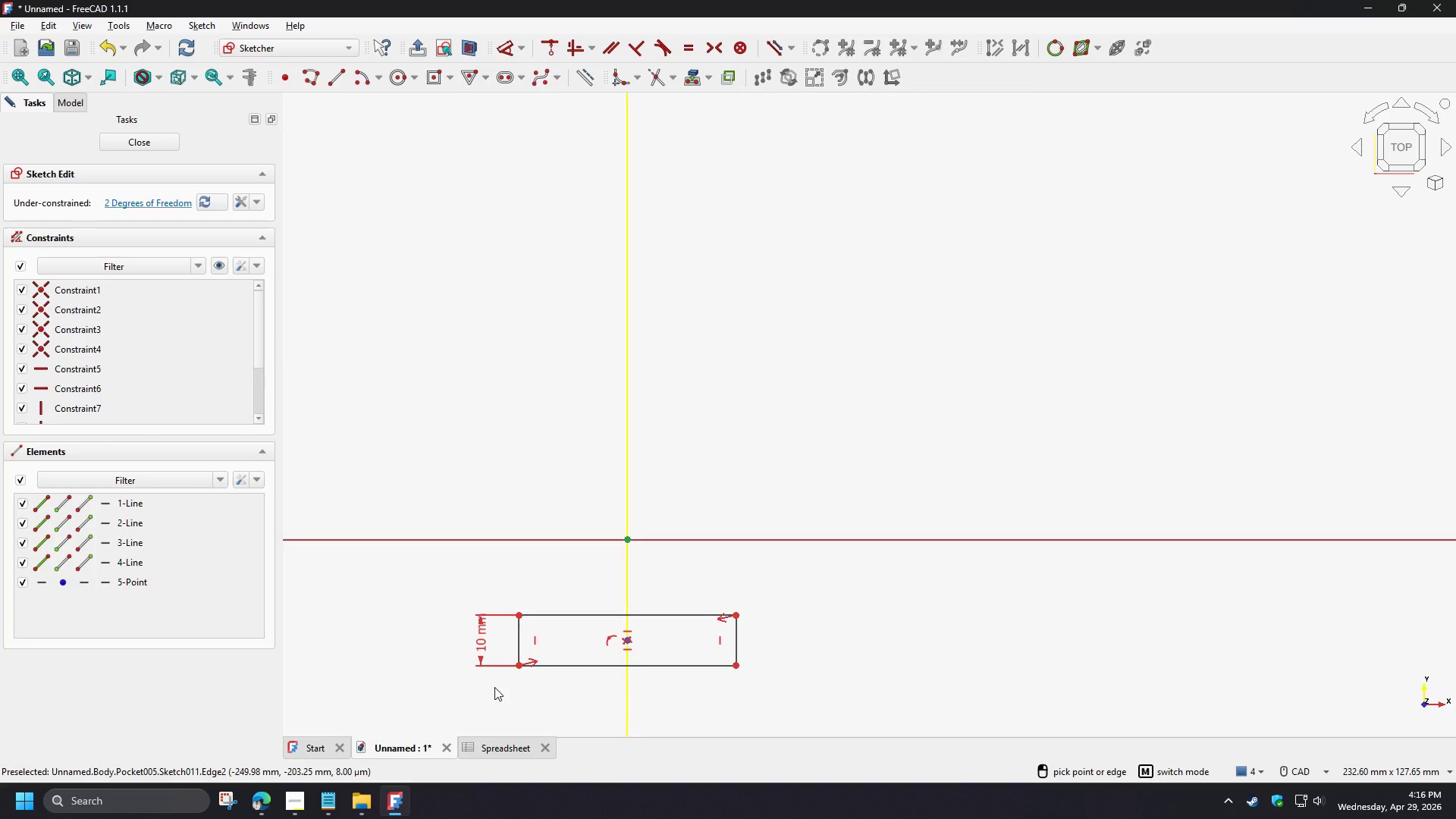 
left_click([472, 49])
 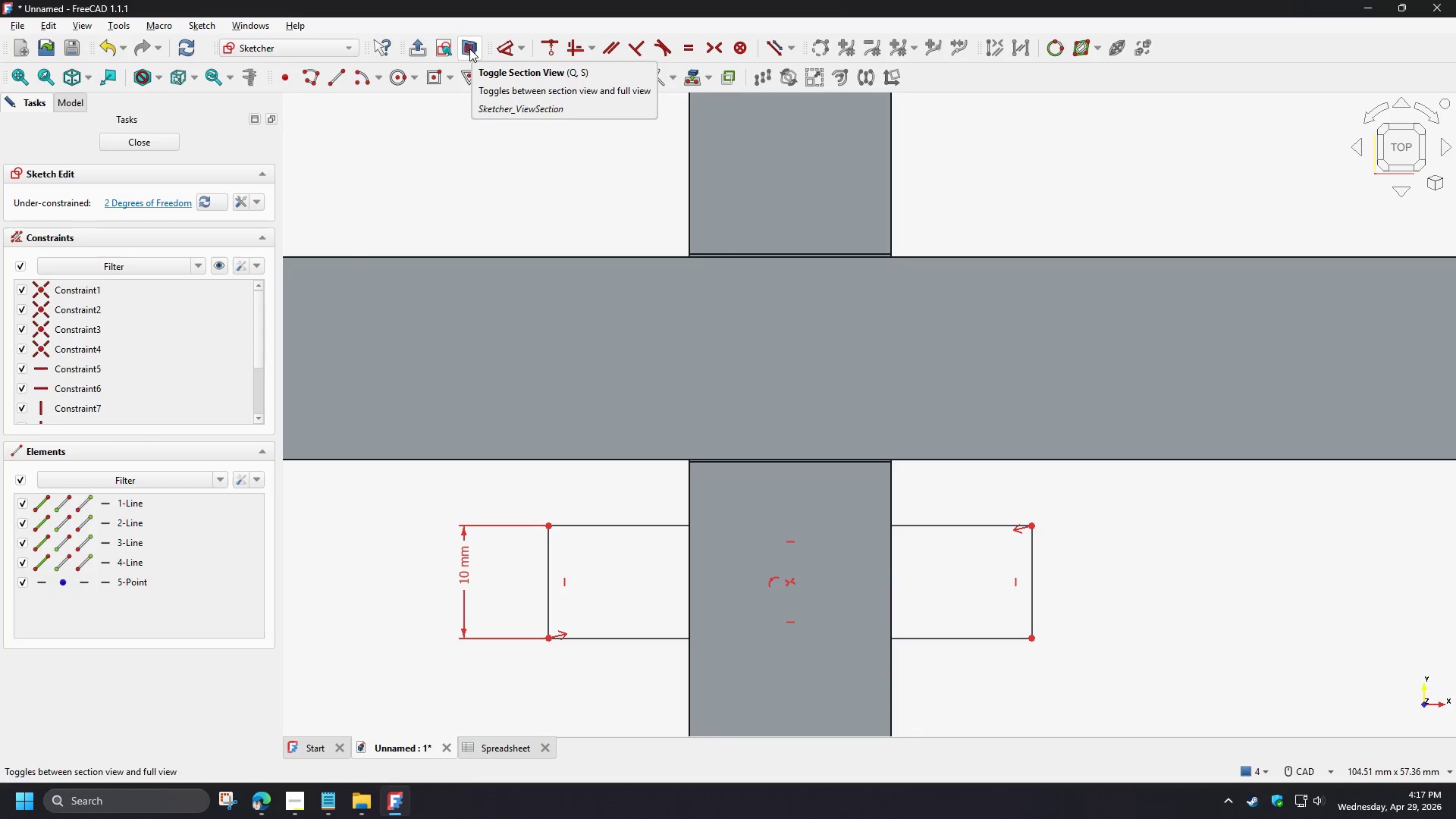 
scroll: coordinate [494, 687], scroll_direction: up, amount: 4.0
 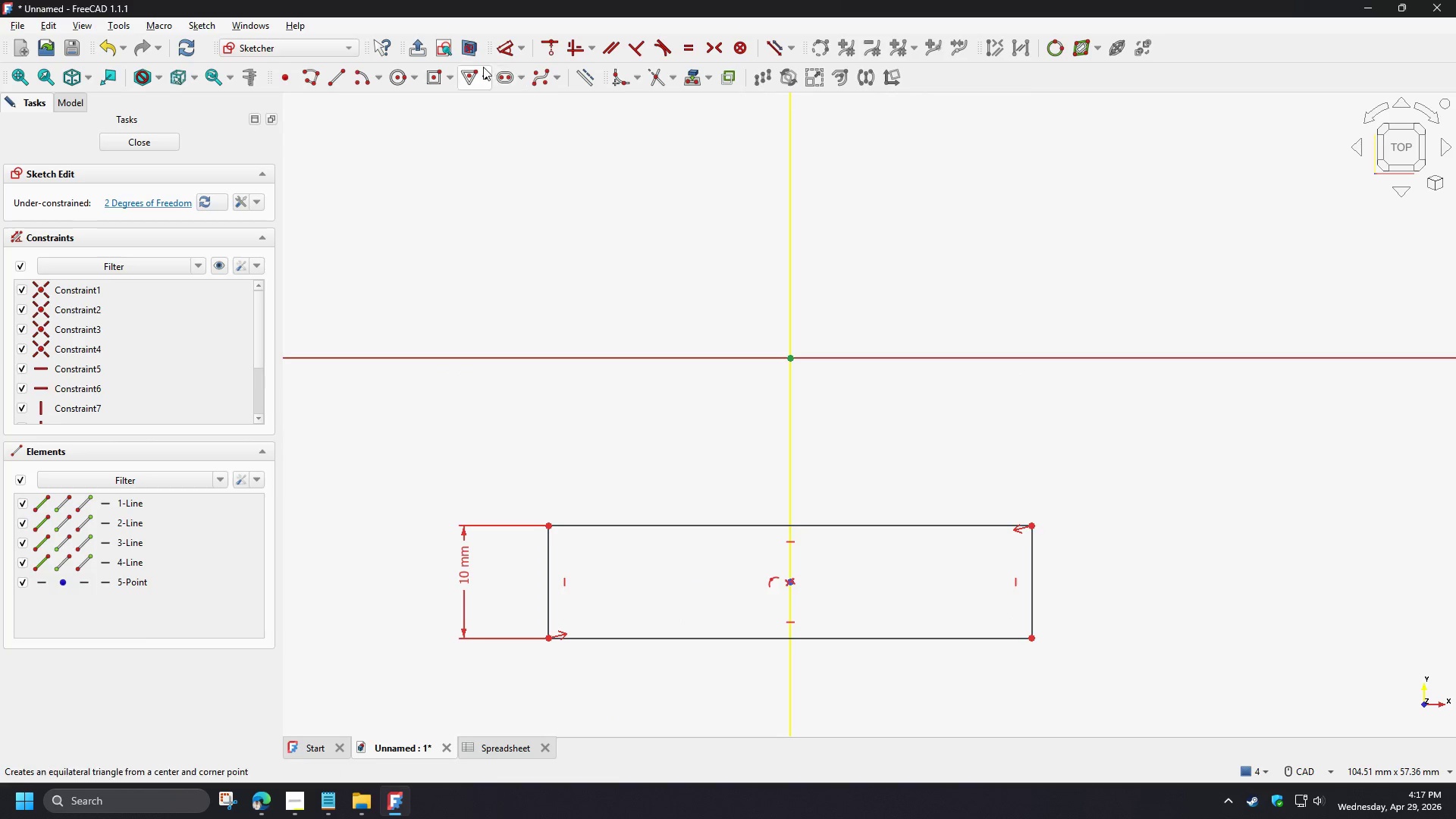 
left_click_drag(start_coordinate=[469, 49], to_coordinate=[503, 184])
 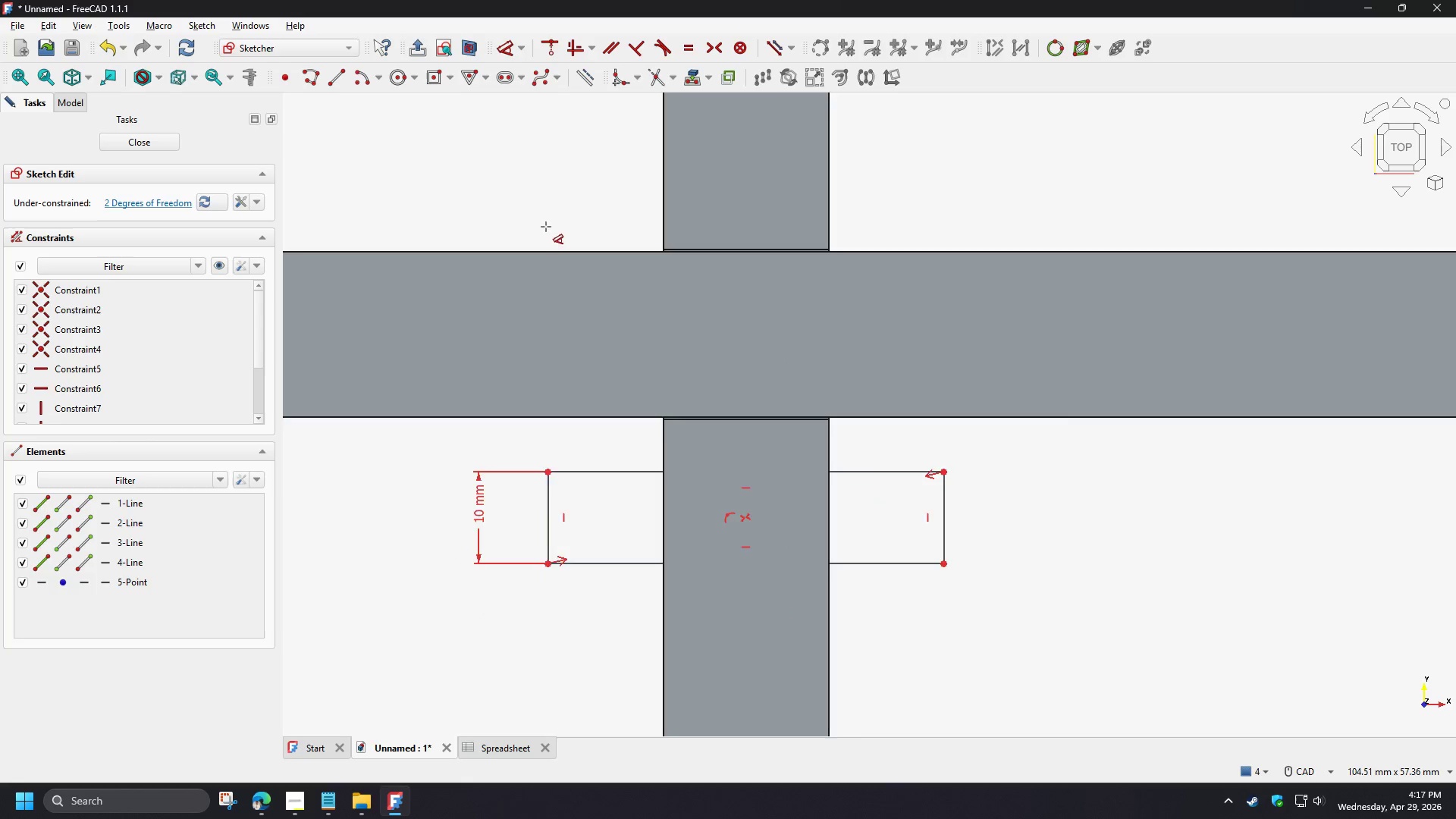 
scroll: coordinate [695, 293], scroll_direction: down, amount: 13.0
 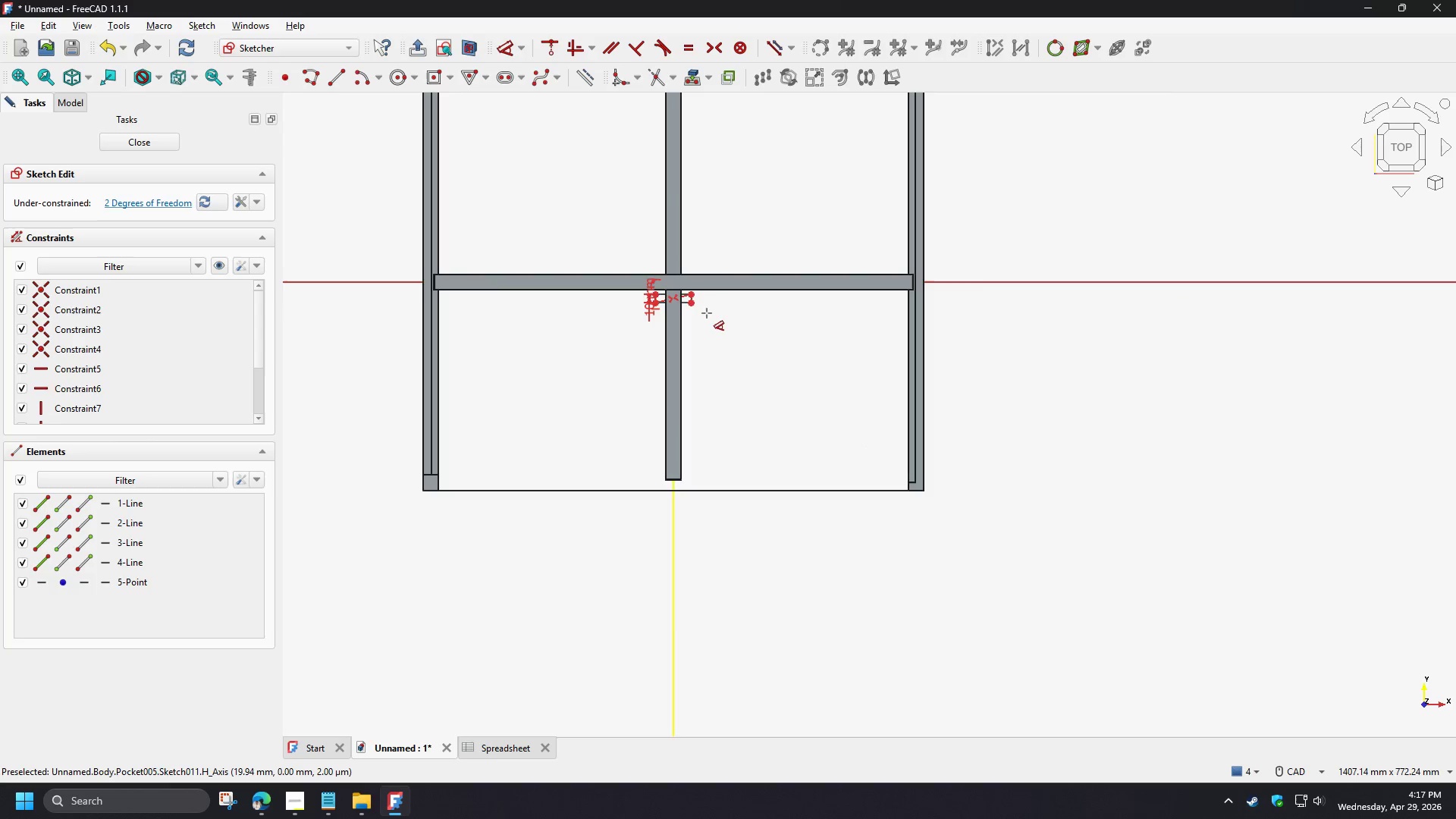 
scroll: coordinate [670, 378], scroll_direction: up, amount: 4.0
 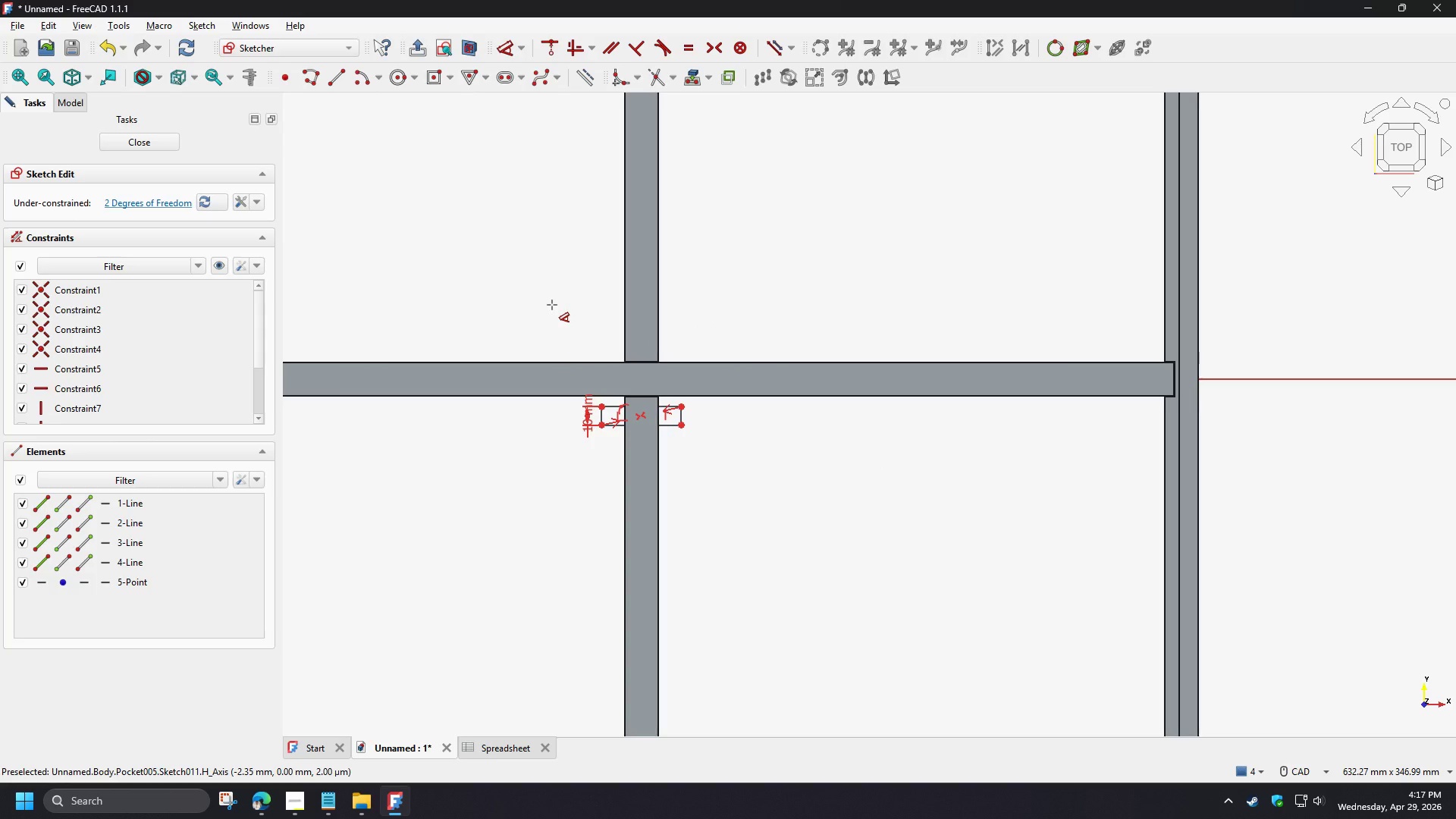 
right_click([552, 305])
 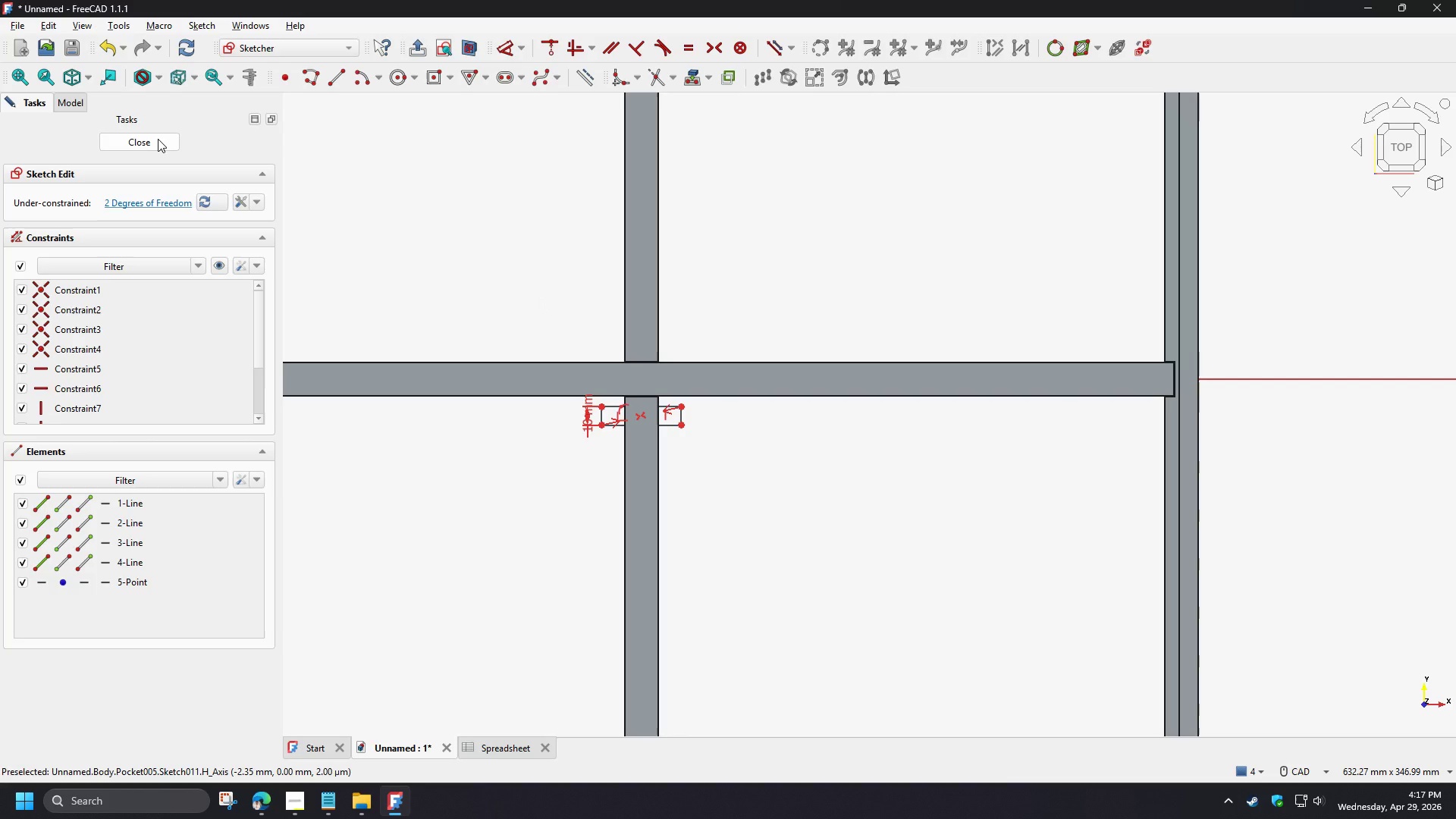 
wait(5.72)
 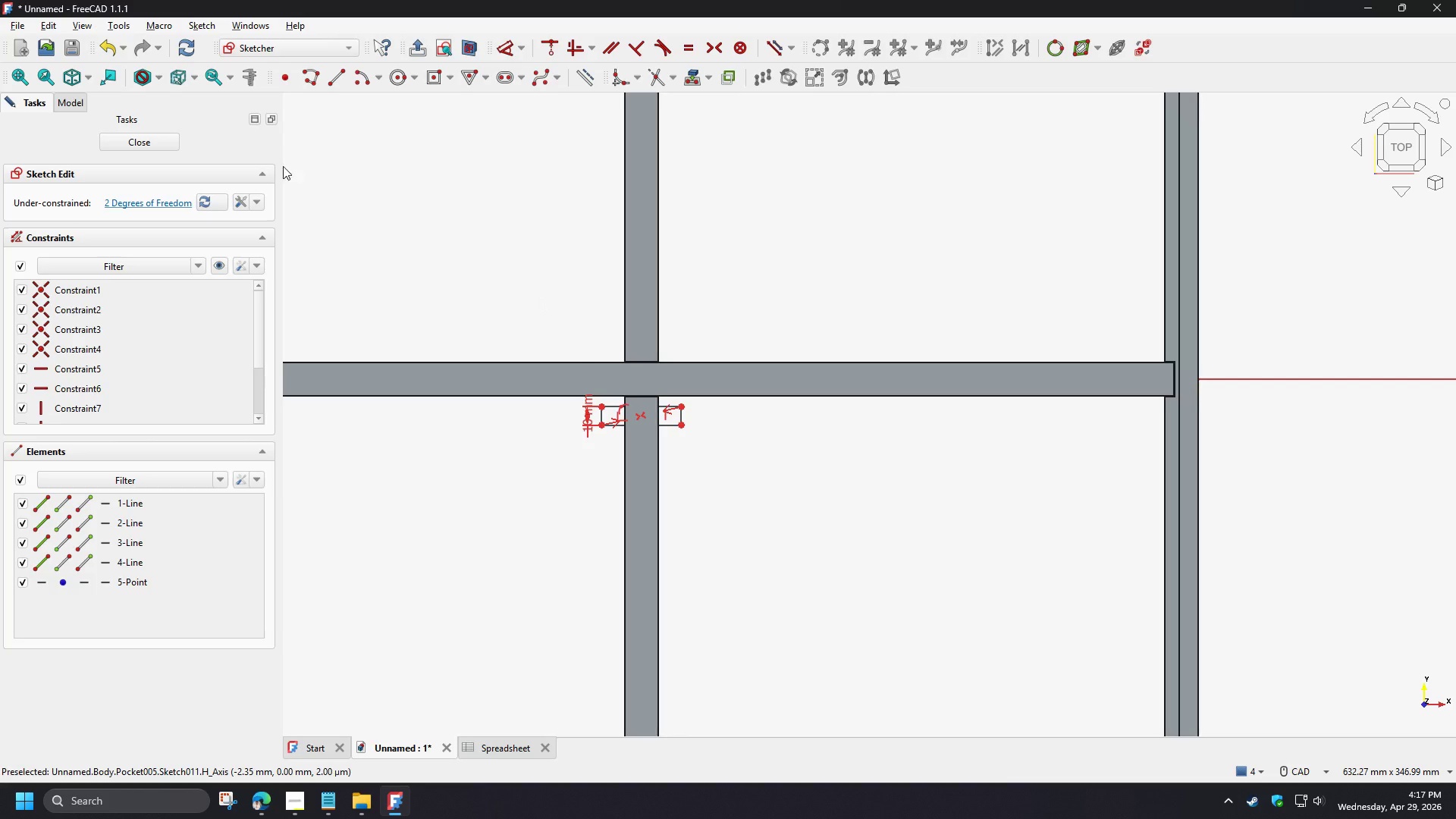 
left_click([468, 45])
 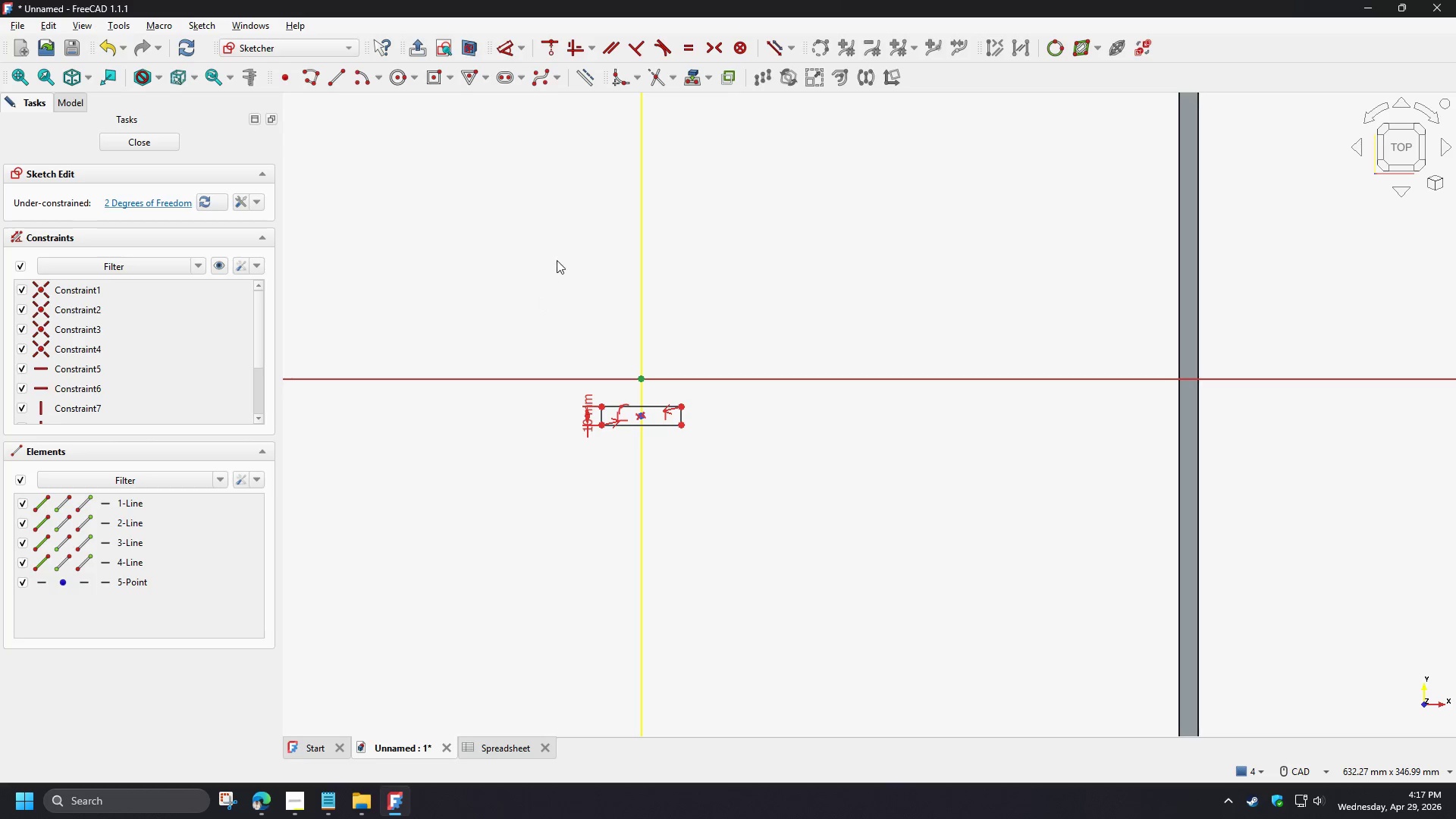 
scroll: coordinate [566, 237], scroll_direction: down, amount: 4.0
 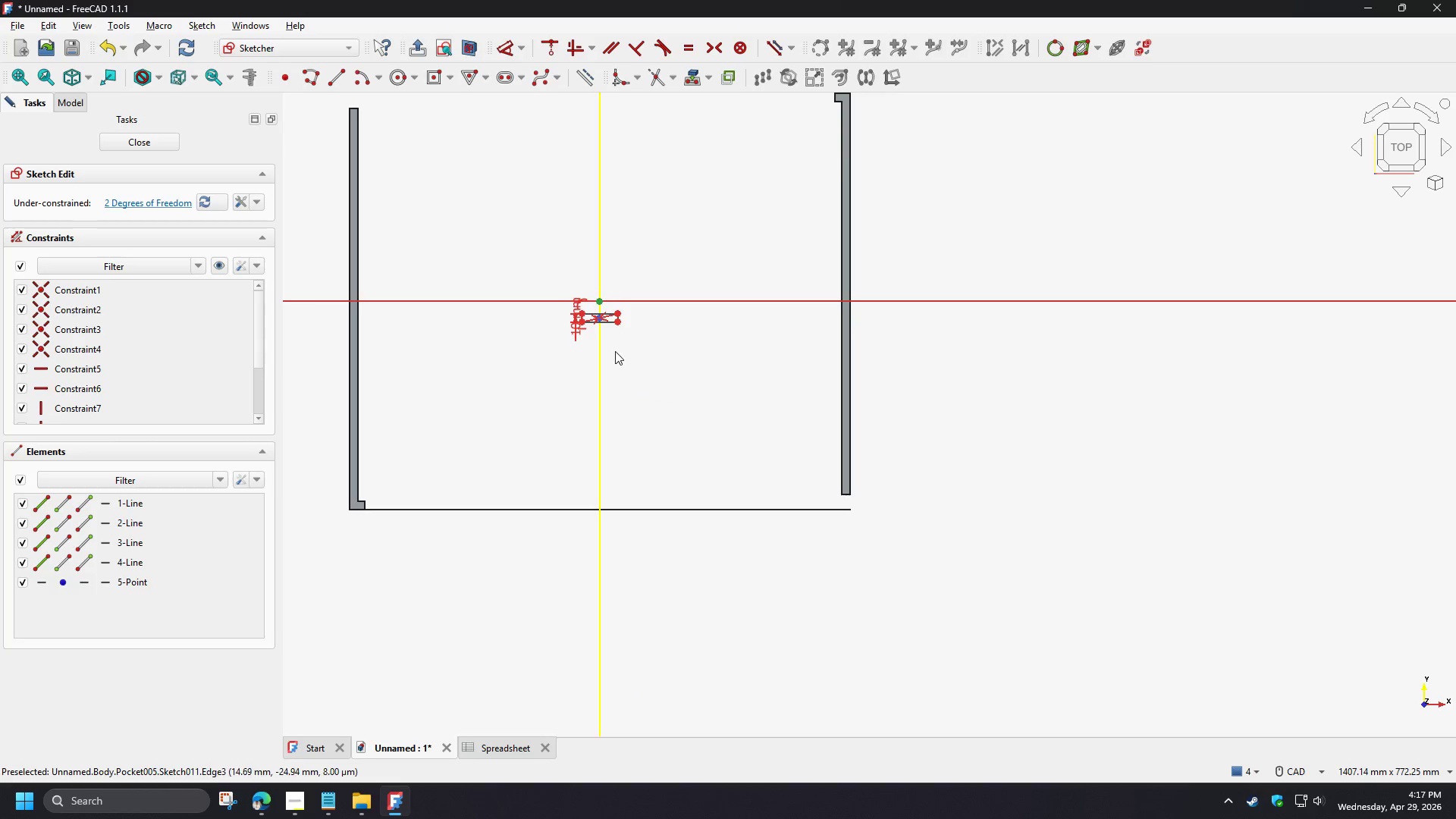 
scroll: coordinate [613, 351], scroll_direction: up, amount: 3.0
 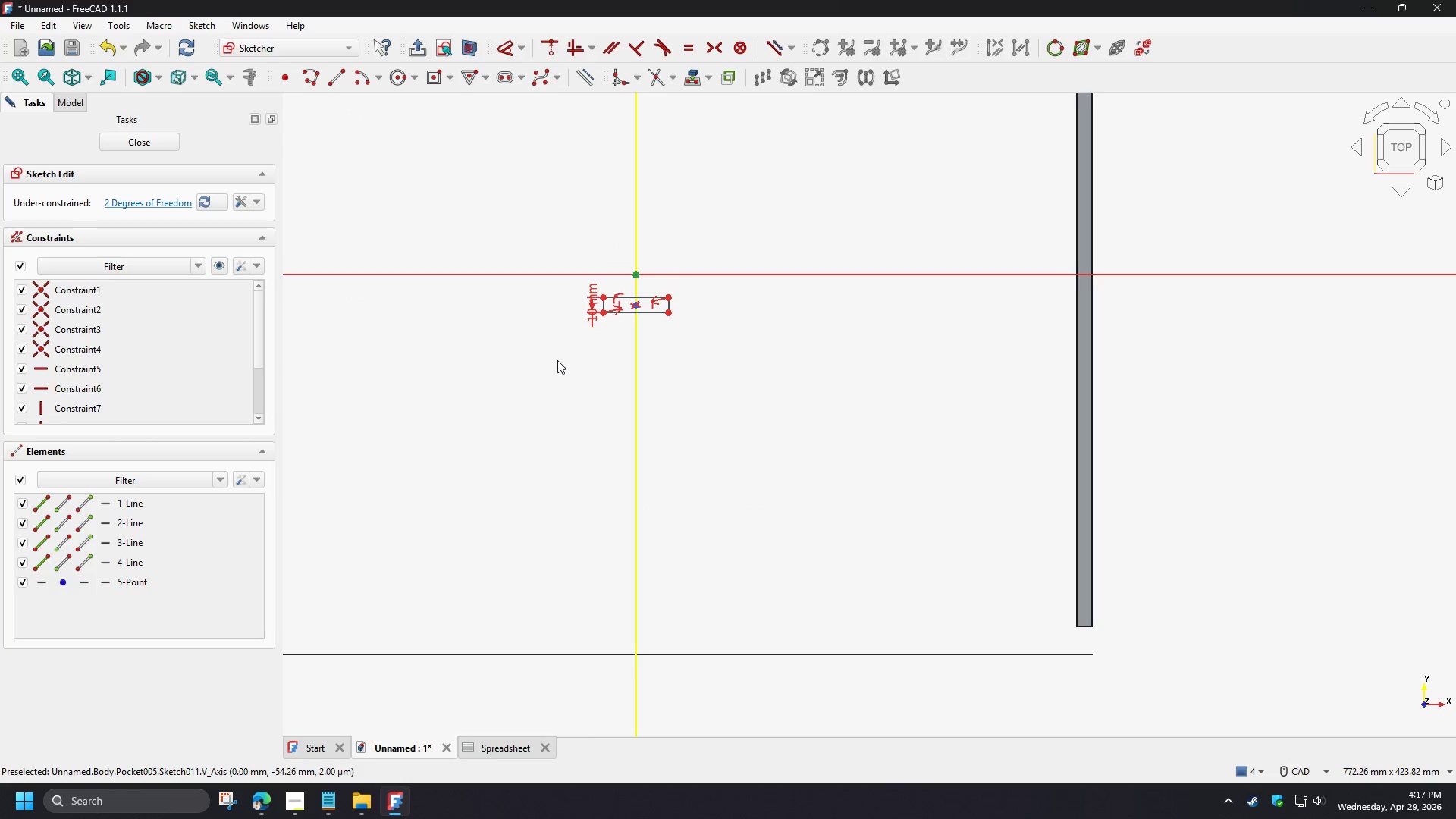 
left_click([626, 300])
 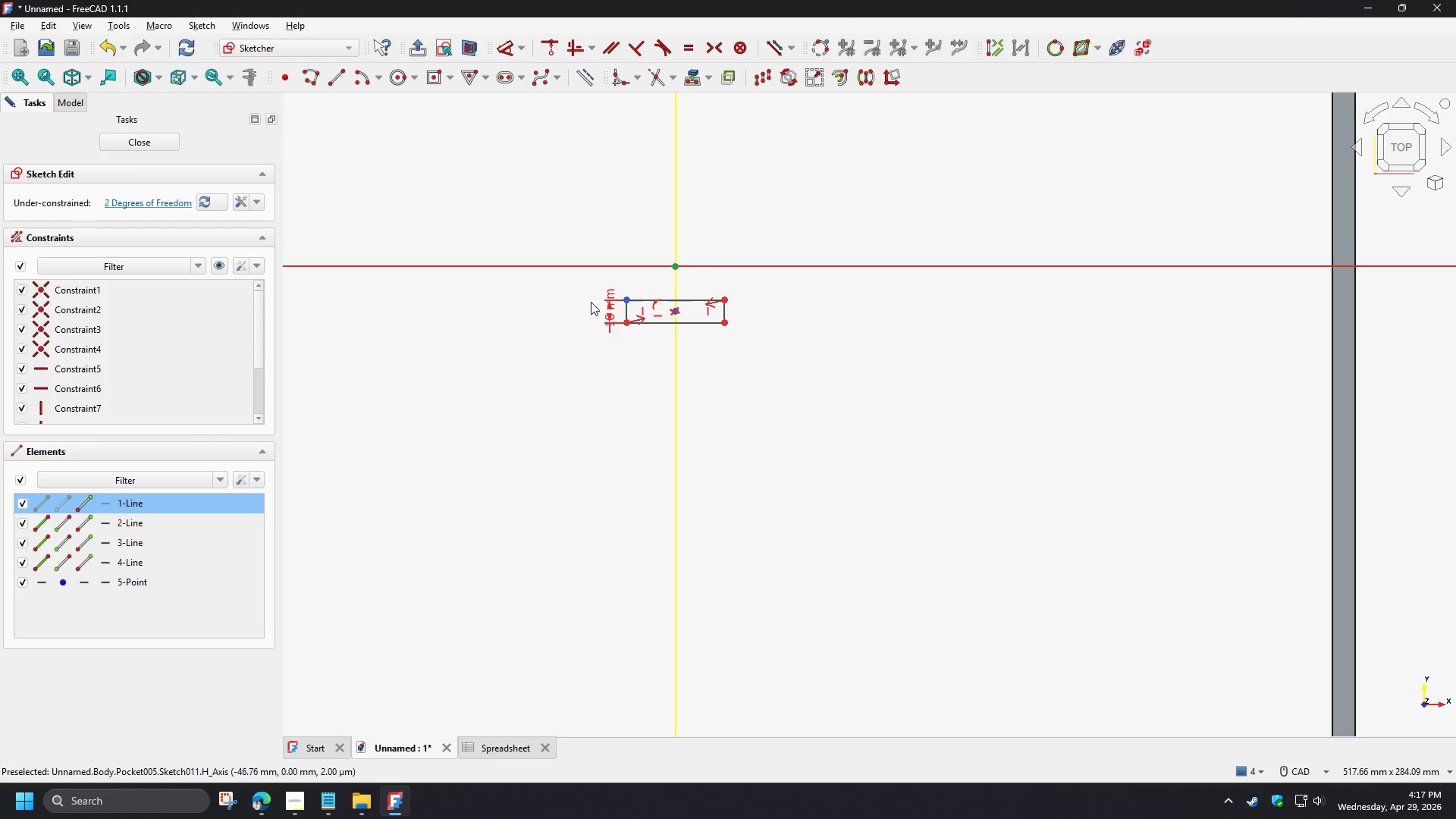 
scroll: coordinate [556, 292], scroll_direction: up, amount: 2.0
 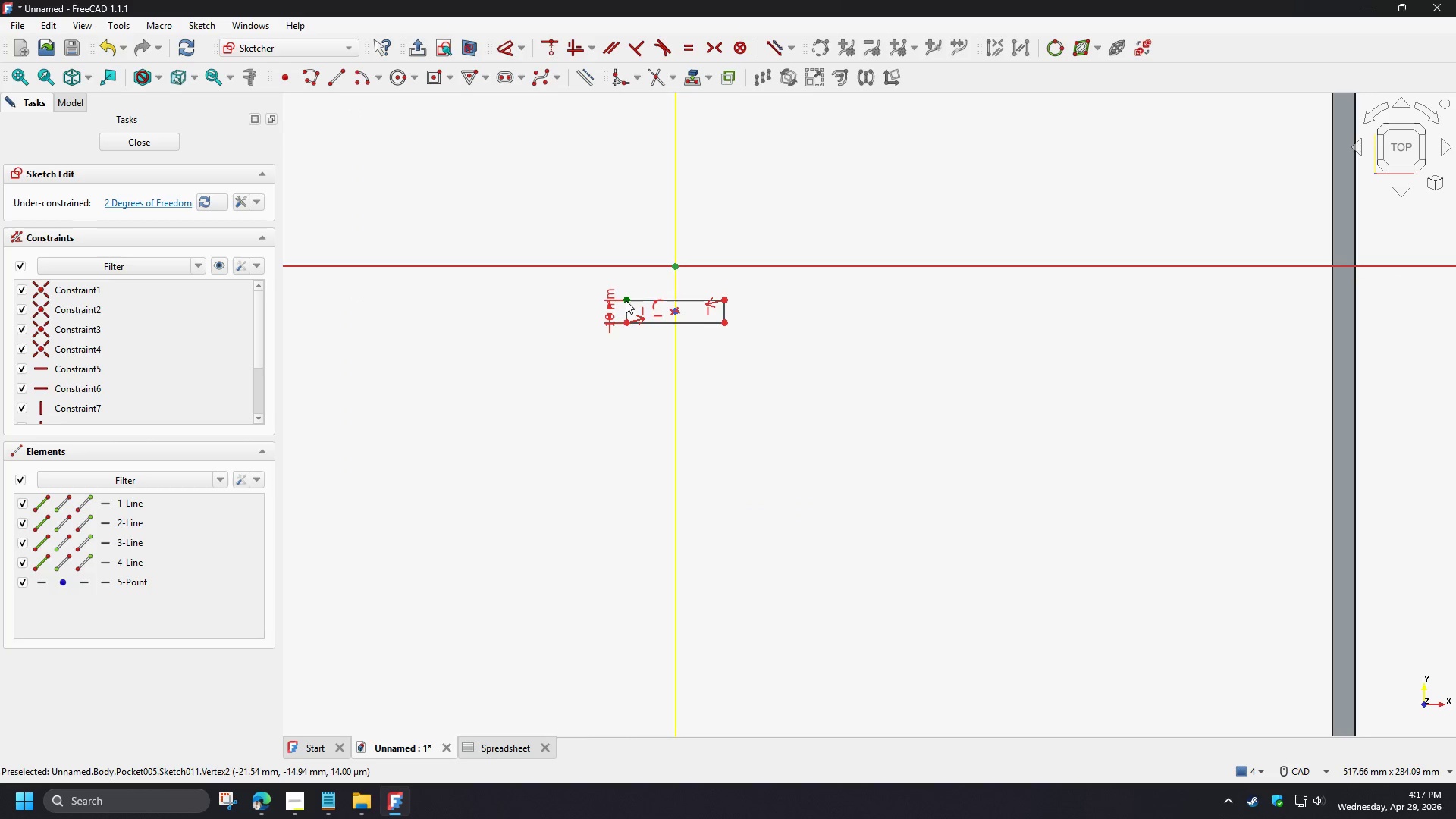 
left_click_drag(start_coordinate=[626, 362], to_coordinate=[626, 357])
 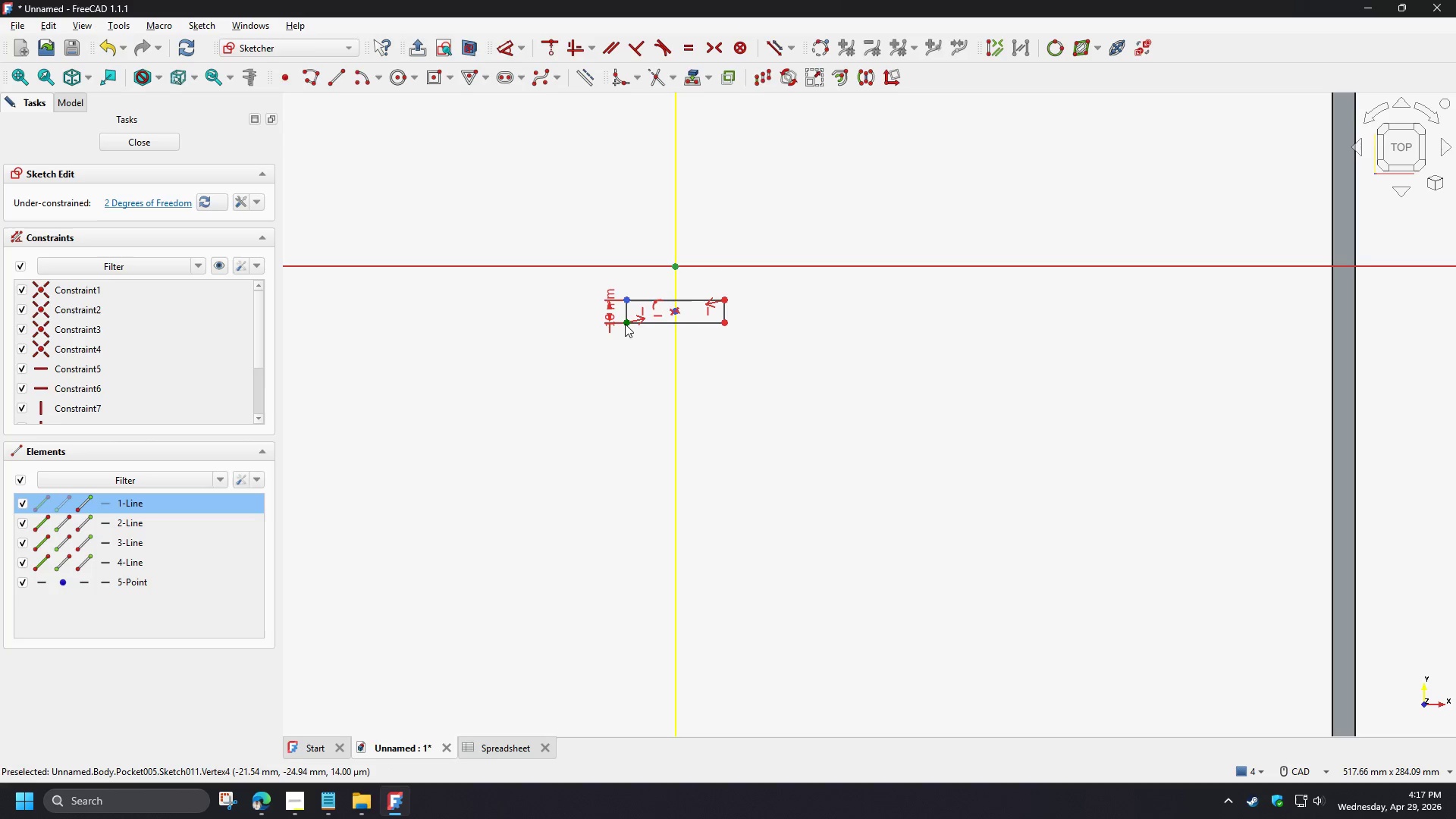 
left_click([625, 324])
 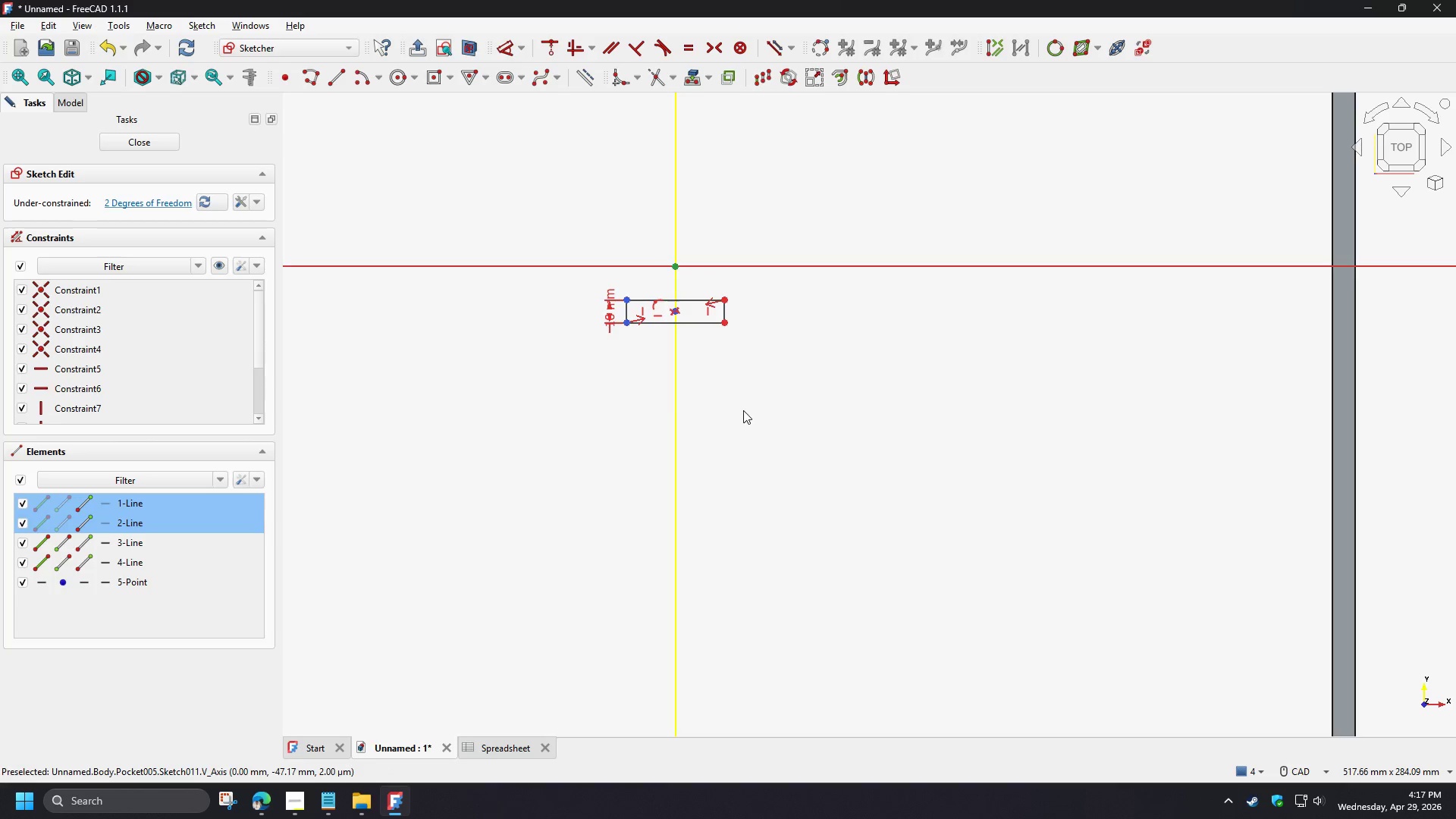 
left_click([601, 332])
 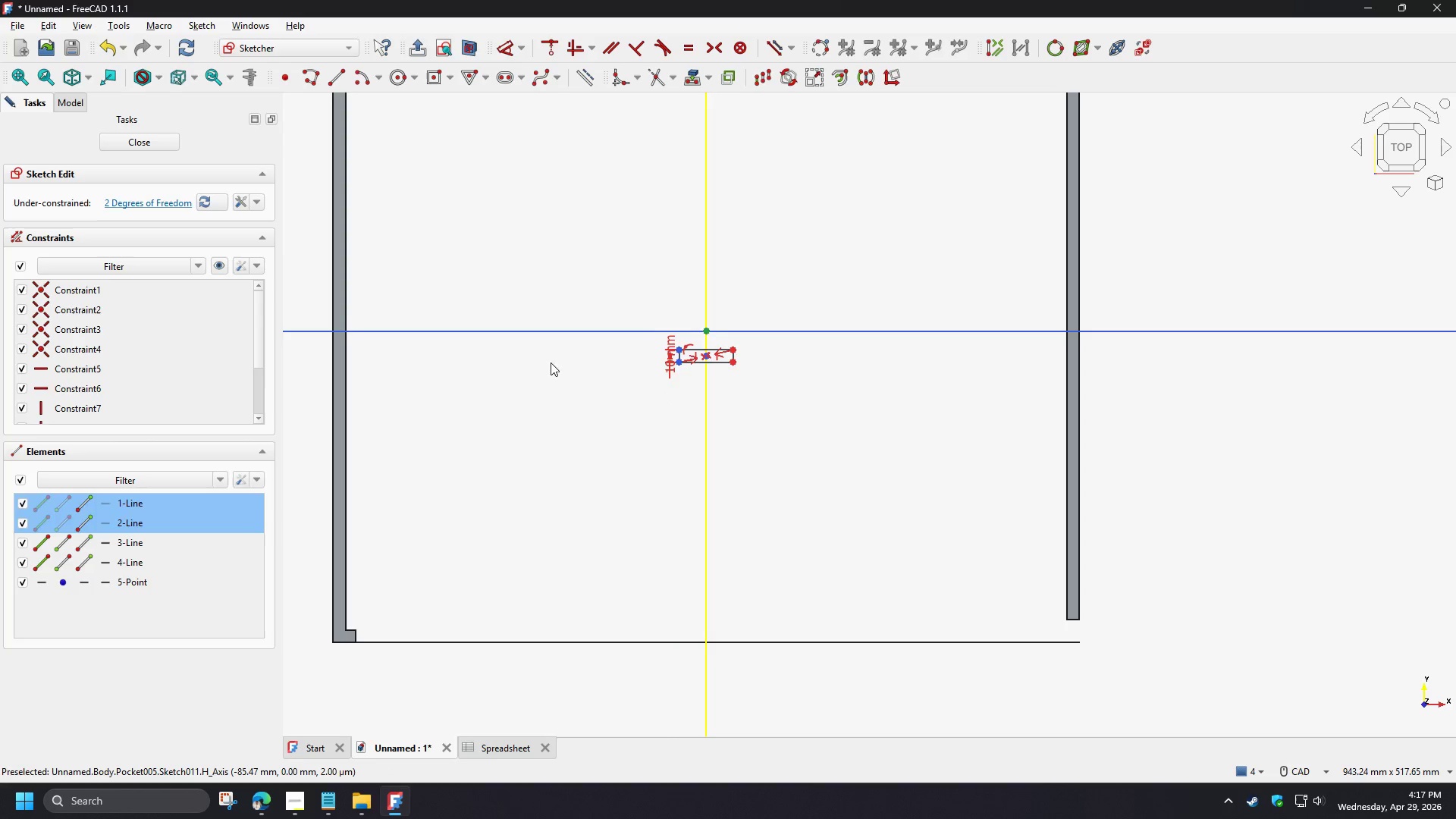 
scroll: coordinate [743, 410], scroll_direction: down, amount: 3.0
 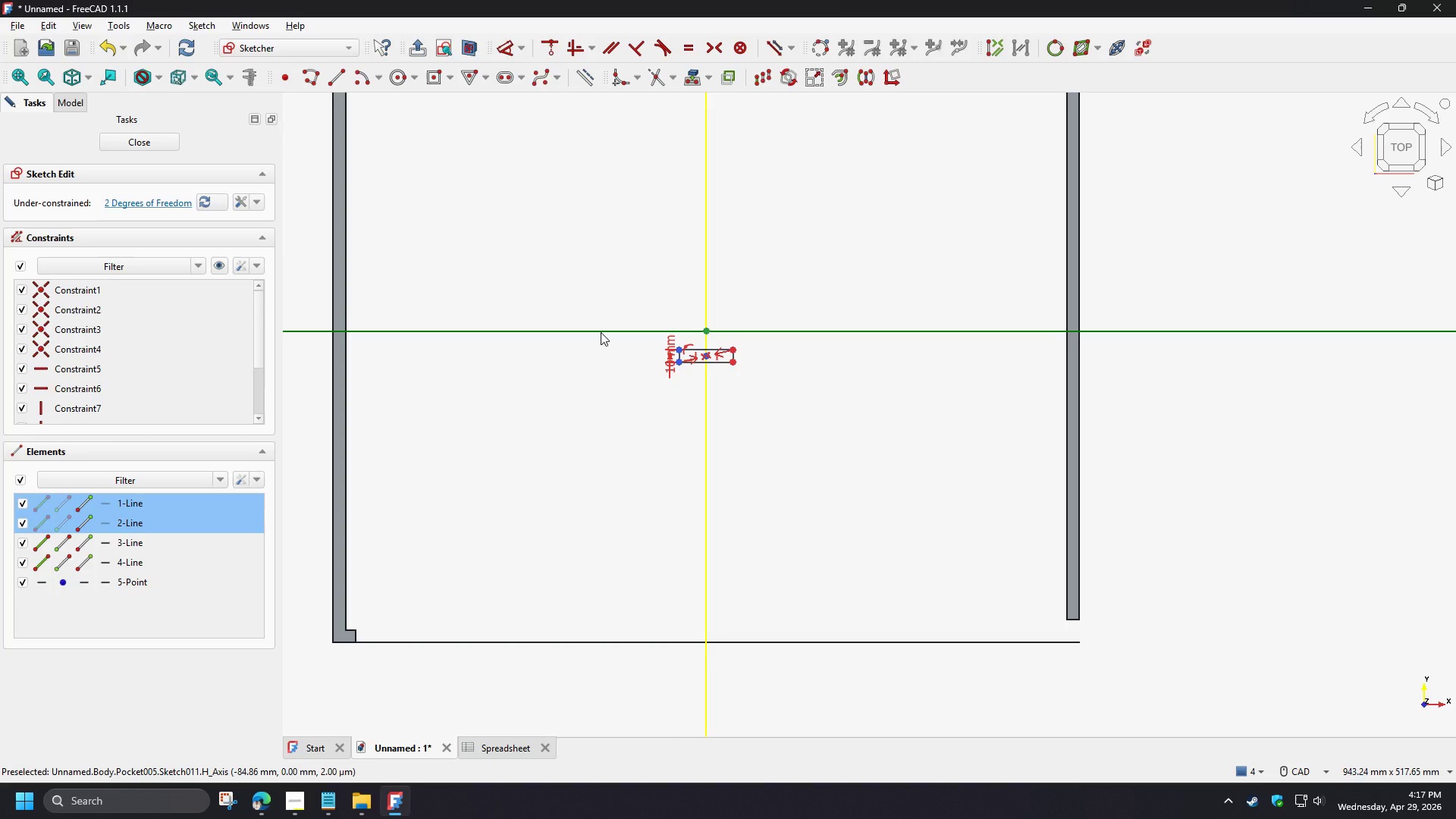 
key(D)
 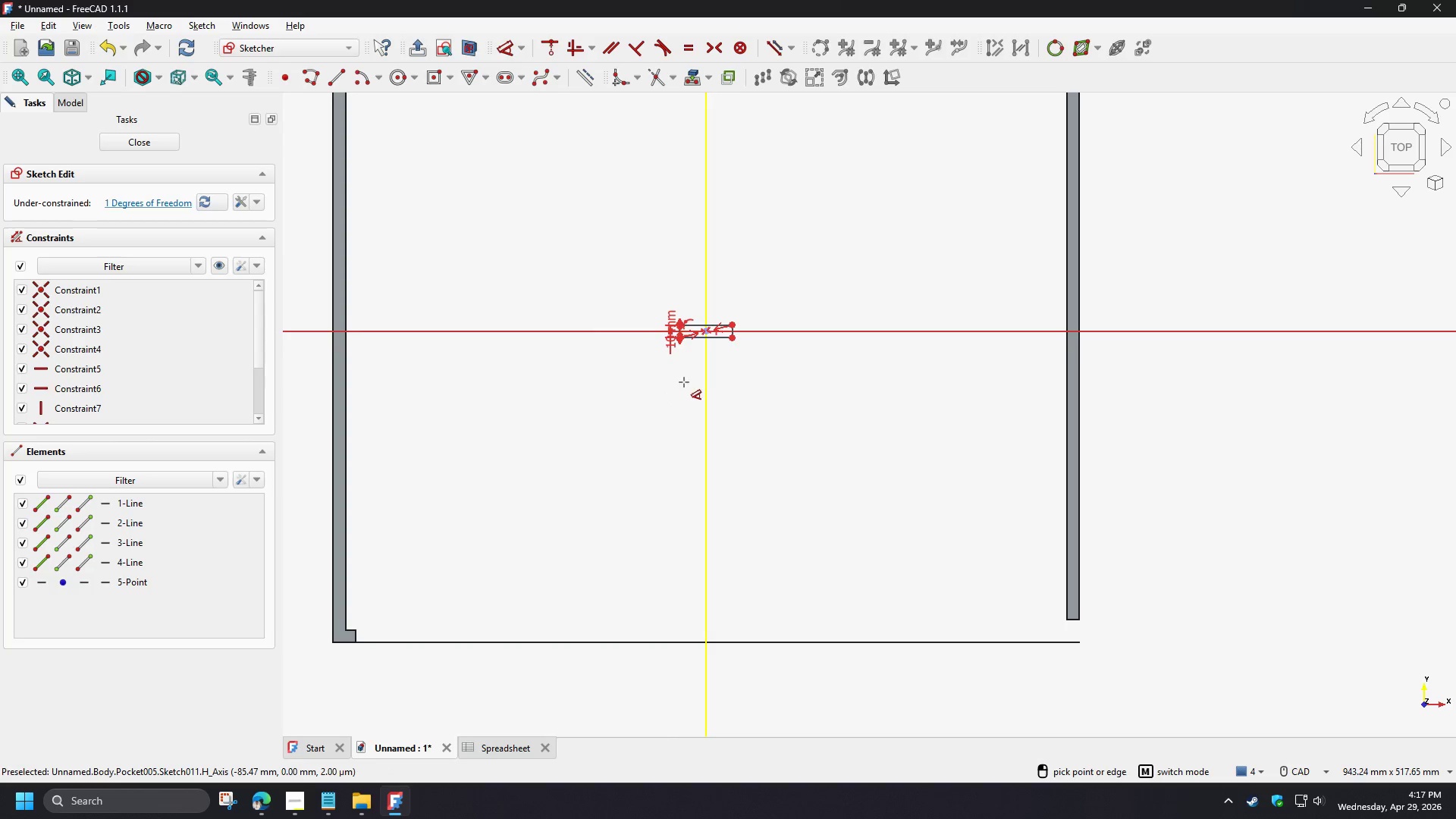 
right_click([736, 378])
 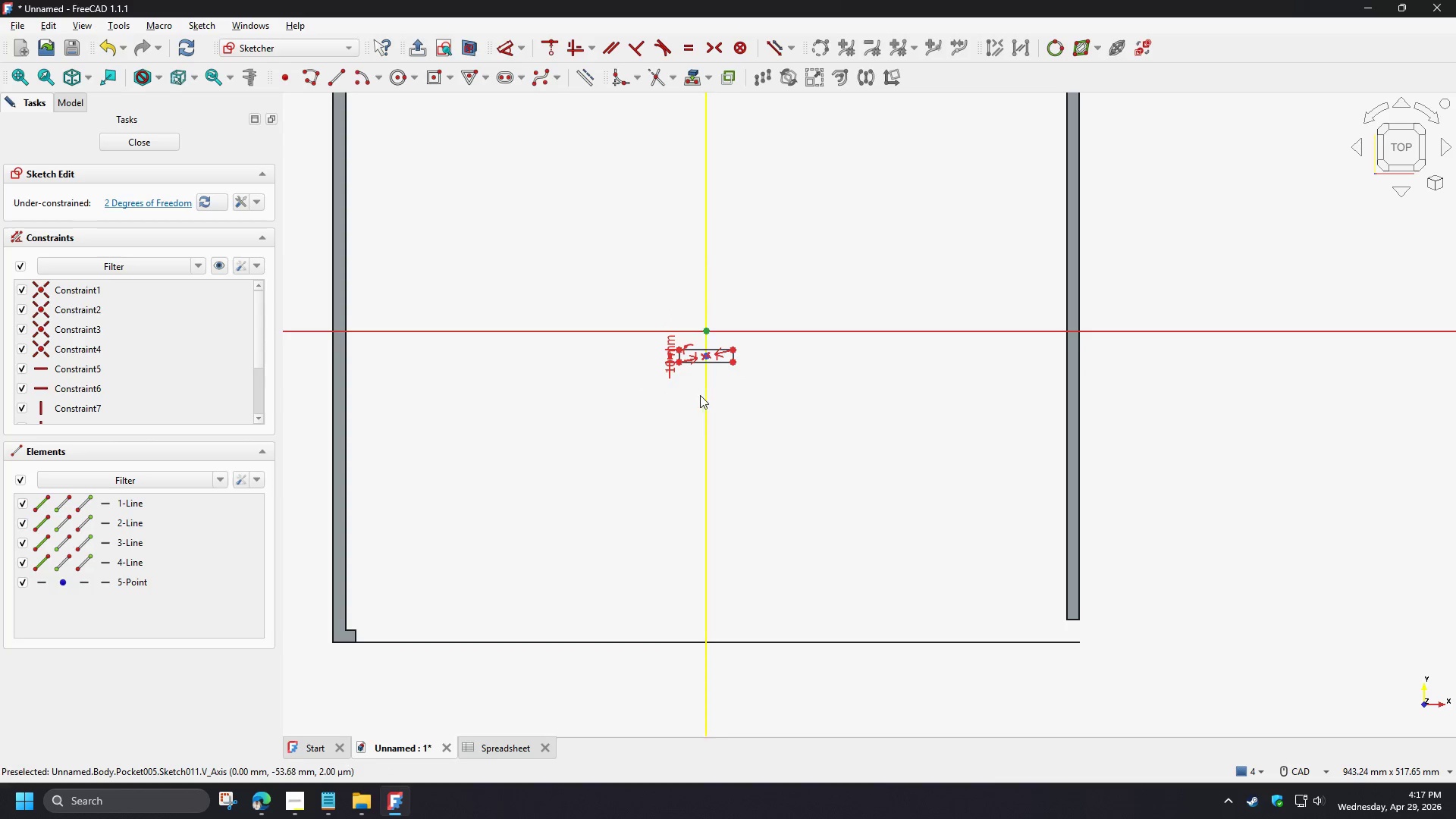 
left_click([672, 351])
 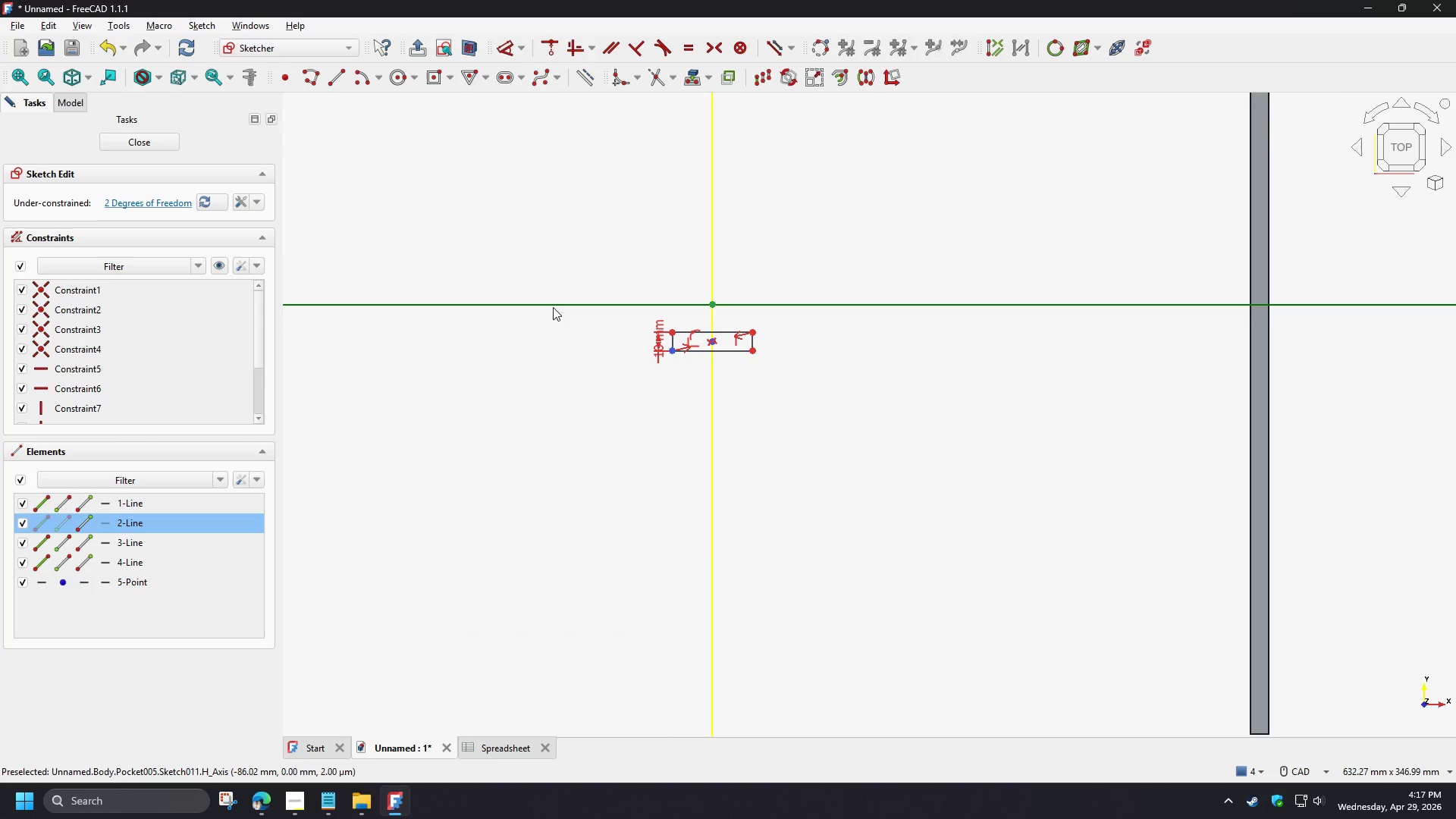 
scroll: coordinate [600, 369], scroll_direction: up, amount: 8.0
 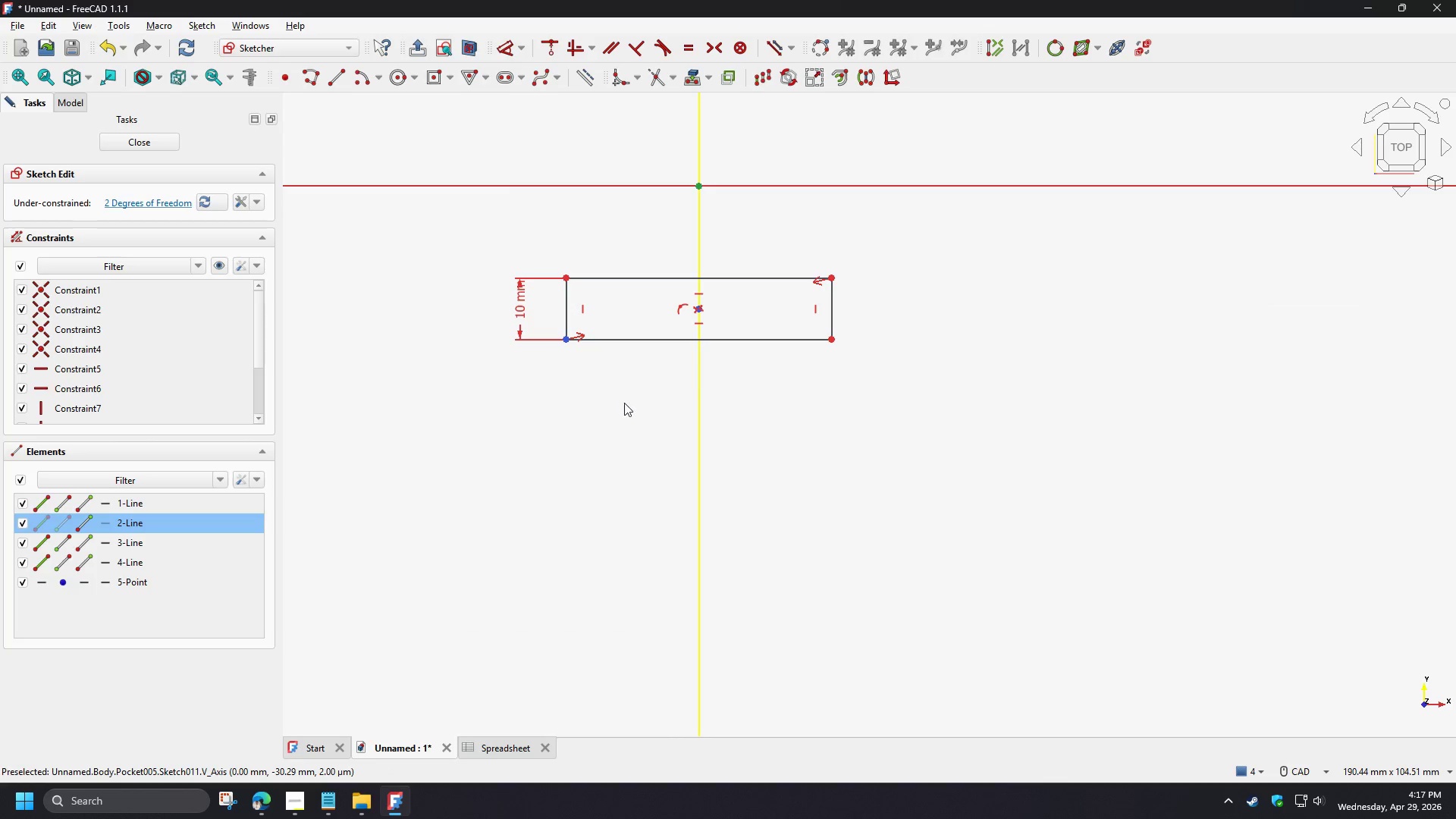 
left_click([616, 334])
 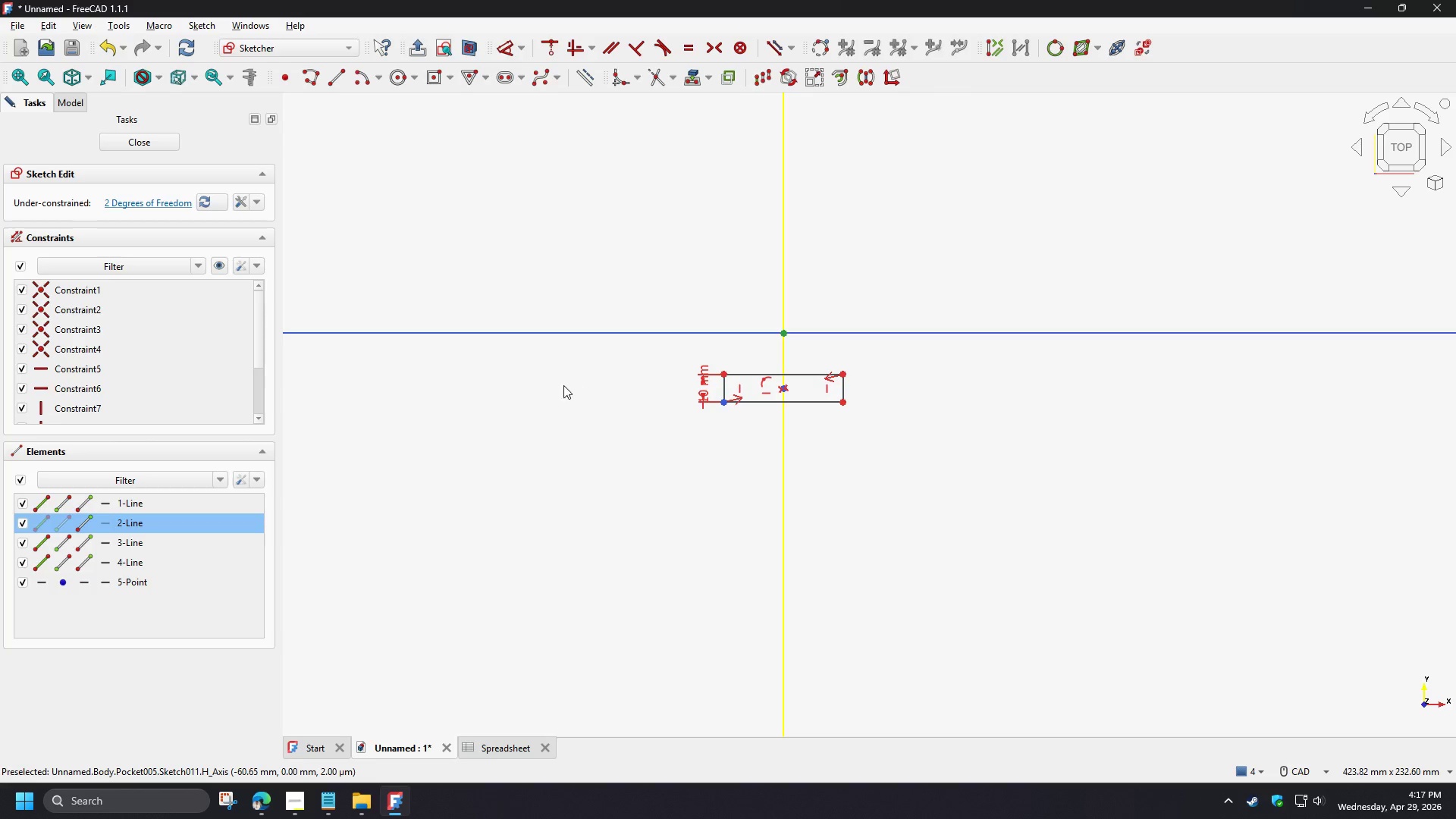 
key(D)
 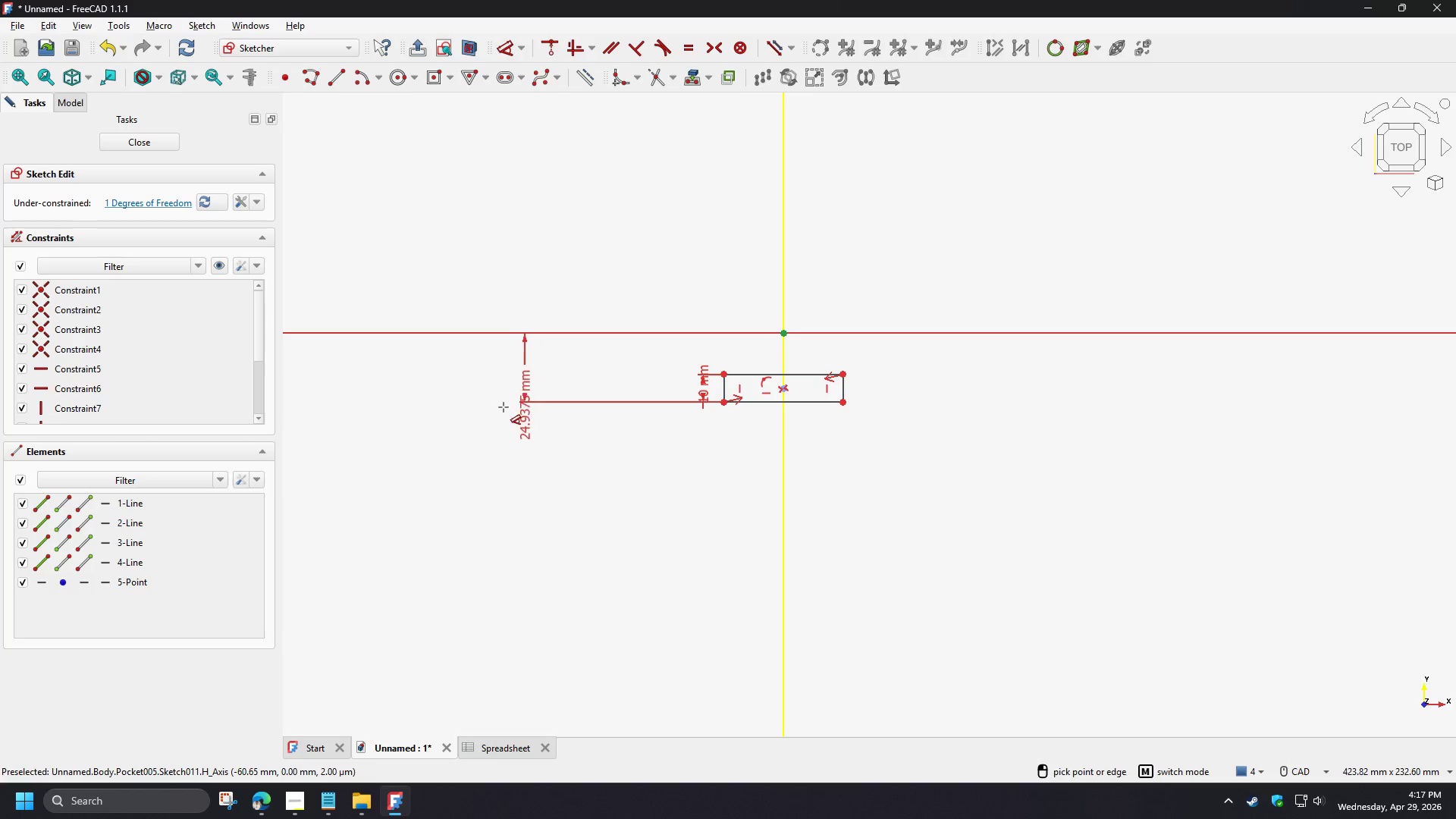 
scroll: coordinate [852, 453], scroll_direction: down, amount: 4.0
 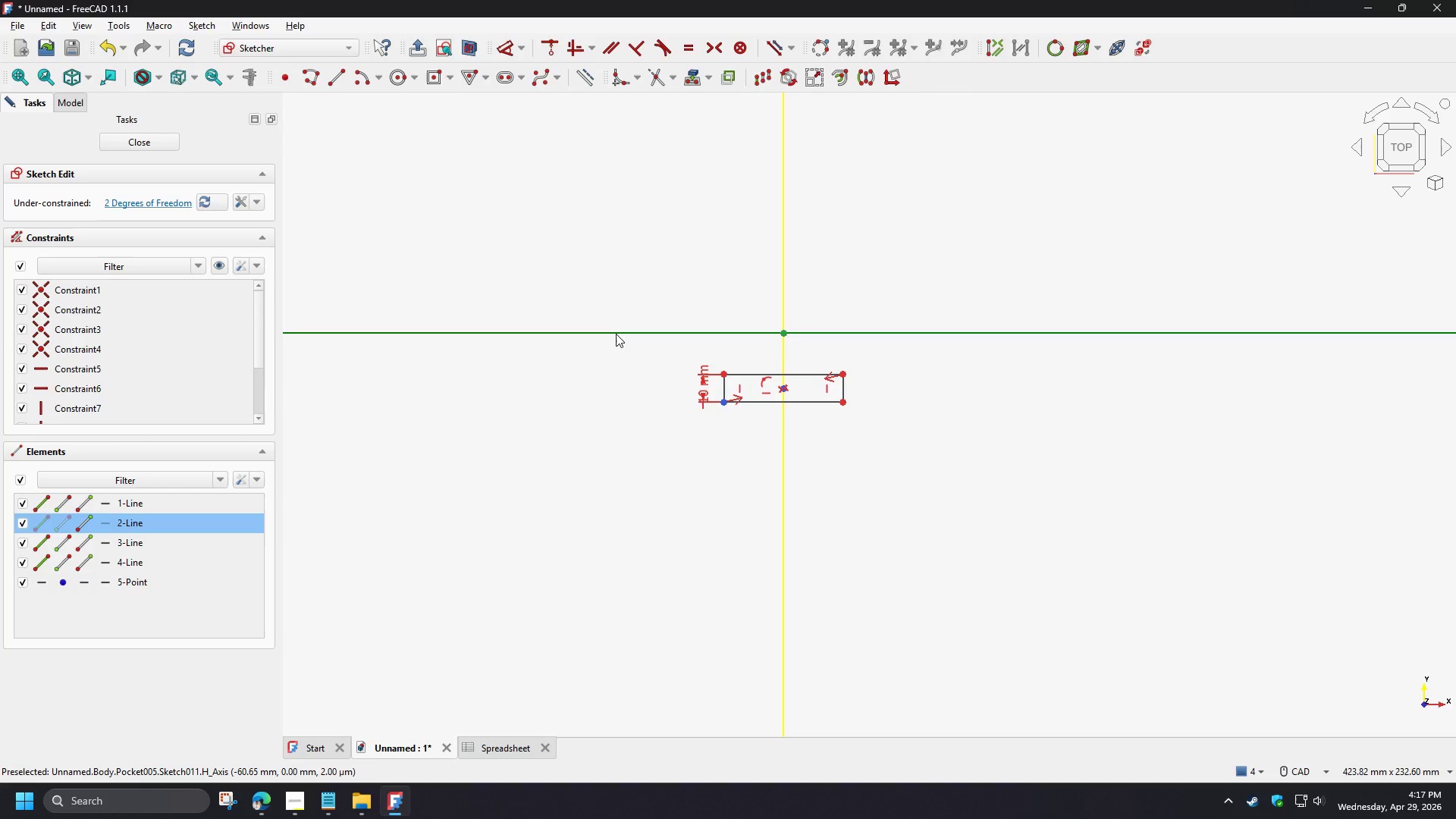 
left_click([501, 409])
 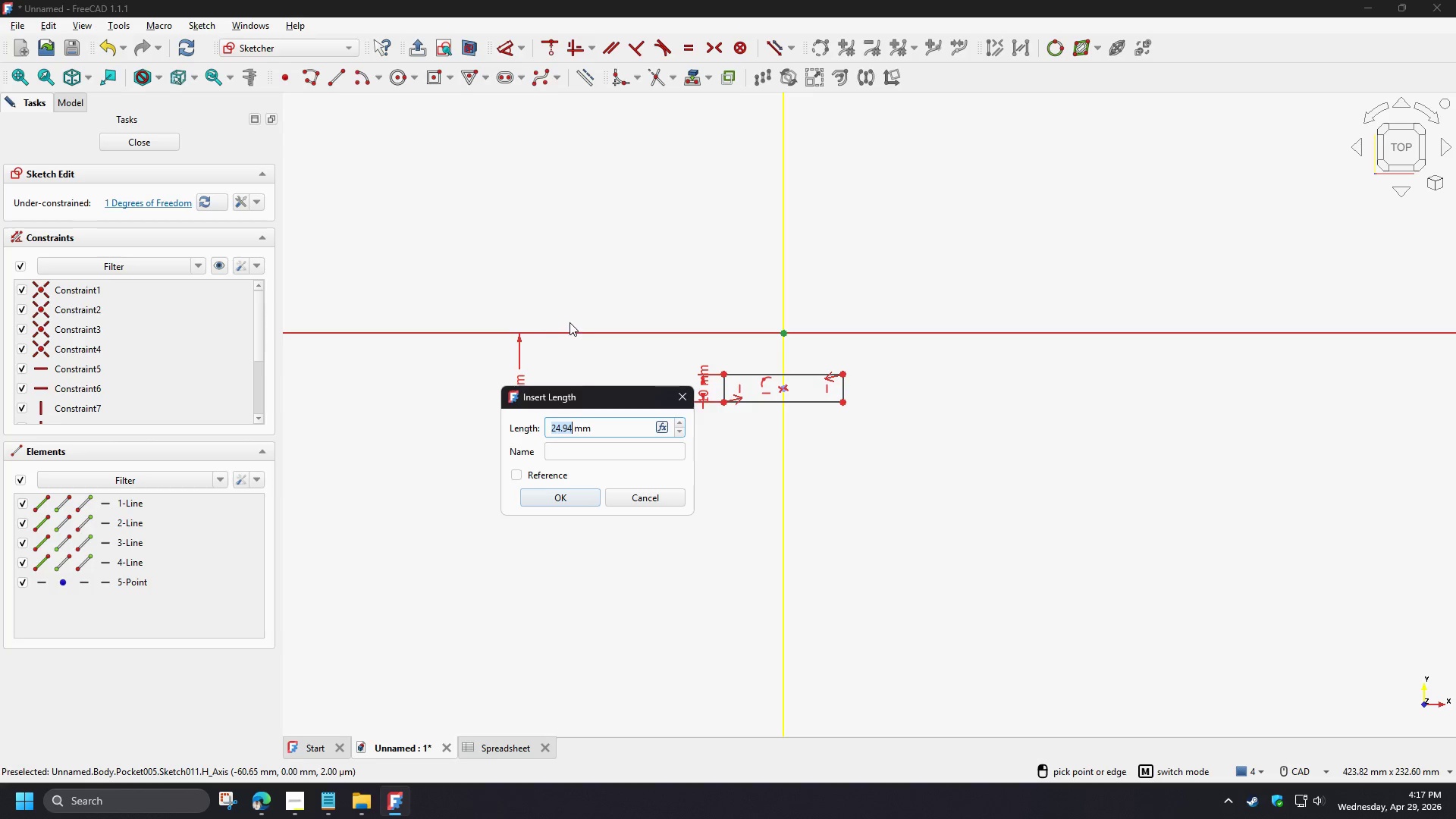 
left_click([645, 492])
 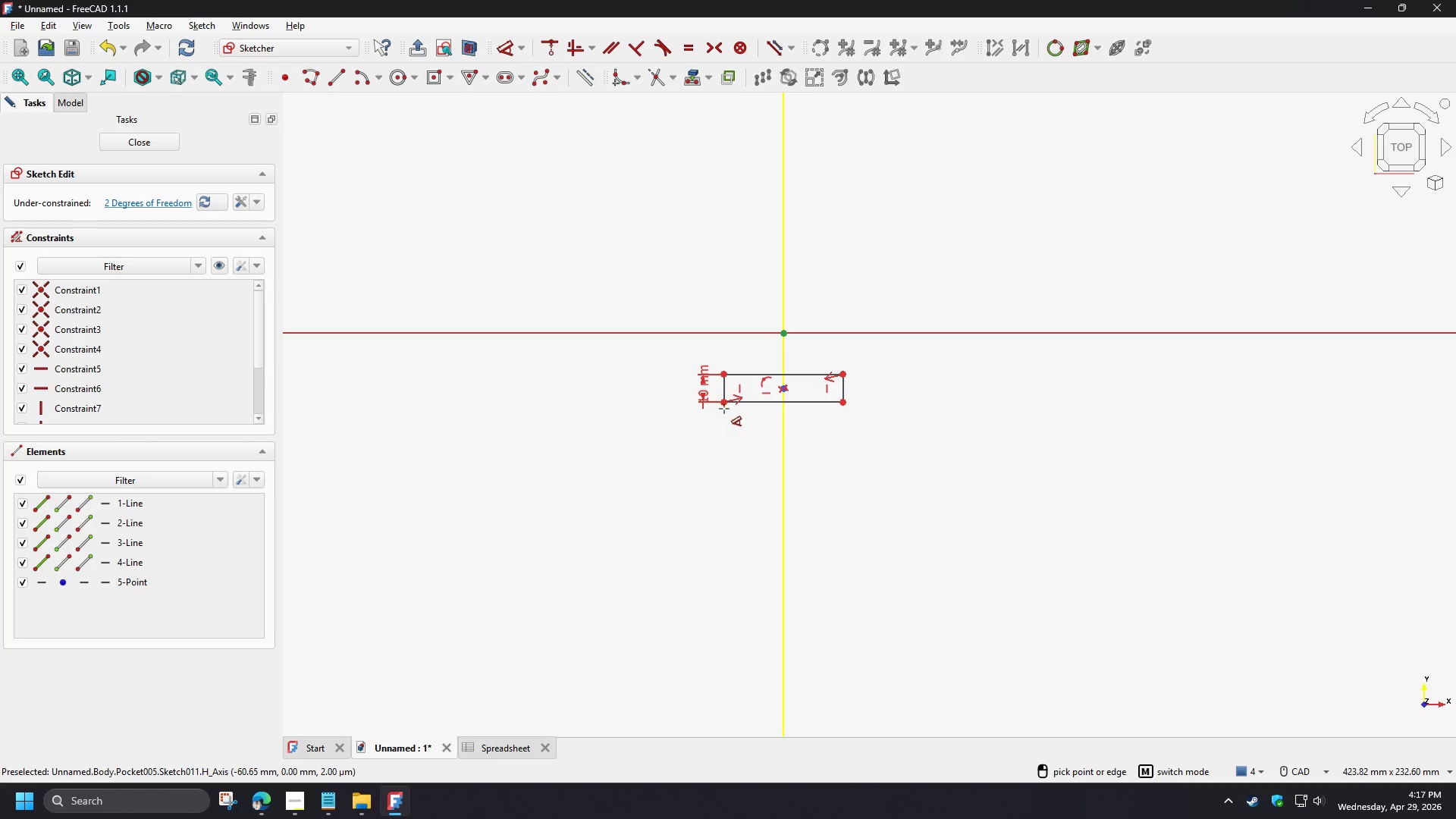 
scroll: coordinate [577, 328], scroll_direction: down, amount: 3.0
 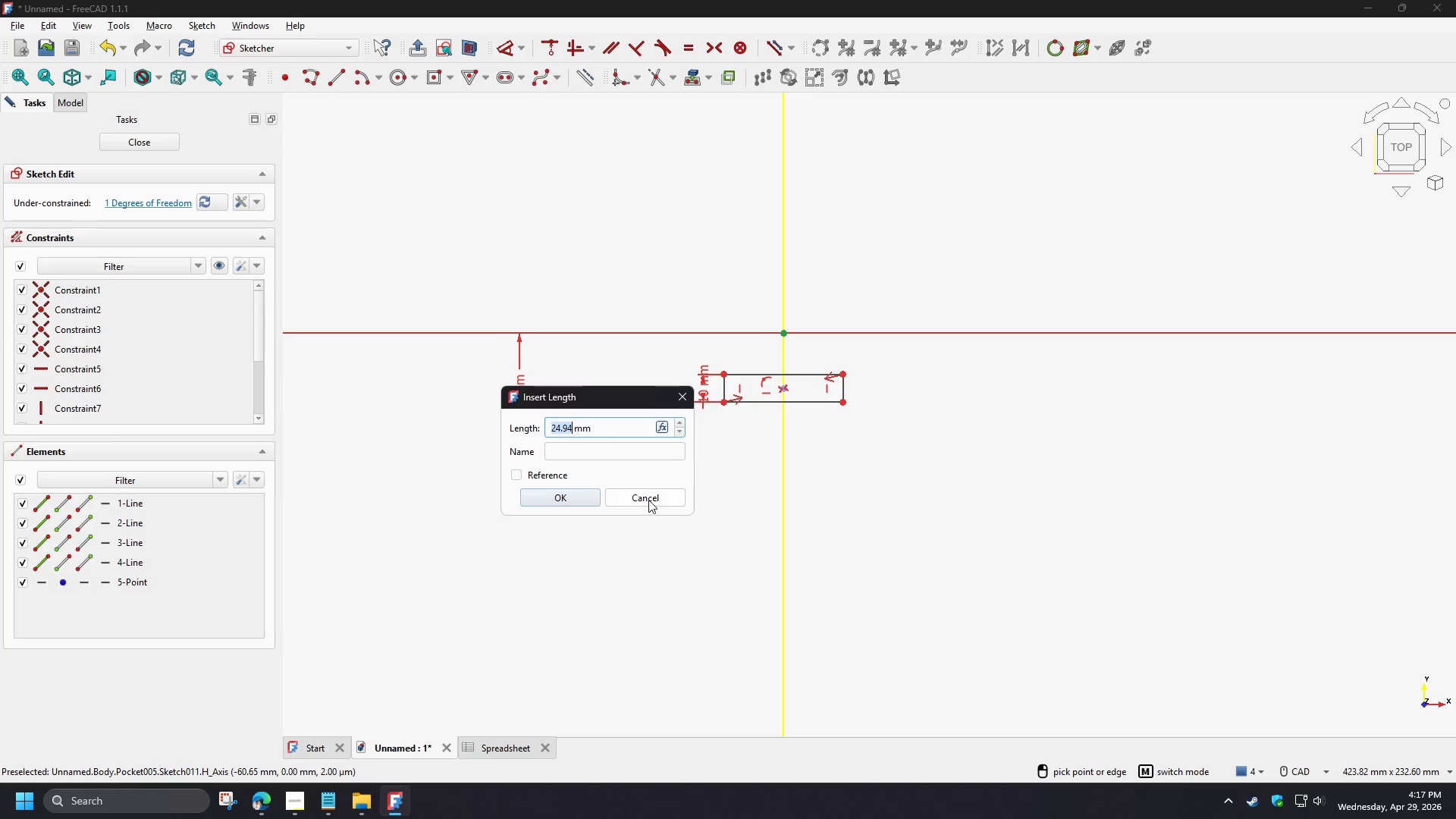 
right_click([725, 411])
 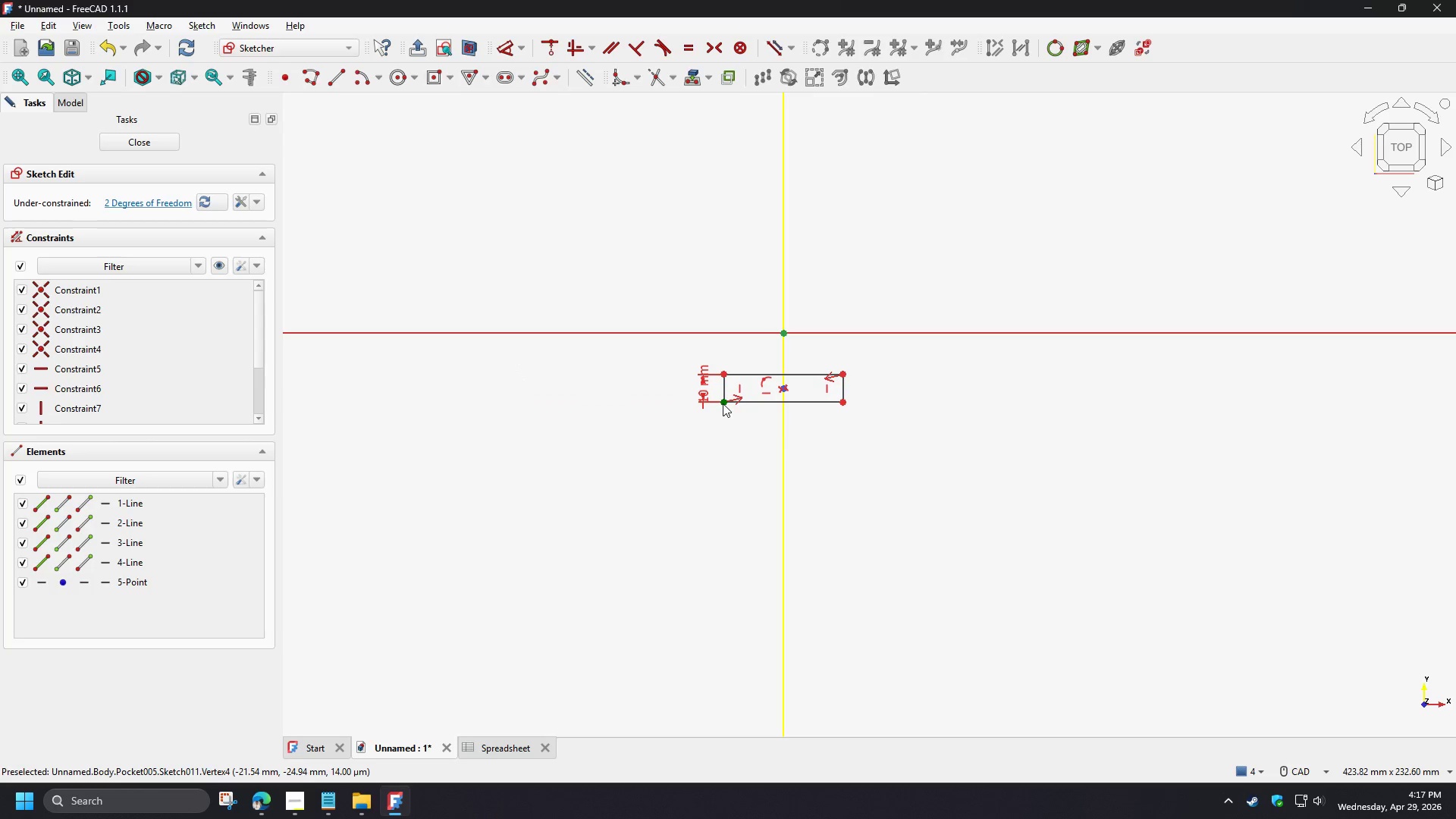 
left_click([723, 403])
 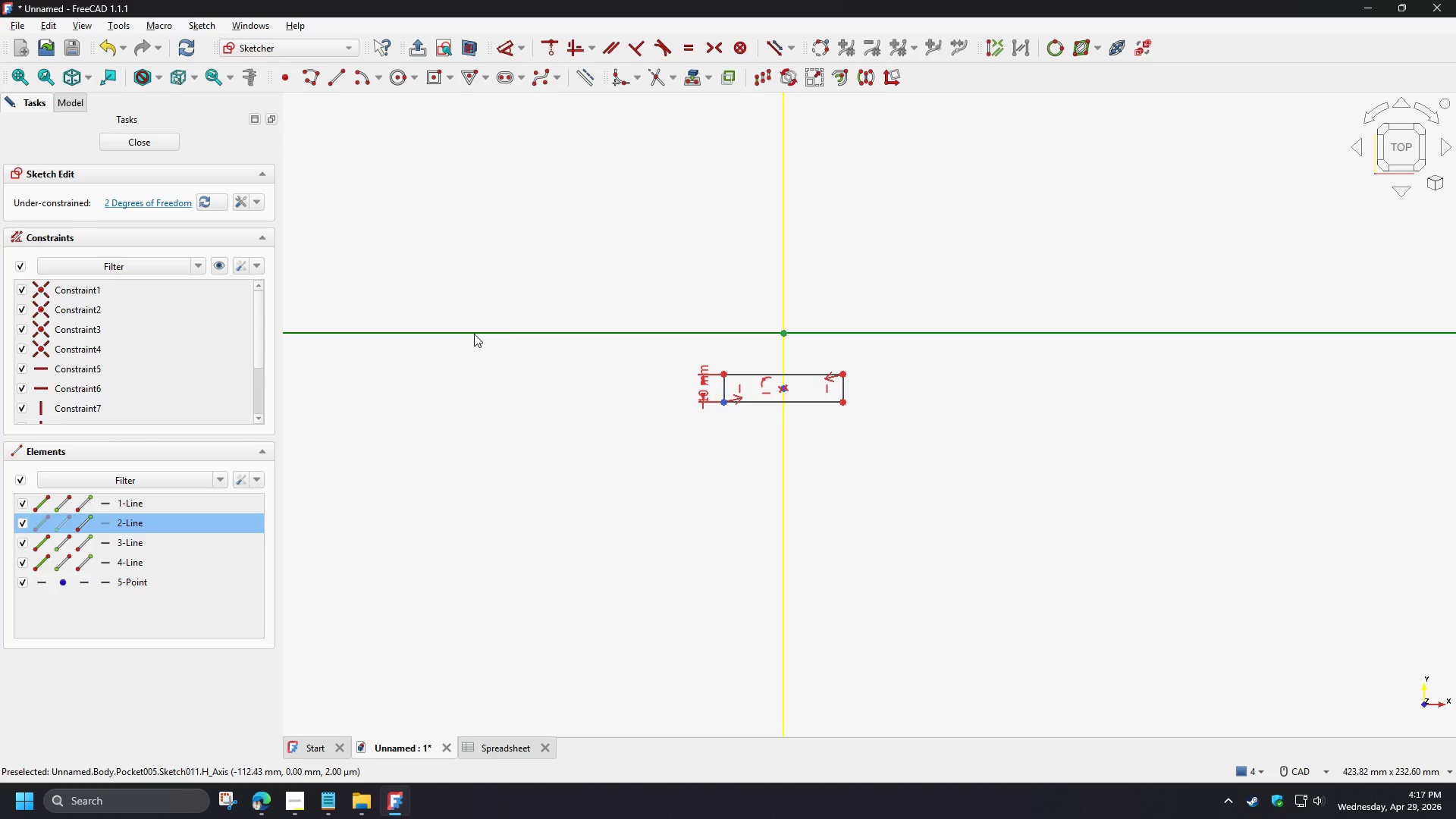 
left_click([474, 333])
 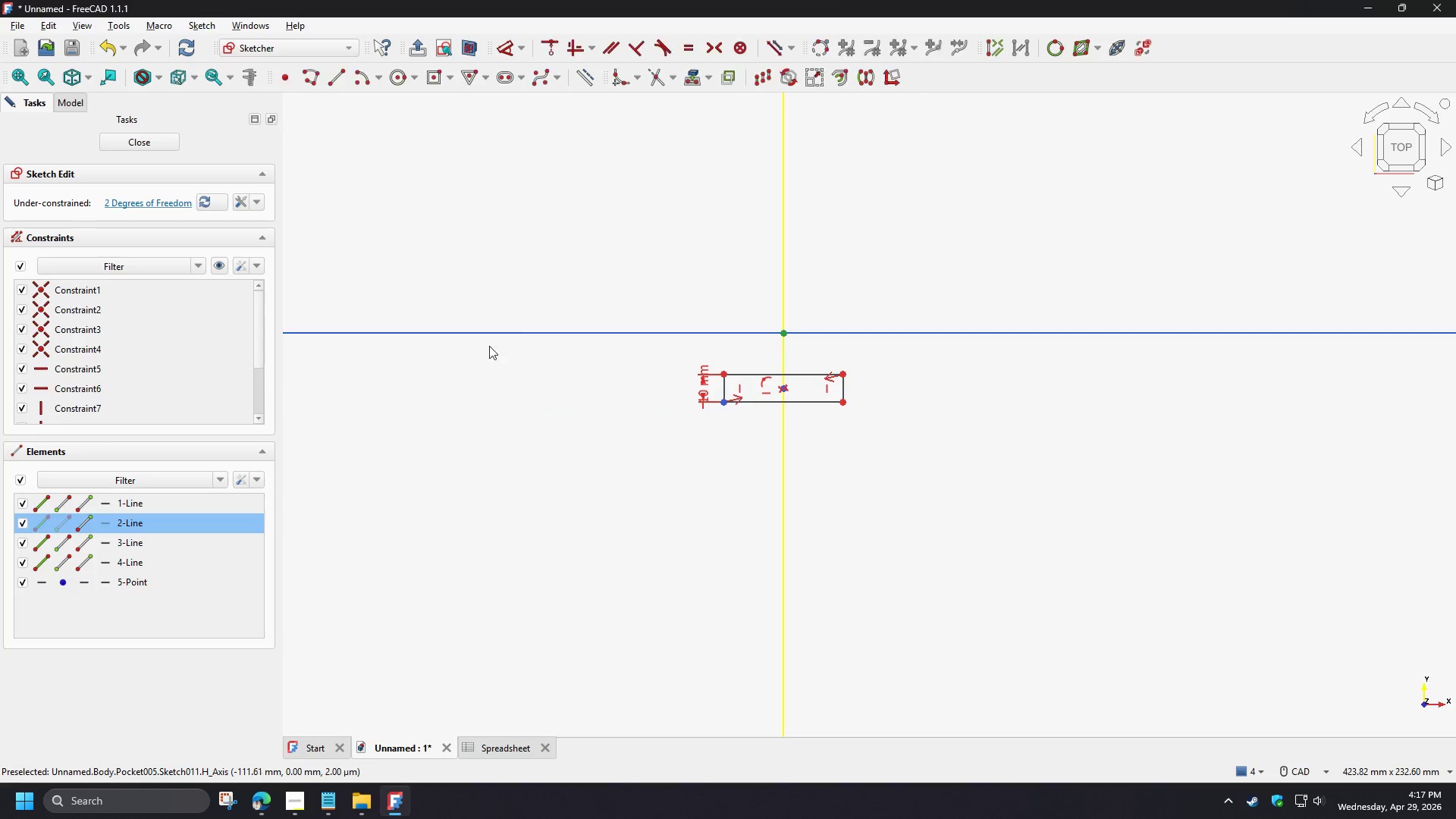 
key(D)
 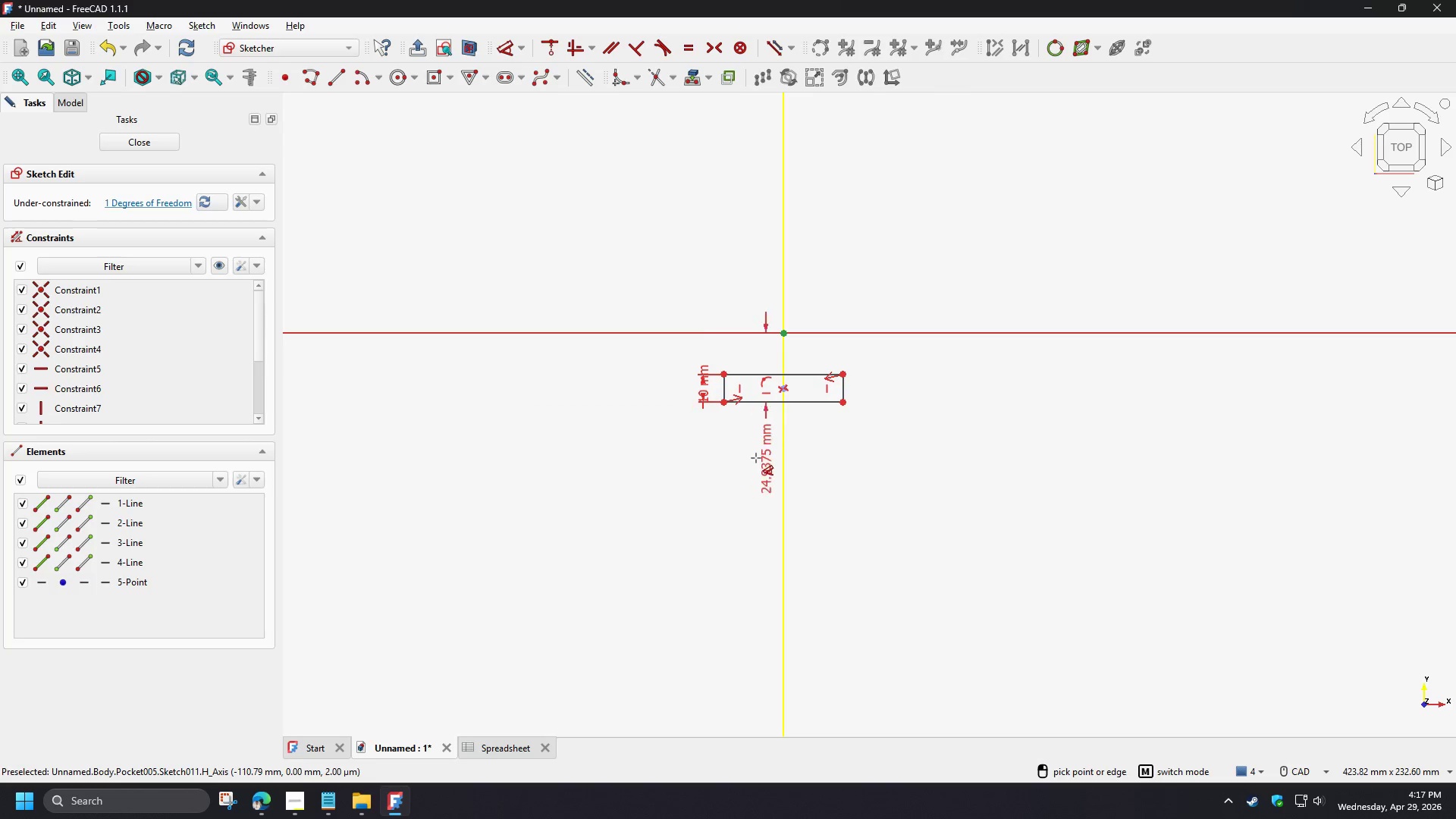 
left_click([561, 447])
 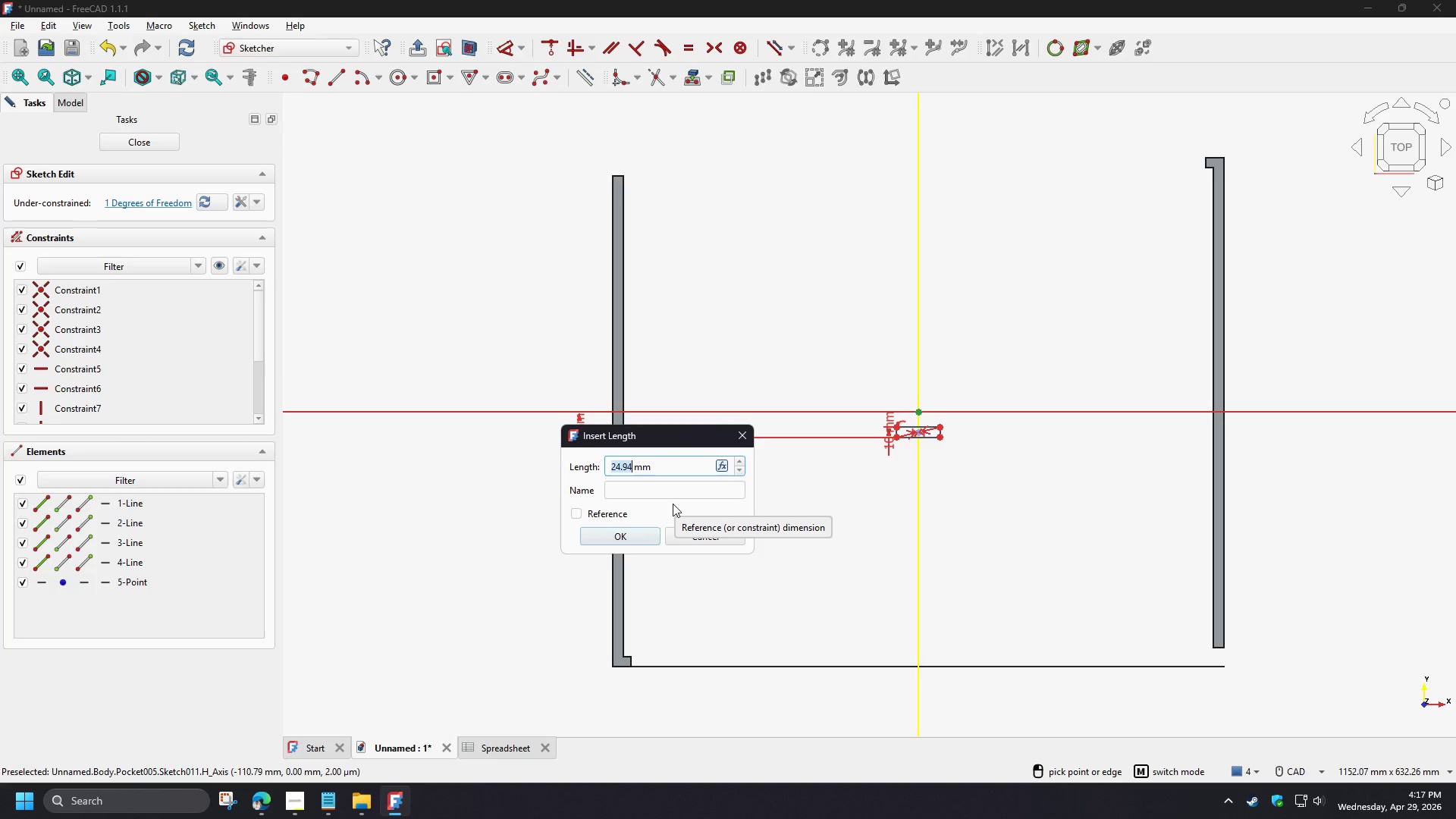 
scroll: coordinate [726, 459], scroll_direction: down, amount: 8.0
 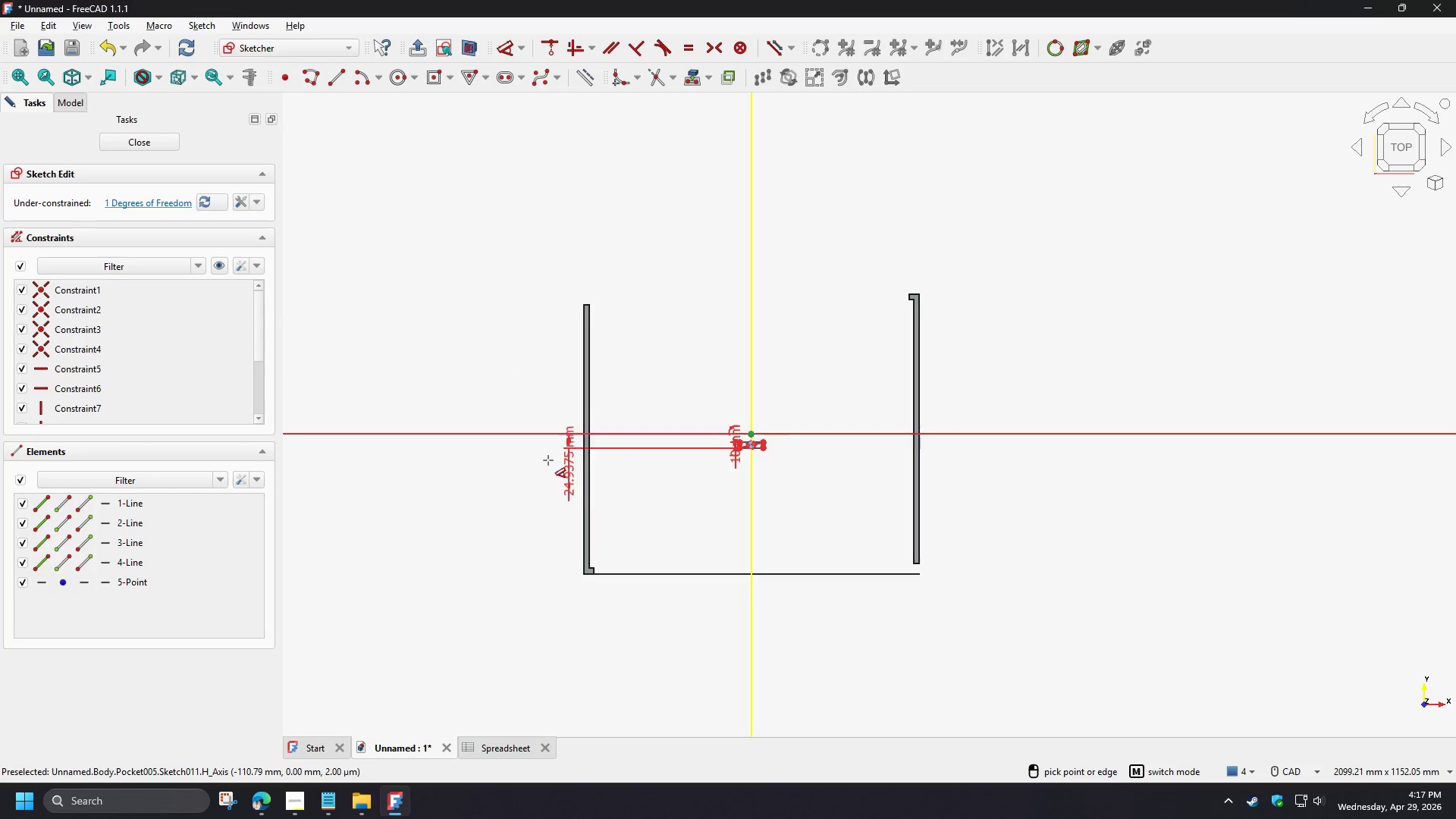 
scroll: coordinate [548, 460], scroll_direction: up, amount: 3.0
 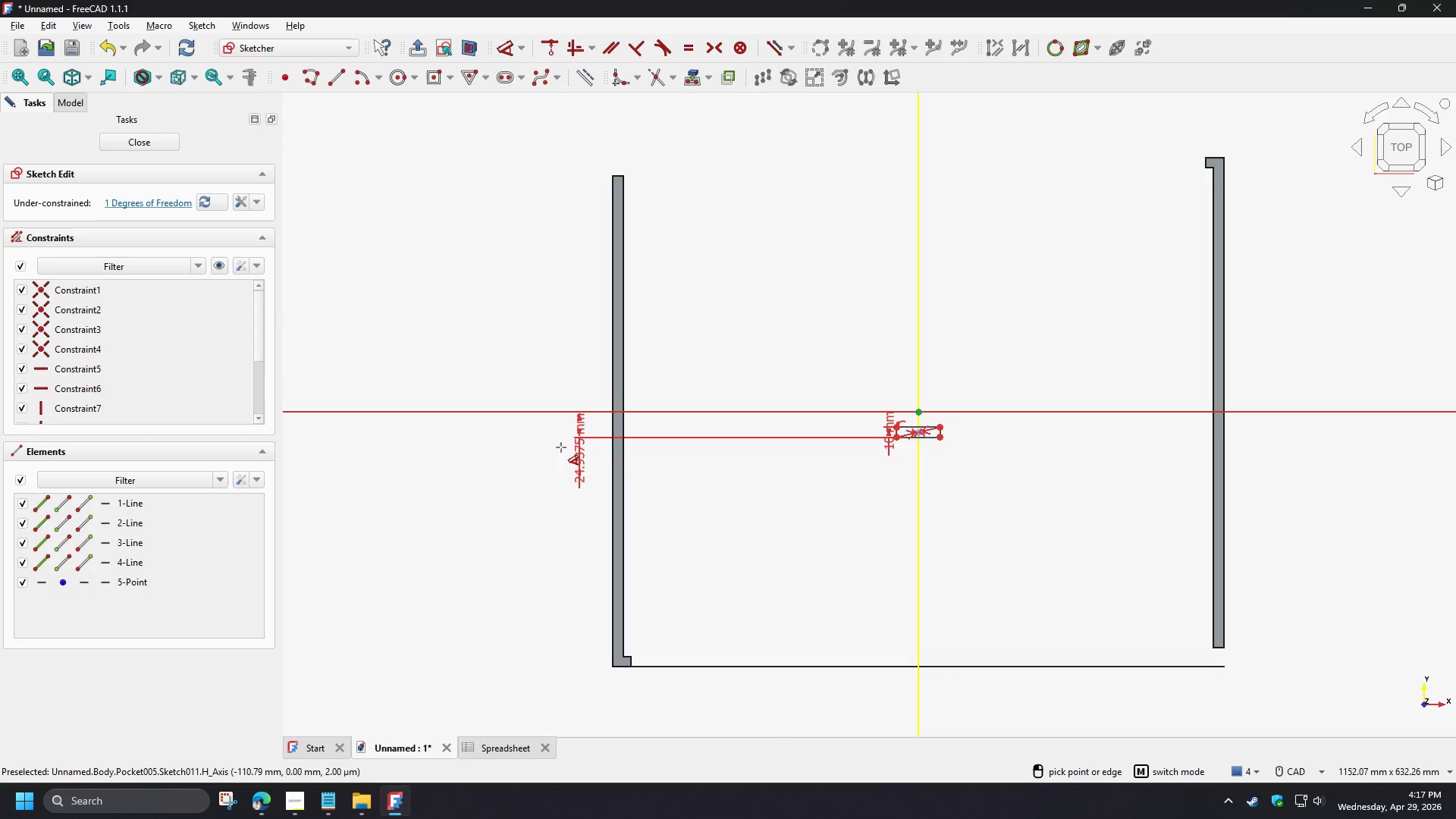 
wait(12.91)
 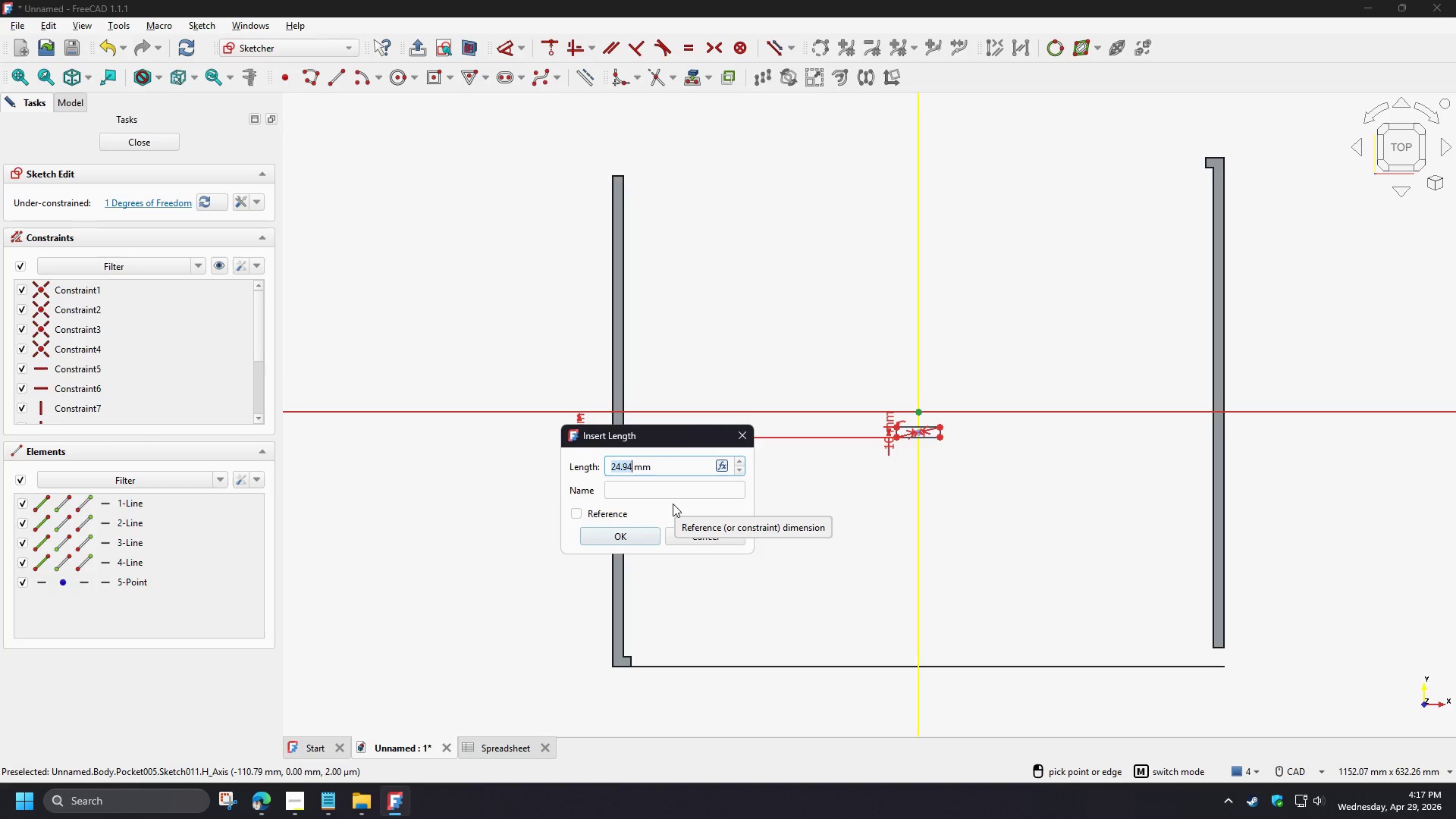 
left_click([723, 464])
 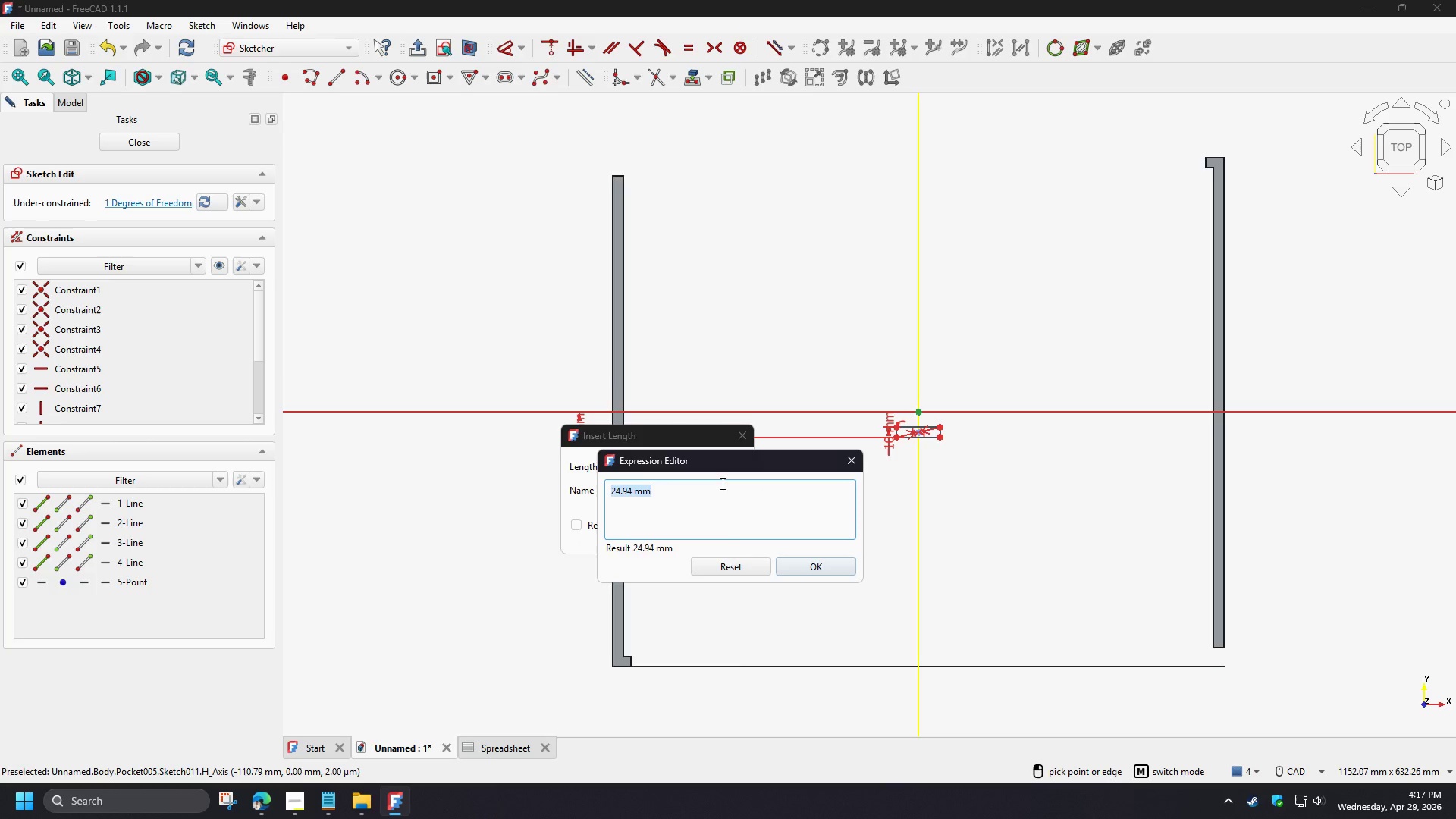 
key(S)
 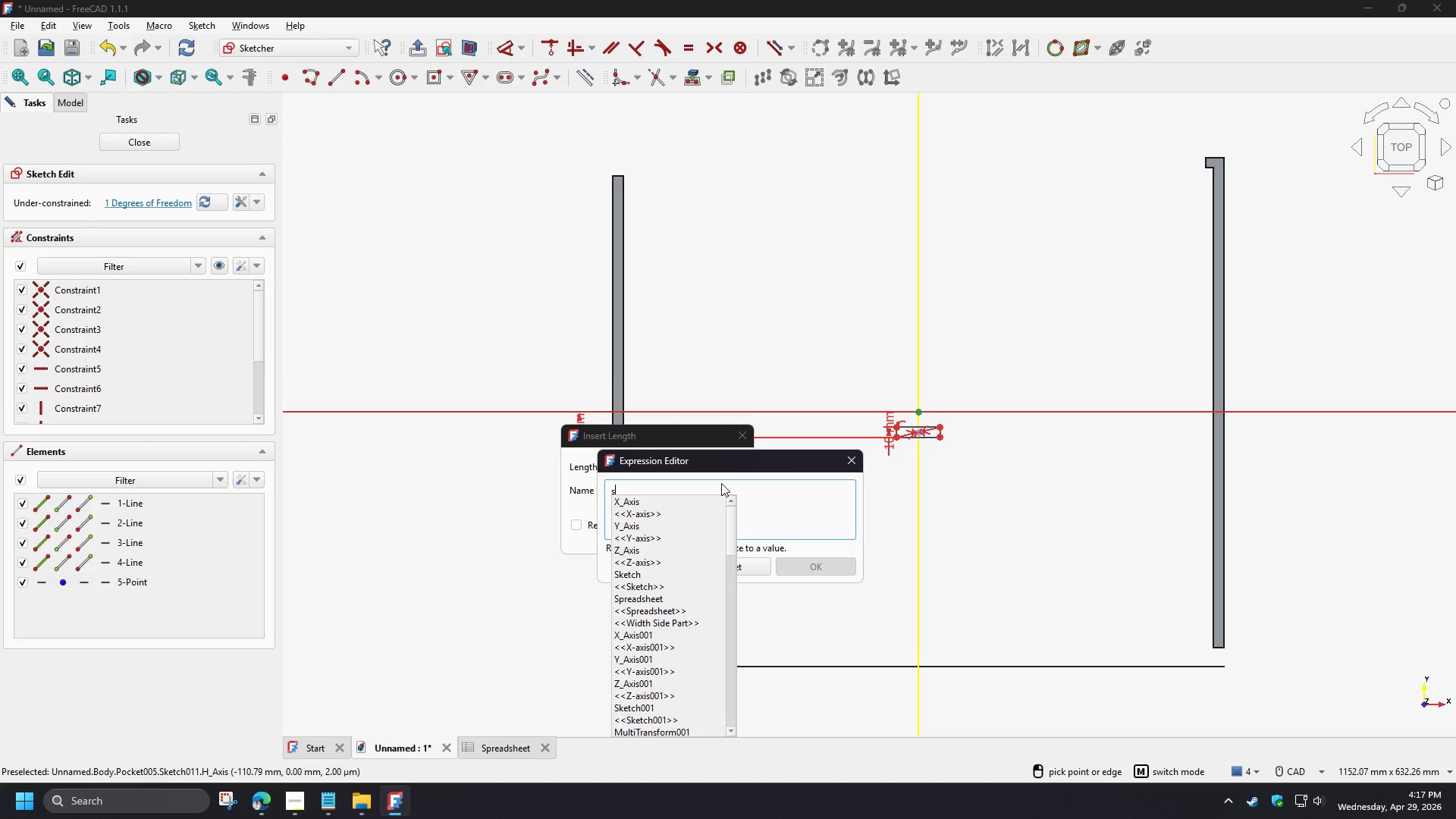 
type(pread)
 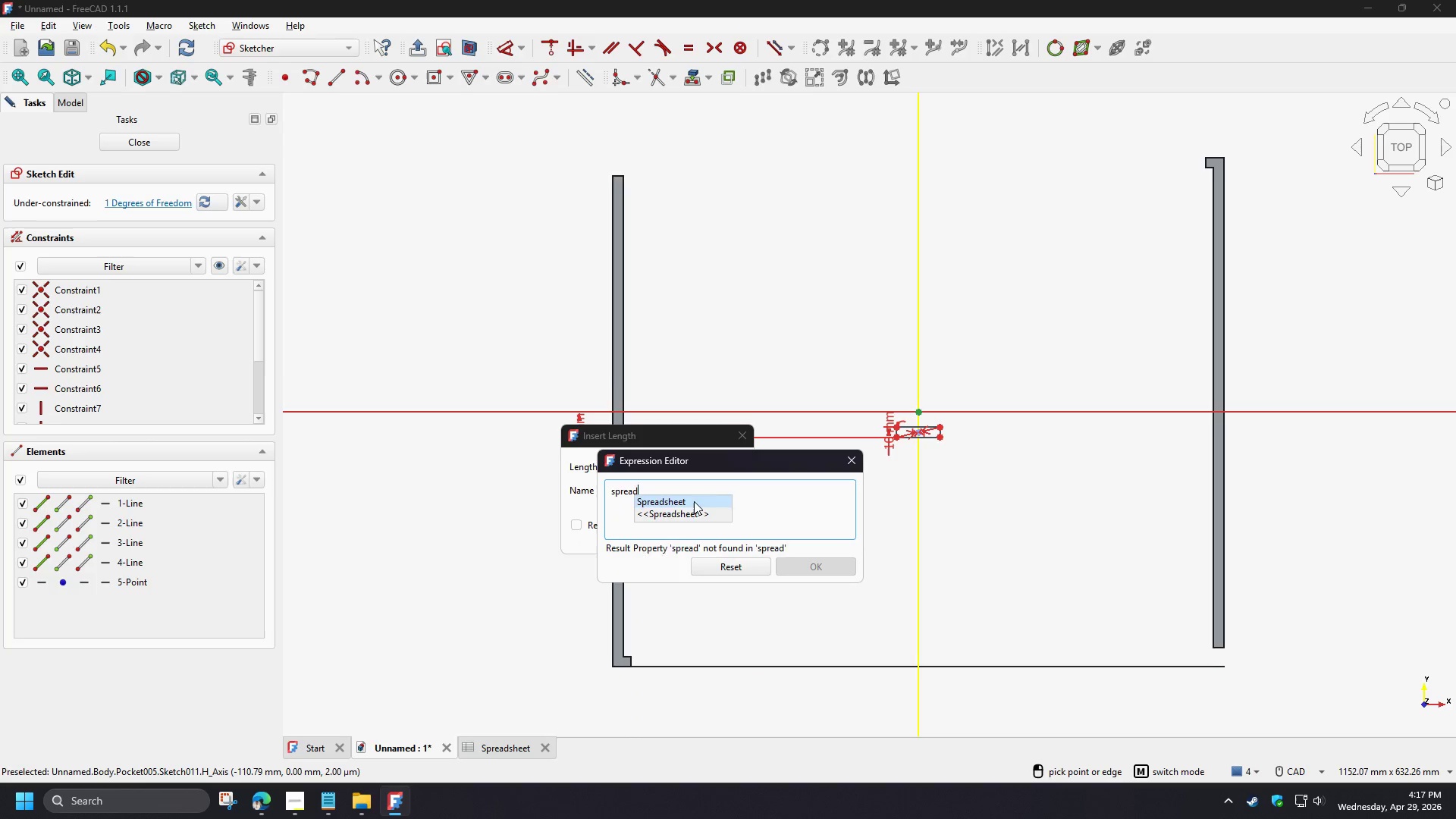 
left_click([694, 501])
 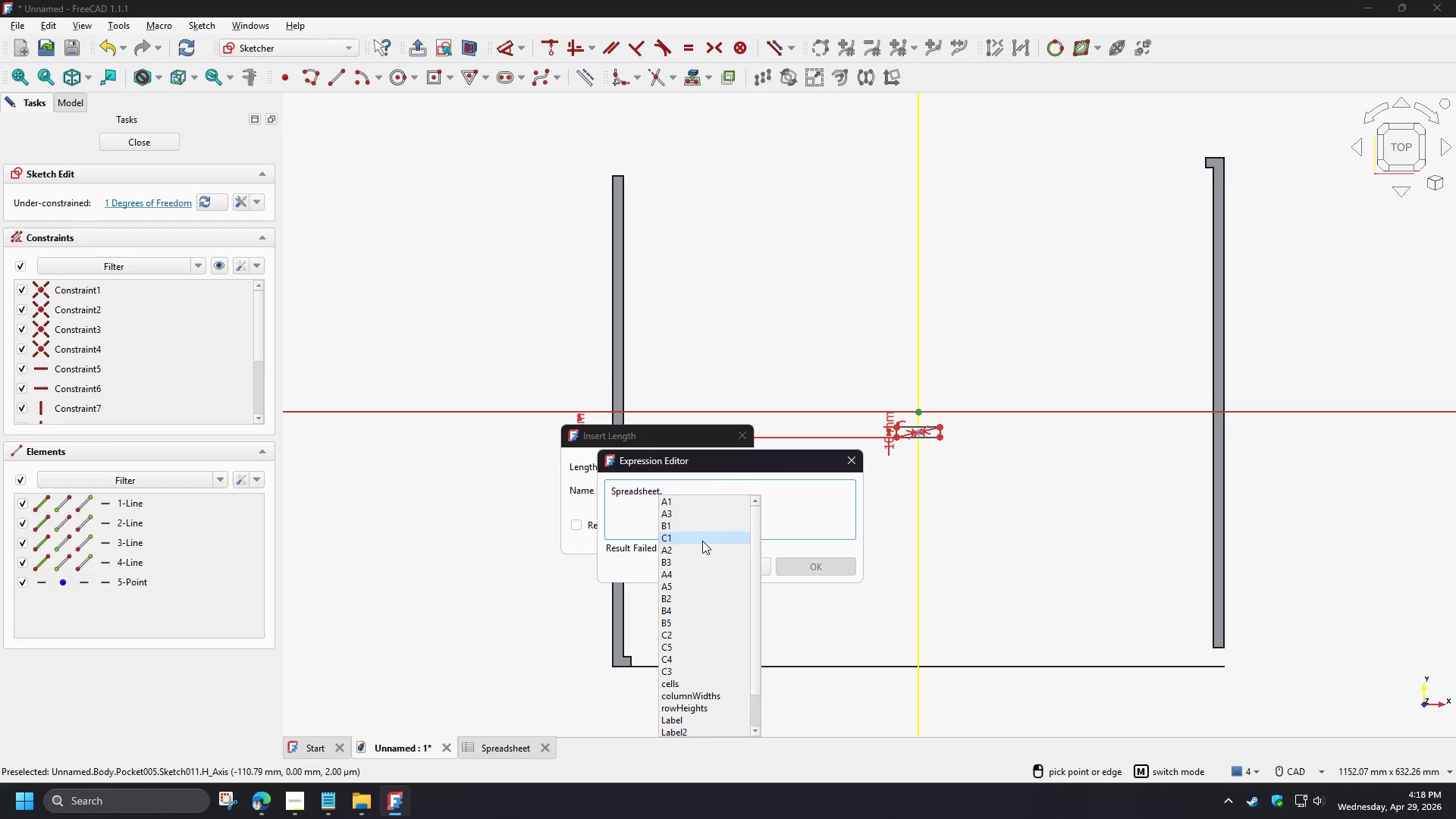 
wait(5.33)
 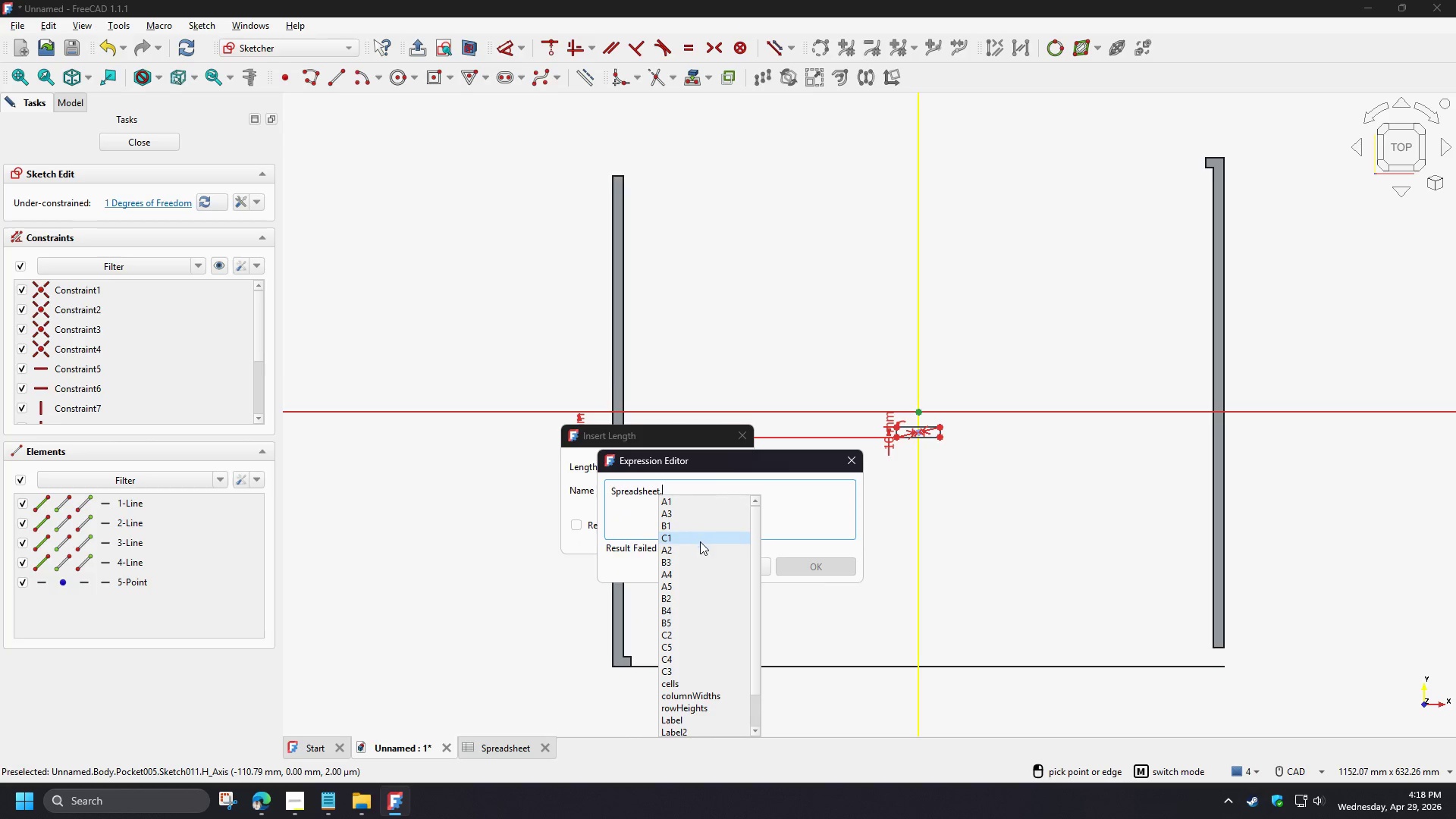 
key(B)
 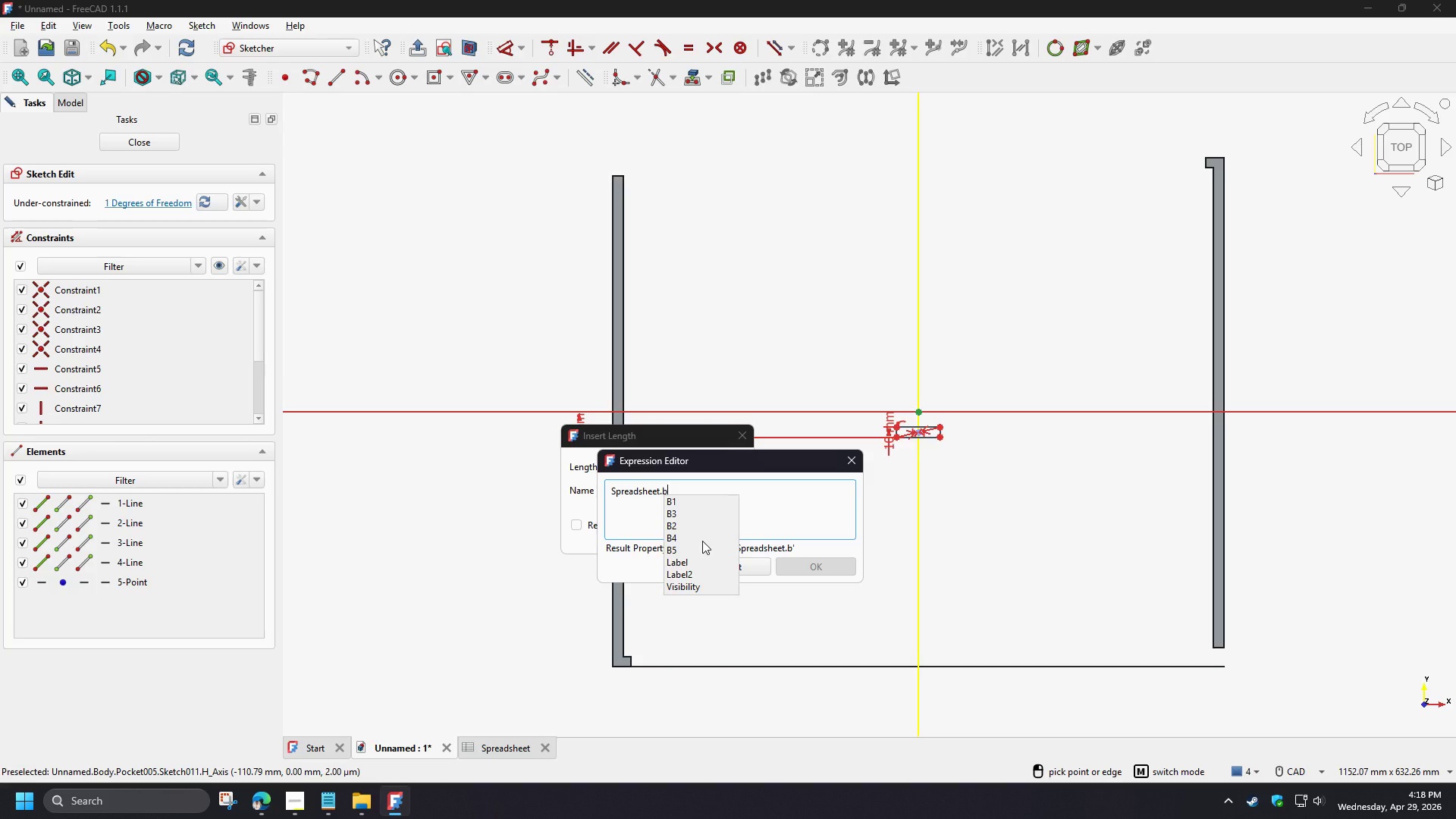 
left_click([686, 510])
 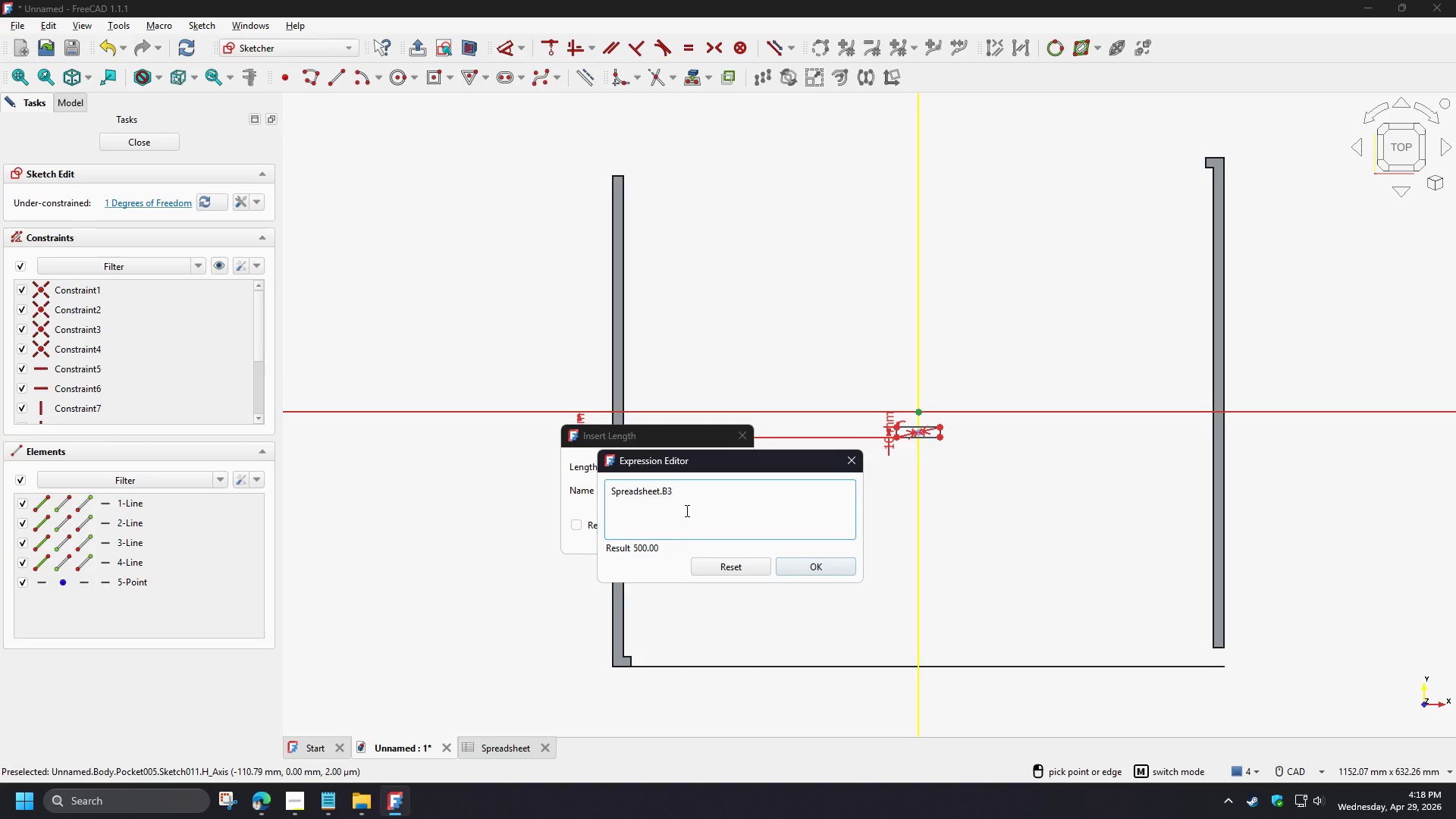 
key(NumpadDivide)
 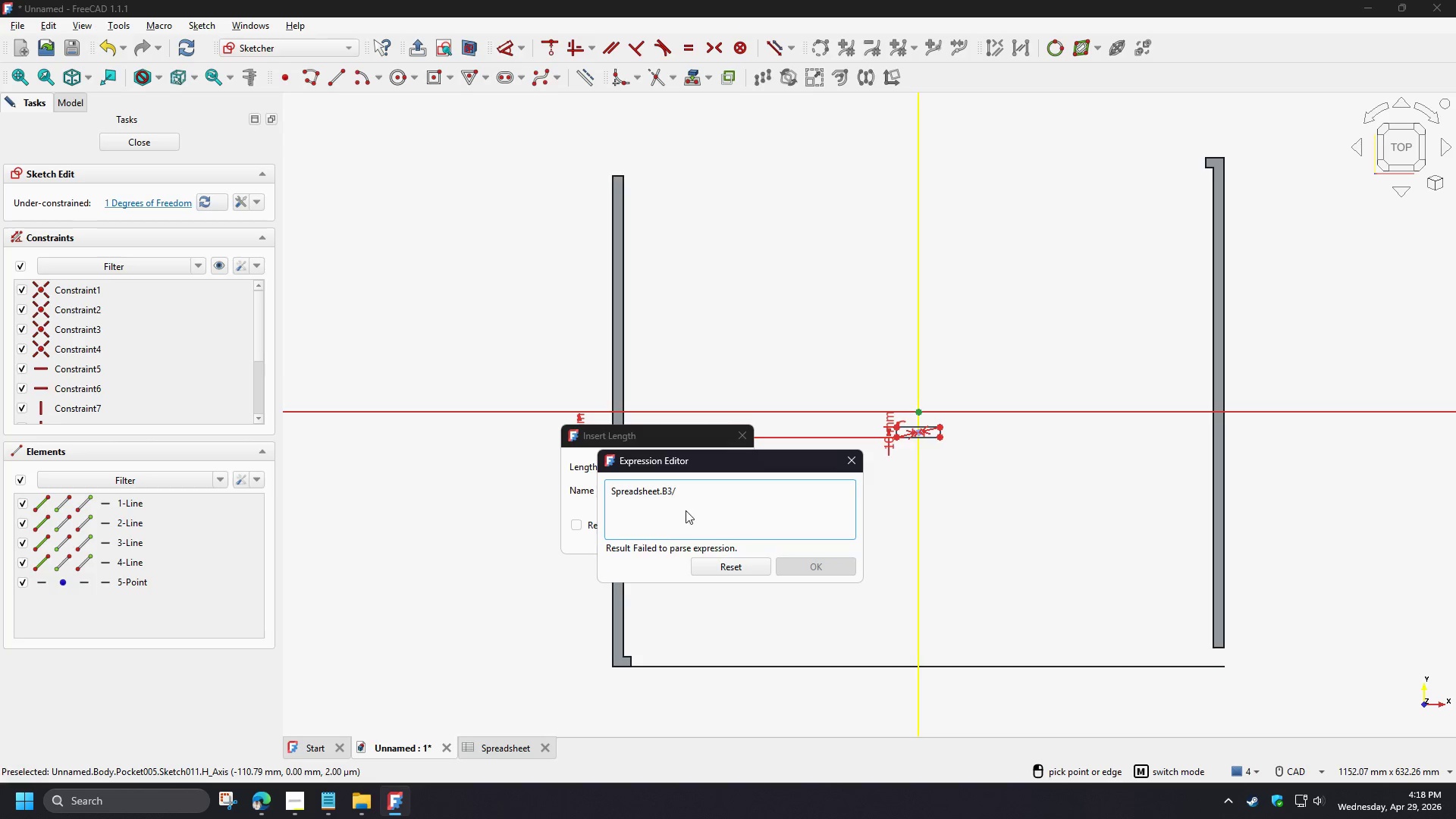 
key(Numpad2)
 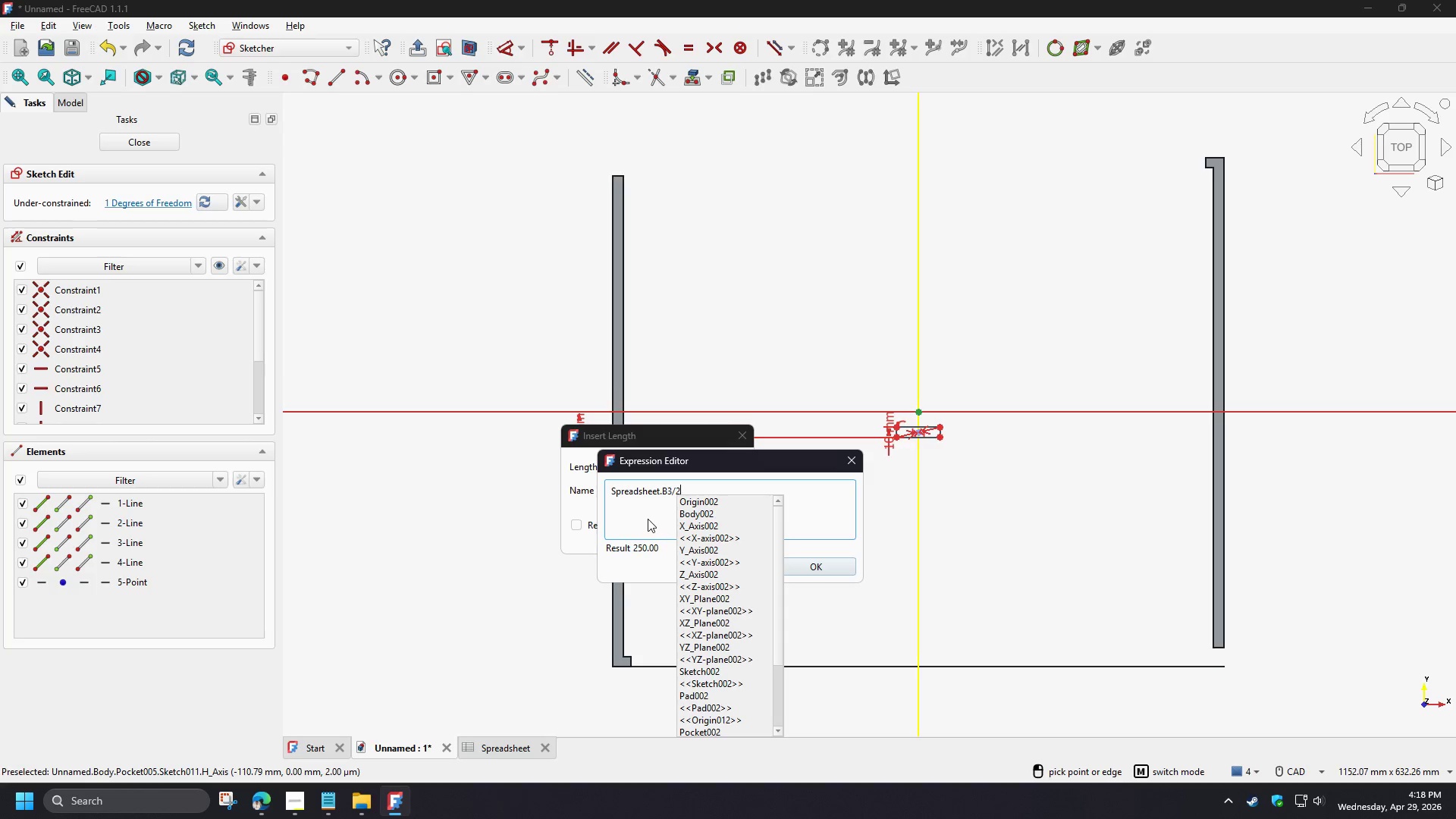 
left_click([648, 519])
 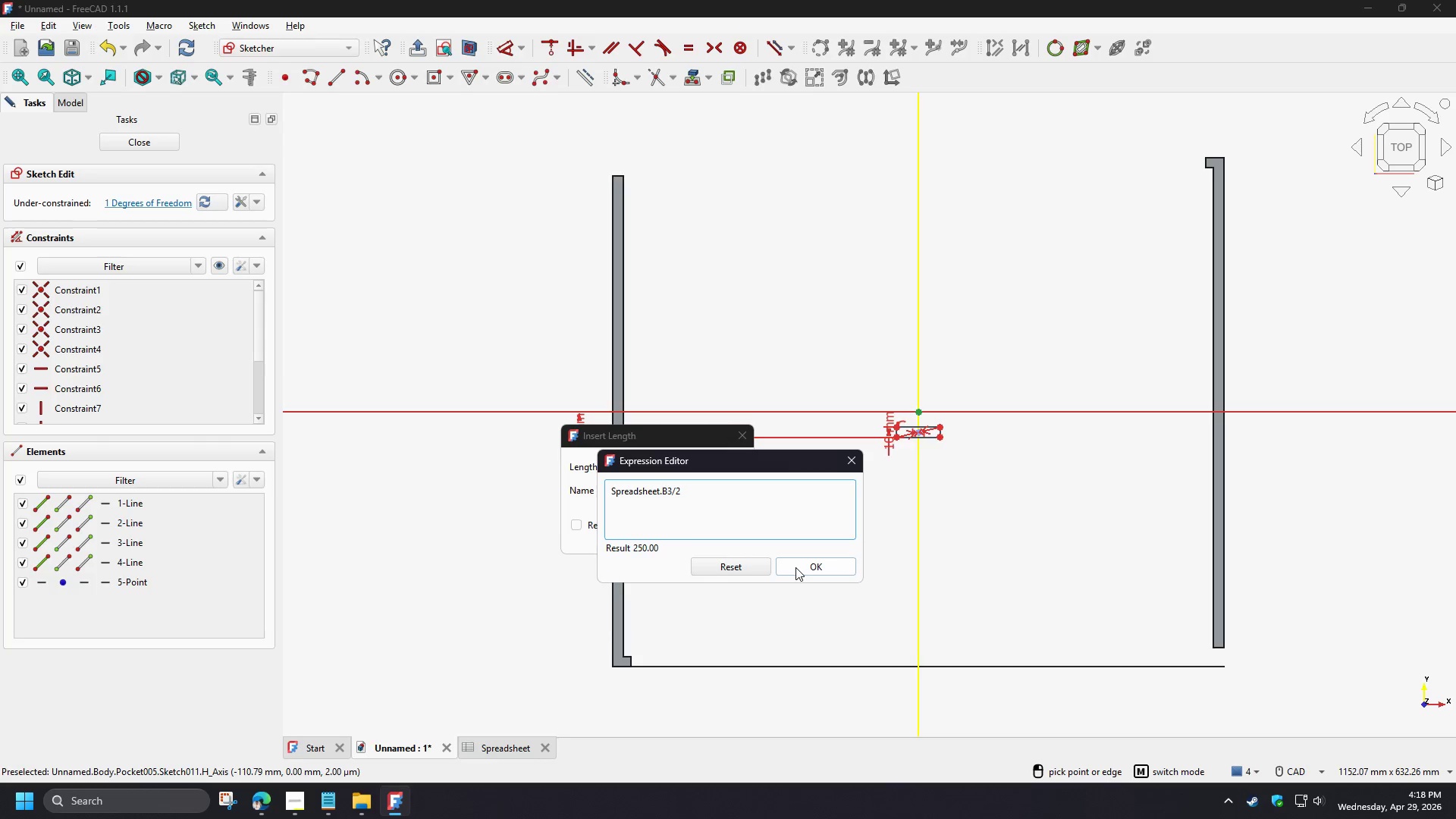 
wait(27.69)
 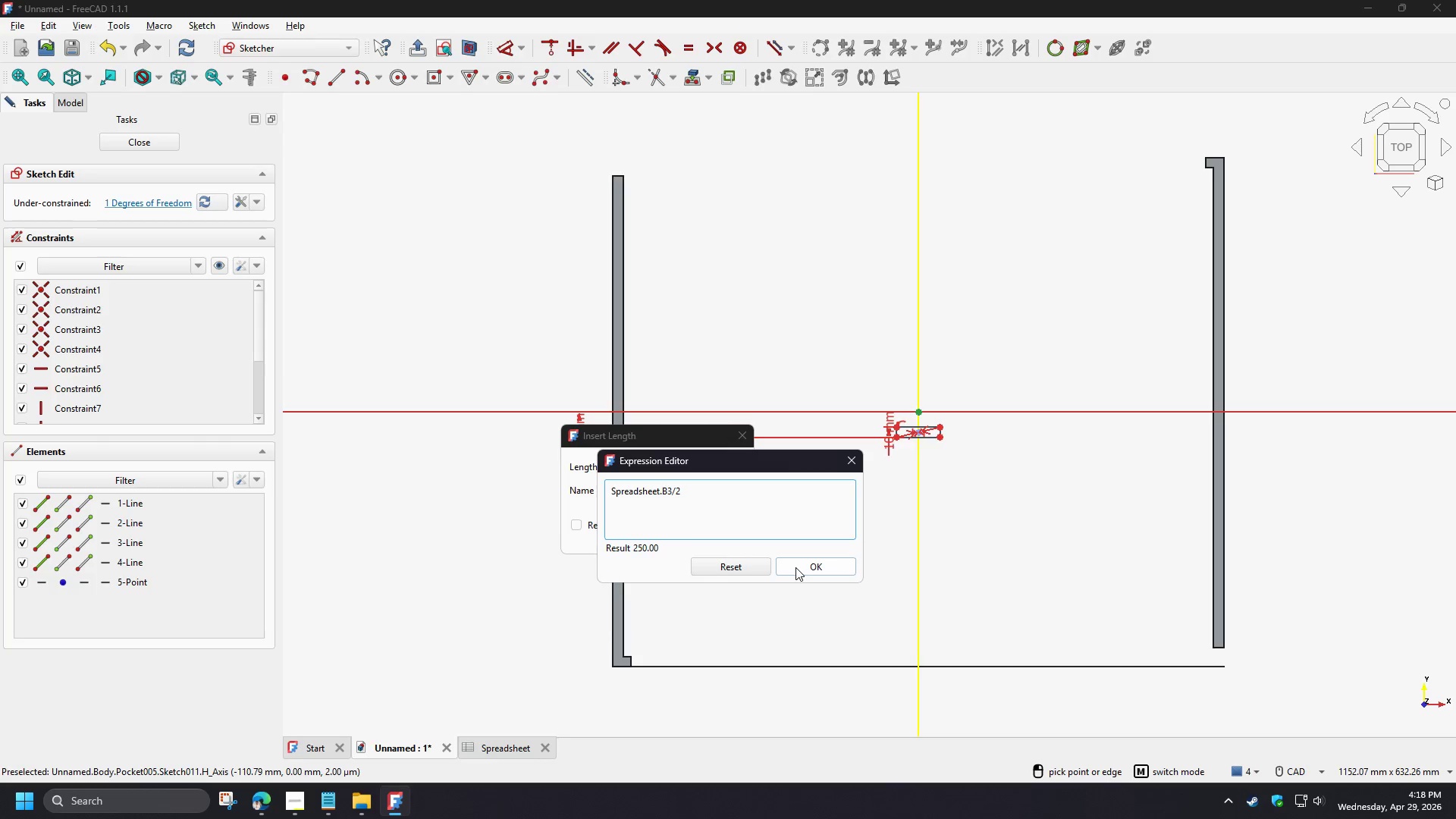 
key(NumpadSubtract)
 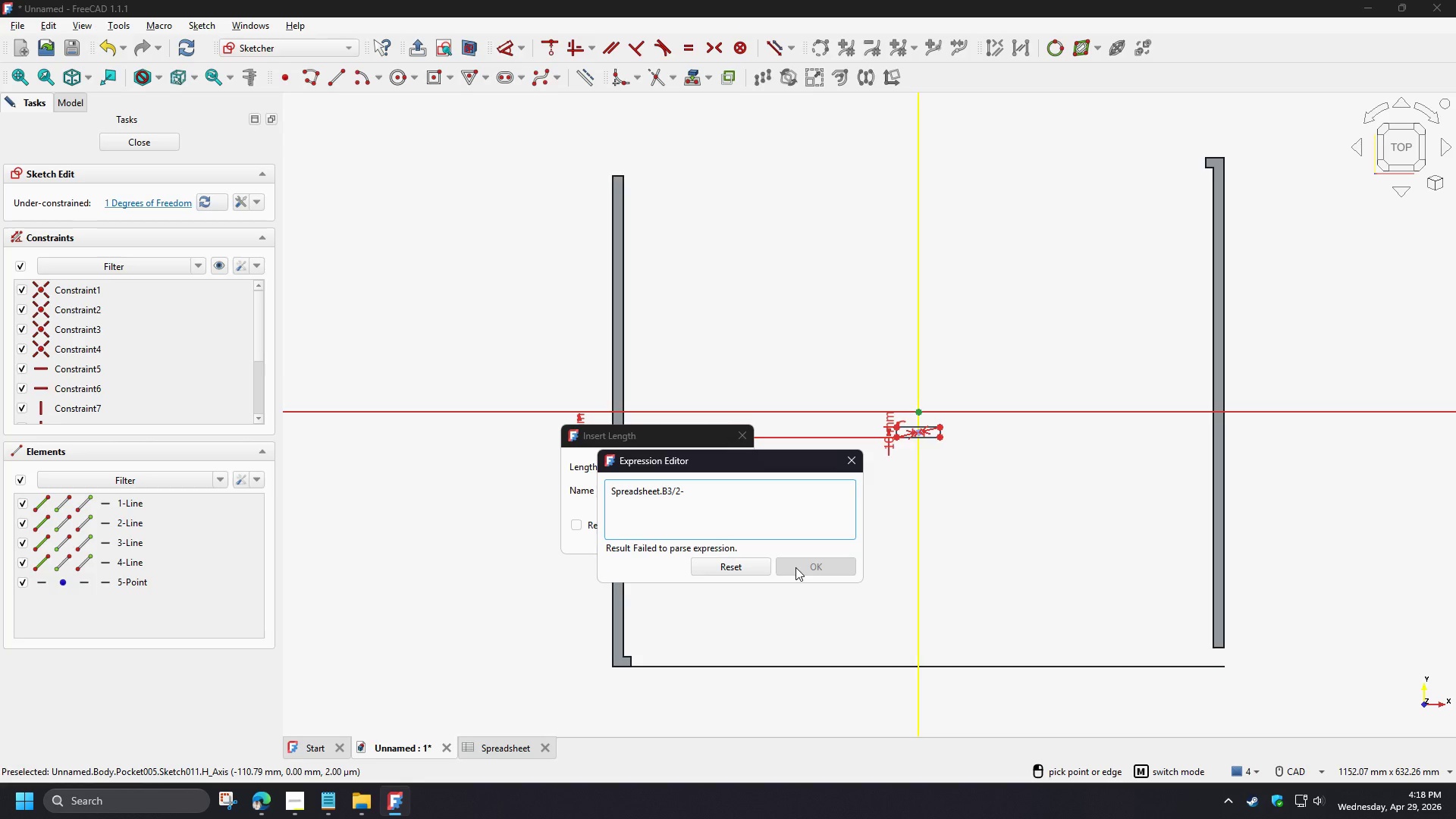 
key(Numpad1)
 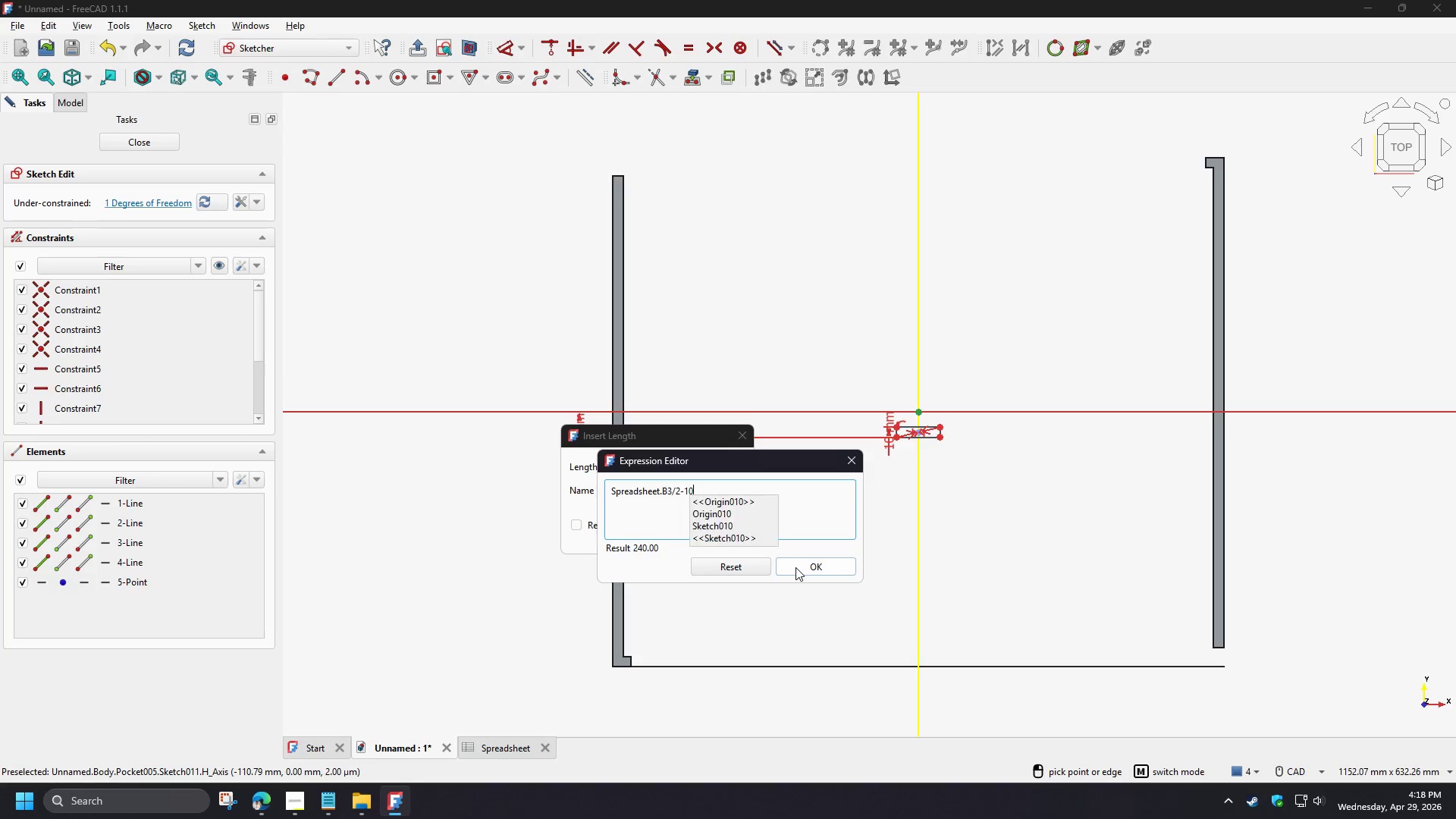 
key(Numpad0)
 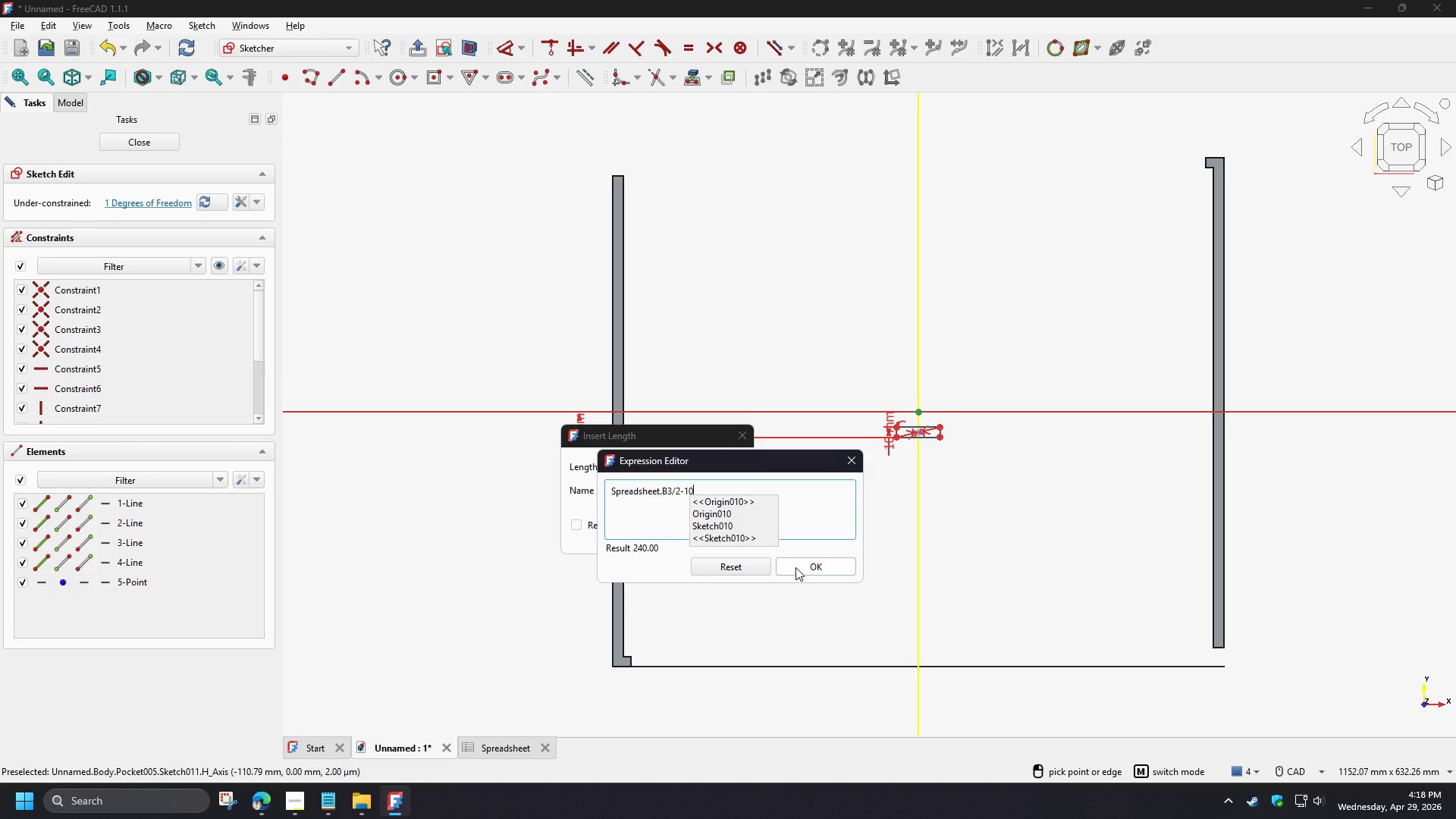 
wait(5.19)
 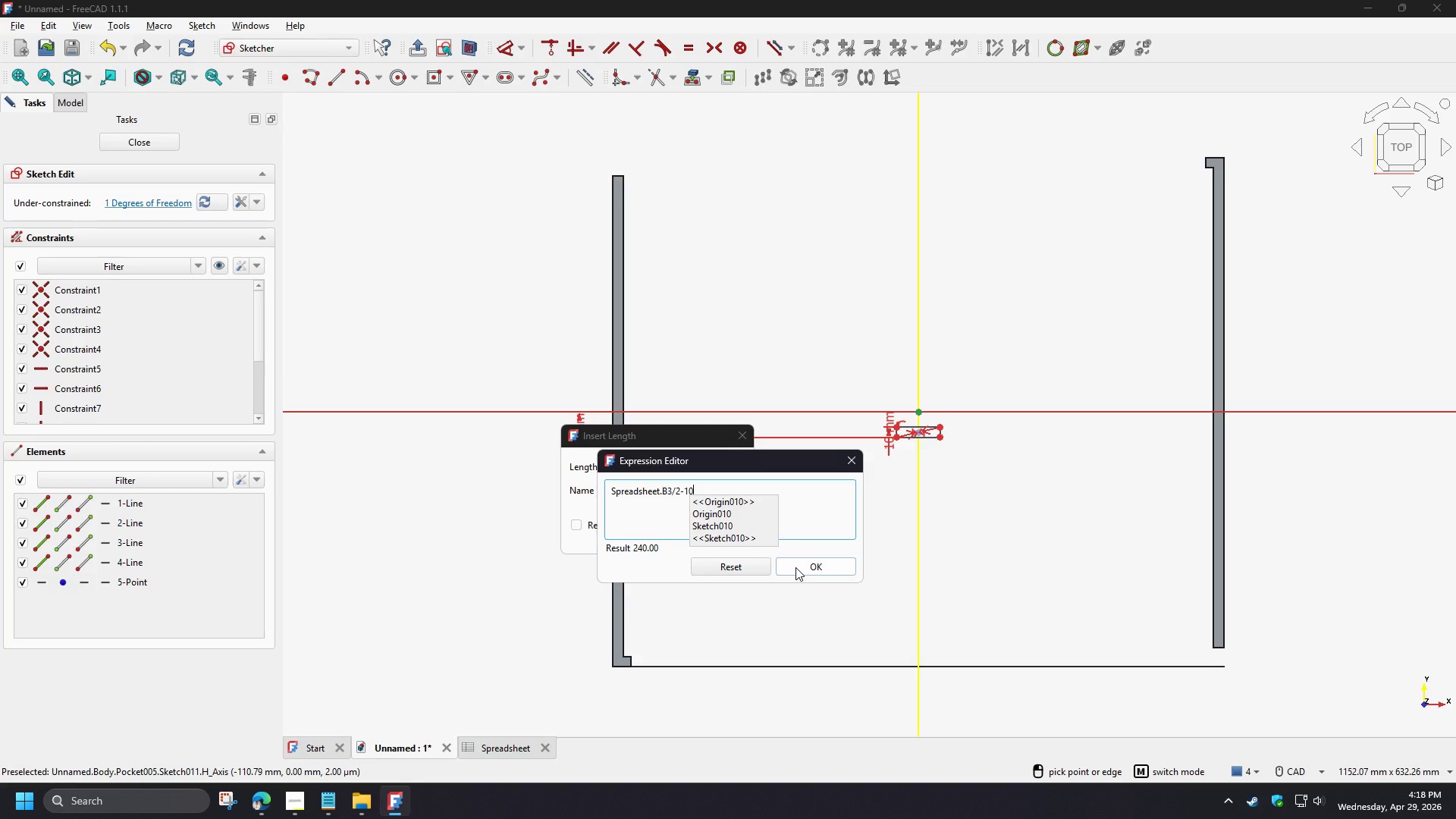 
left_click([795, 567])
 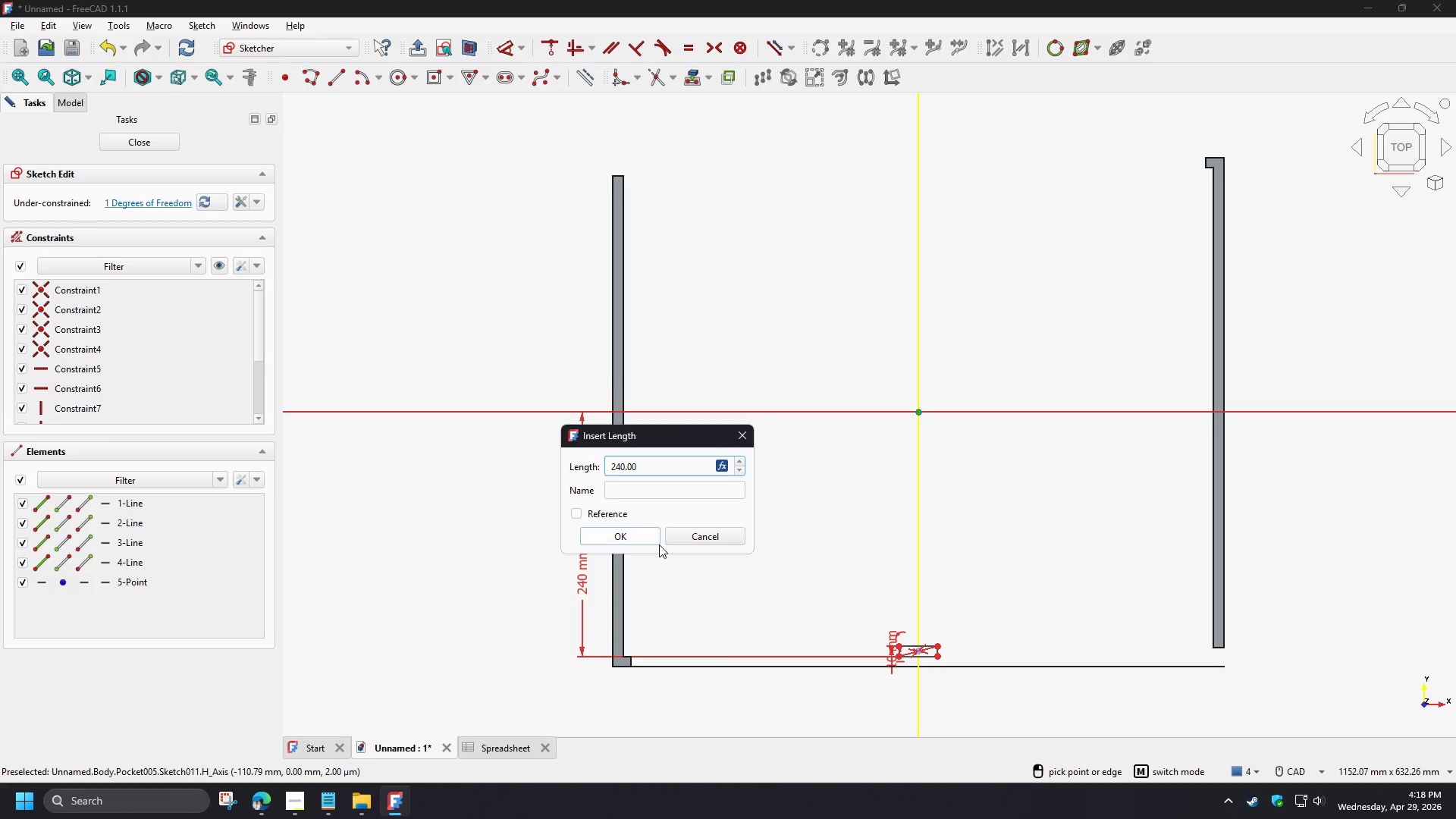 
left_click([652, 539])
 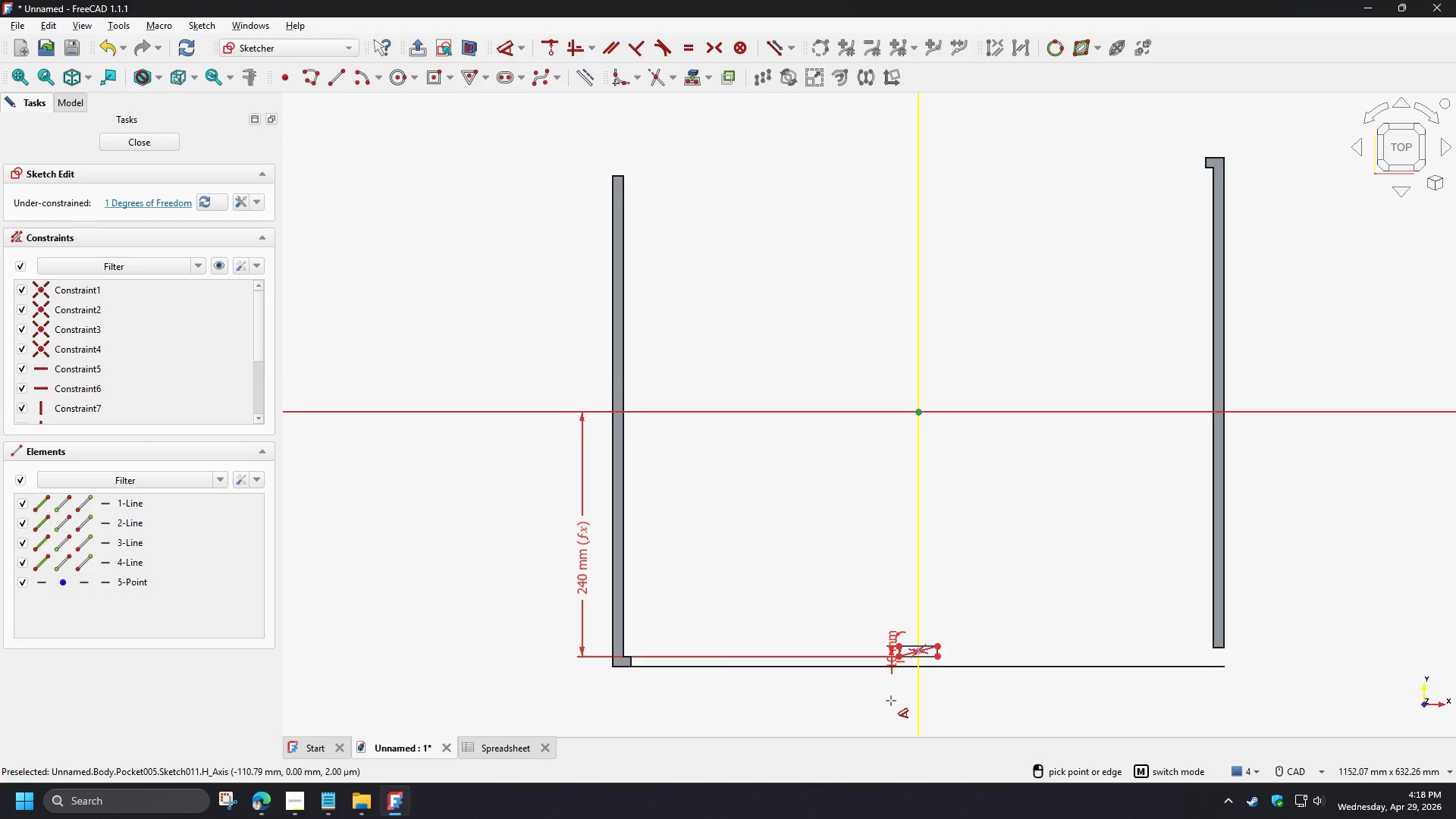 
scroll: coordinate [337, 434], scroll_direction: up, amount: 7.0
 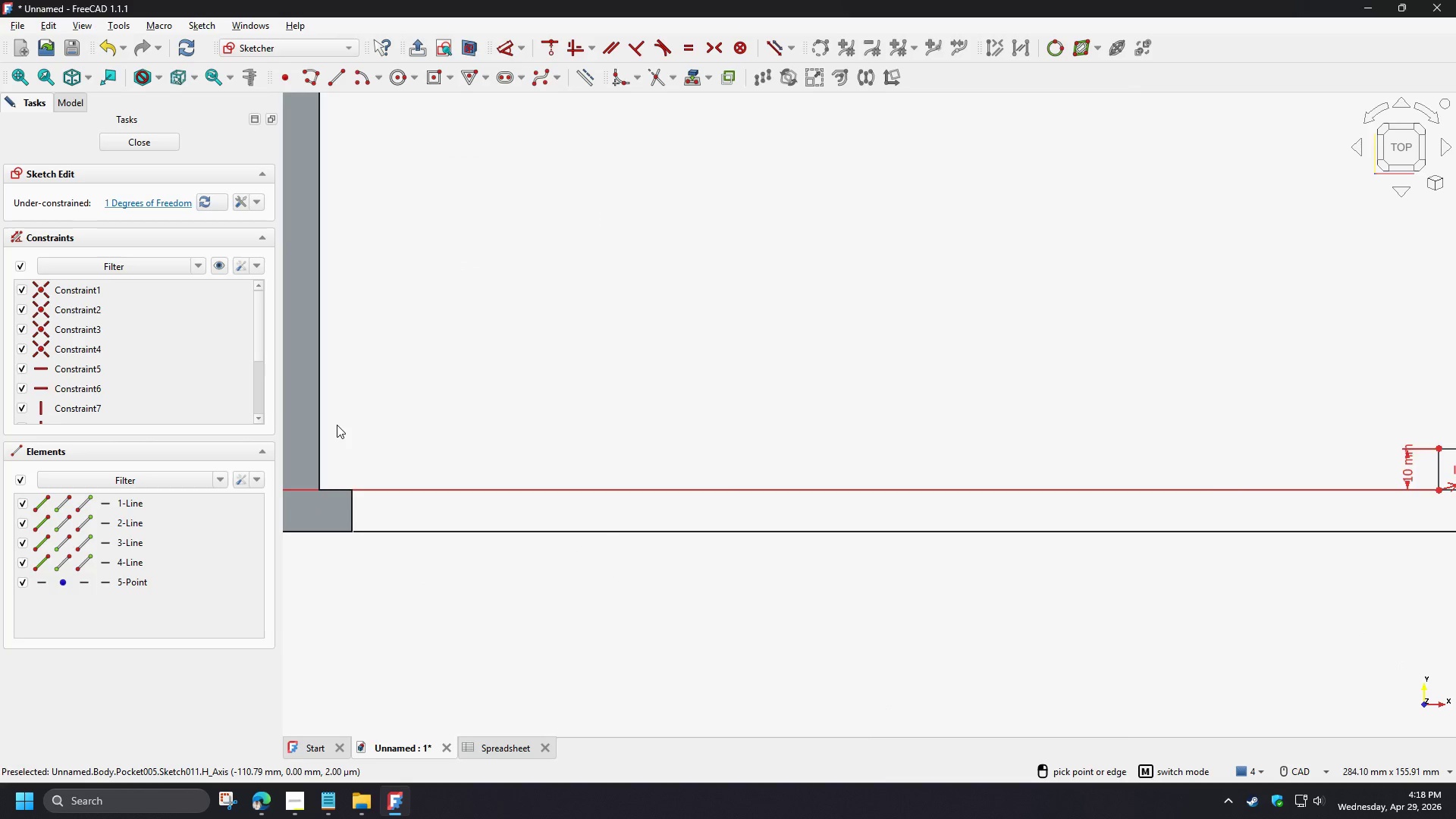 
right_click([791, 500])
 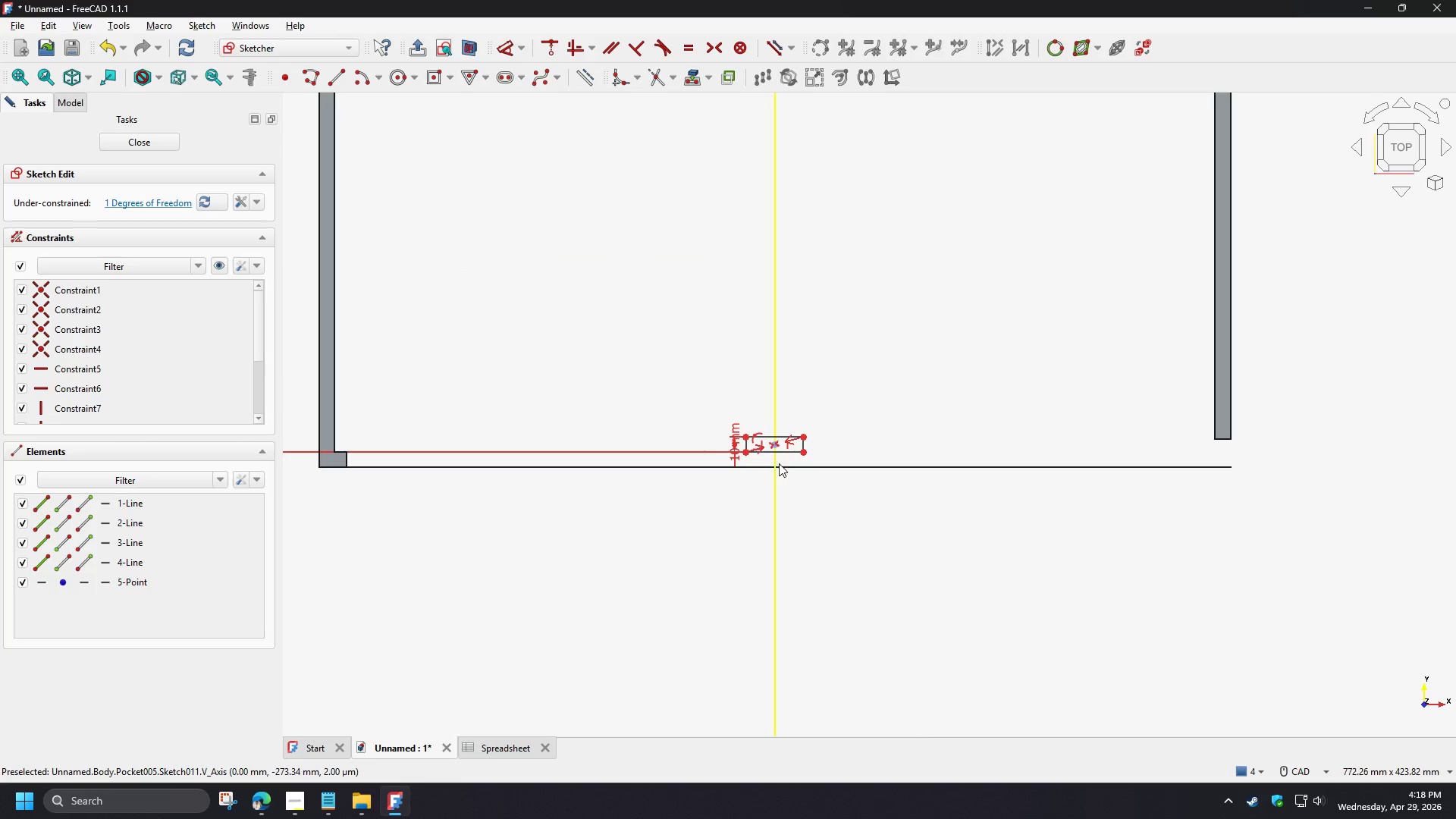 
scroll: coordinate [353, 441], scroll_direction: down, amount: 5.0
 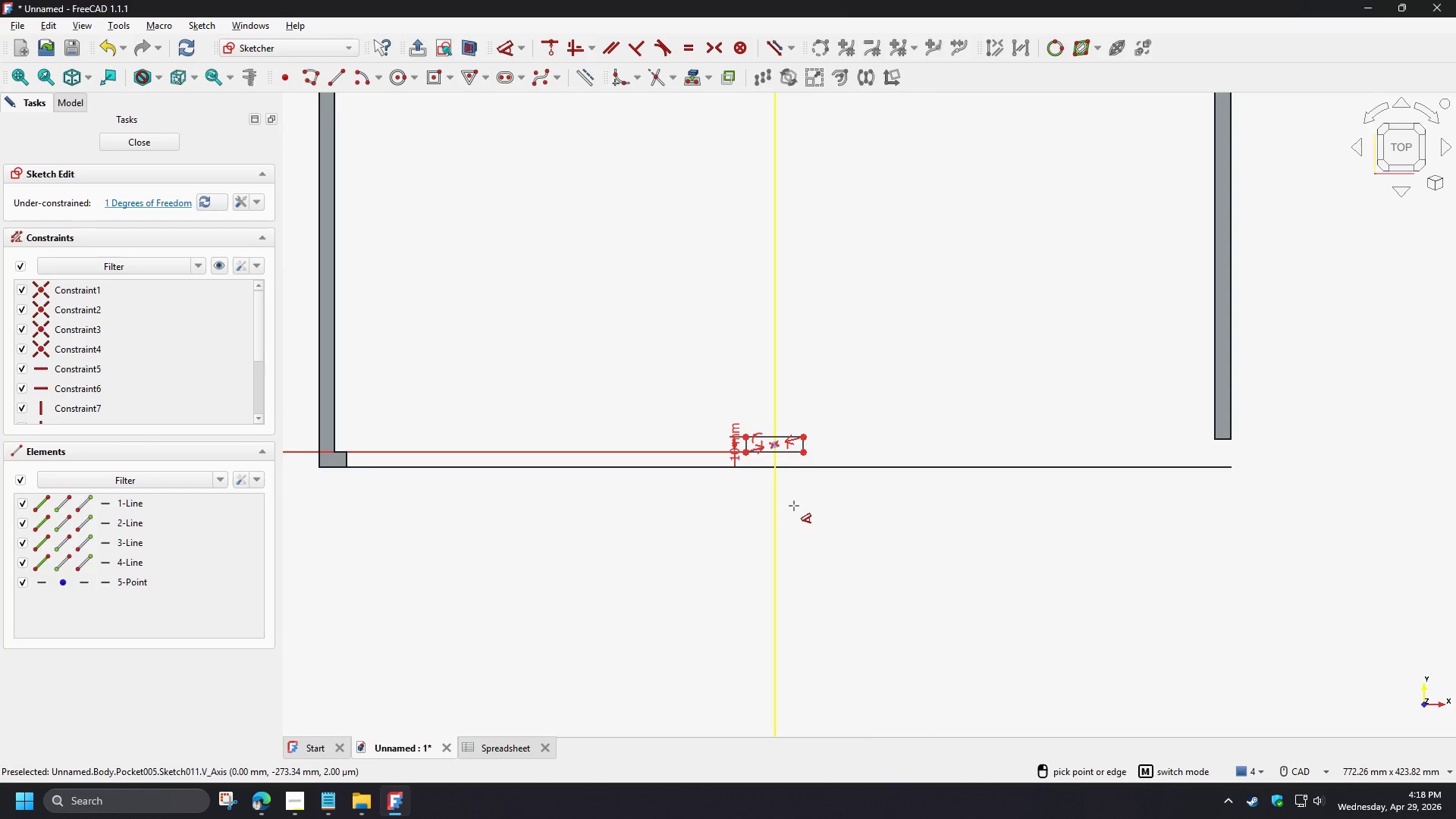 
scroll: coordinate [777, 460], scroll_direction: up, amount: 2.0
 